 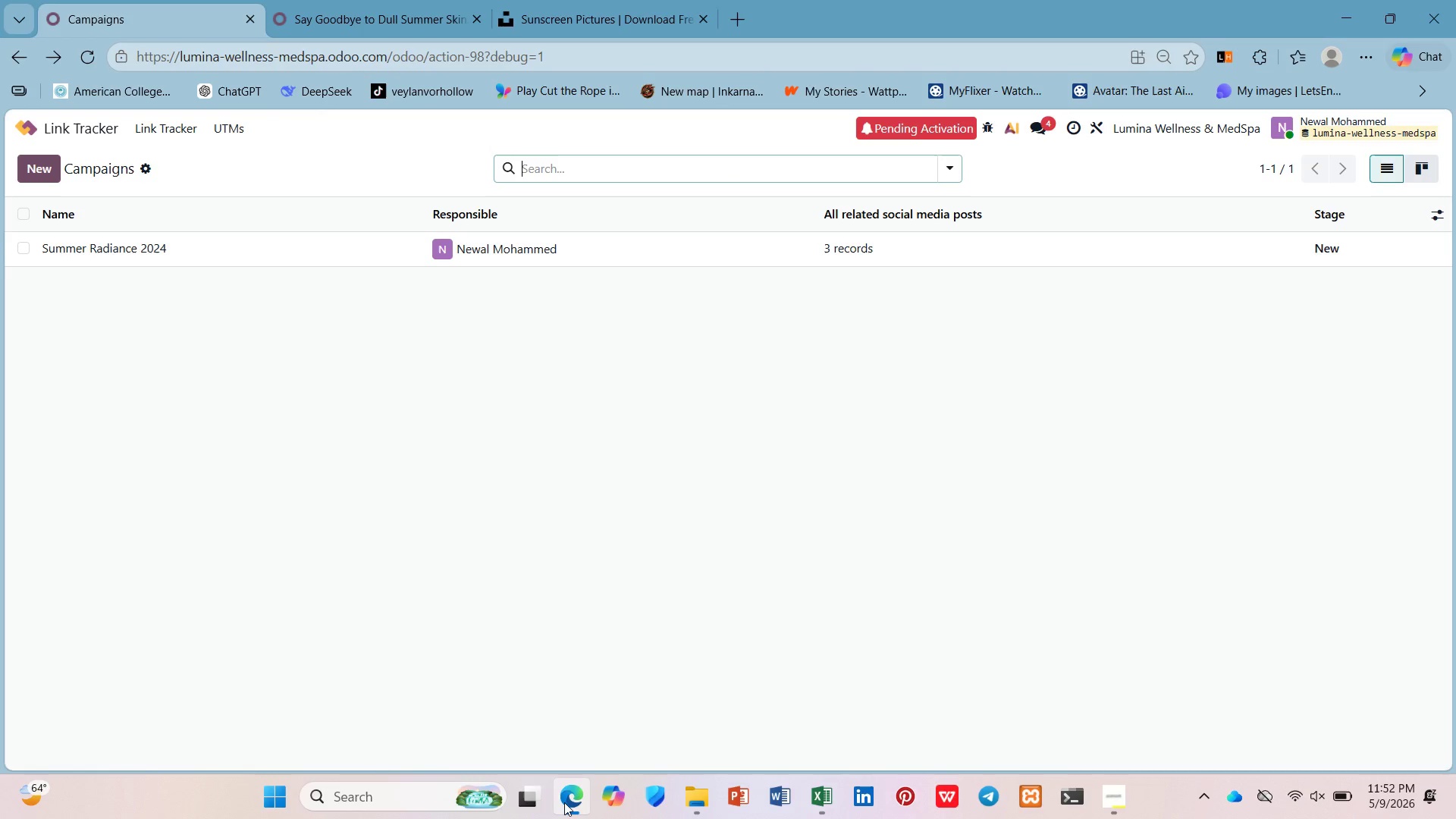 
left_click_drag(start_coordinate=[1430, 204], to_coordinate=[1431, 210])
 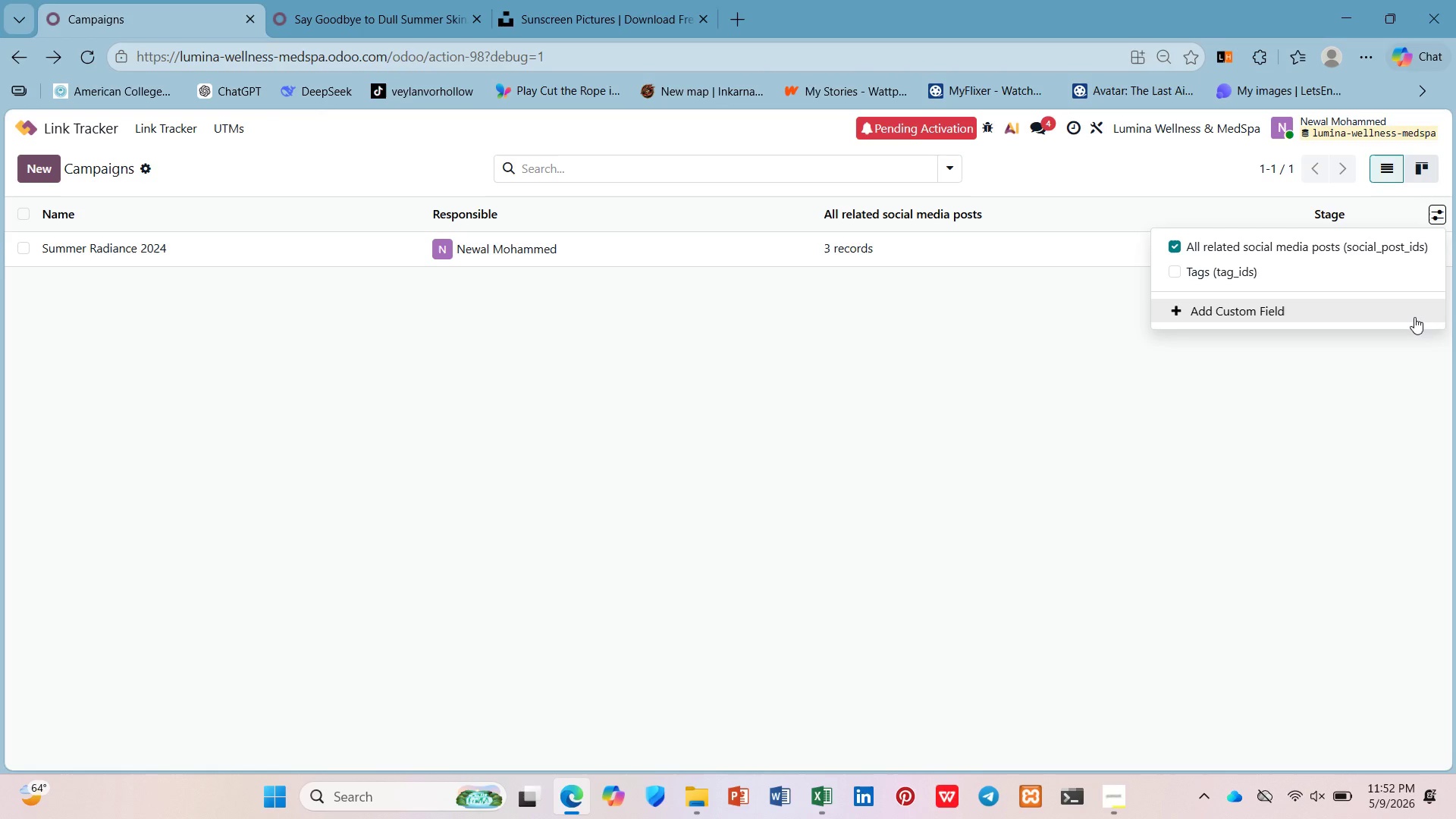 
left_click([1414, 317])
 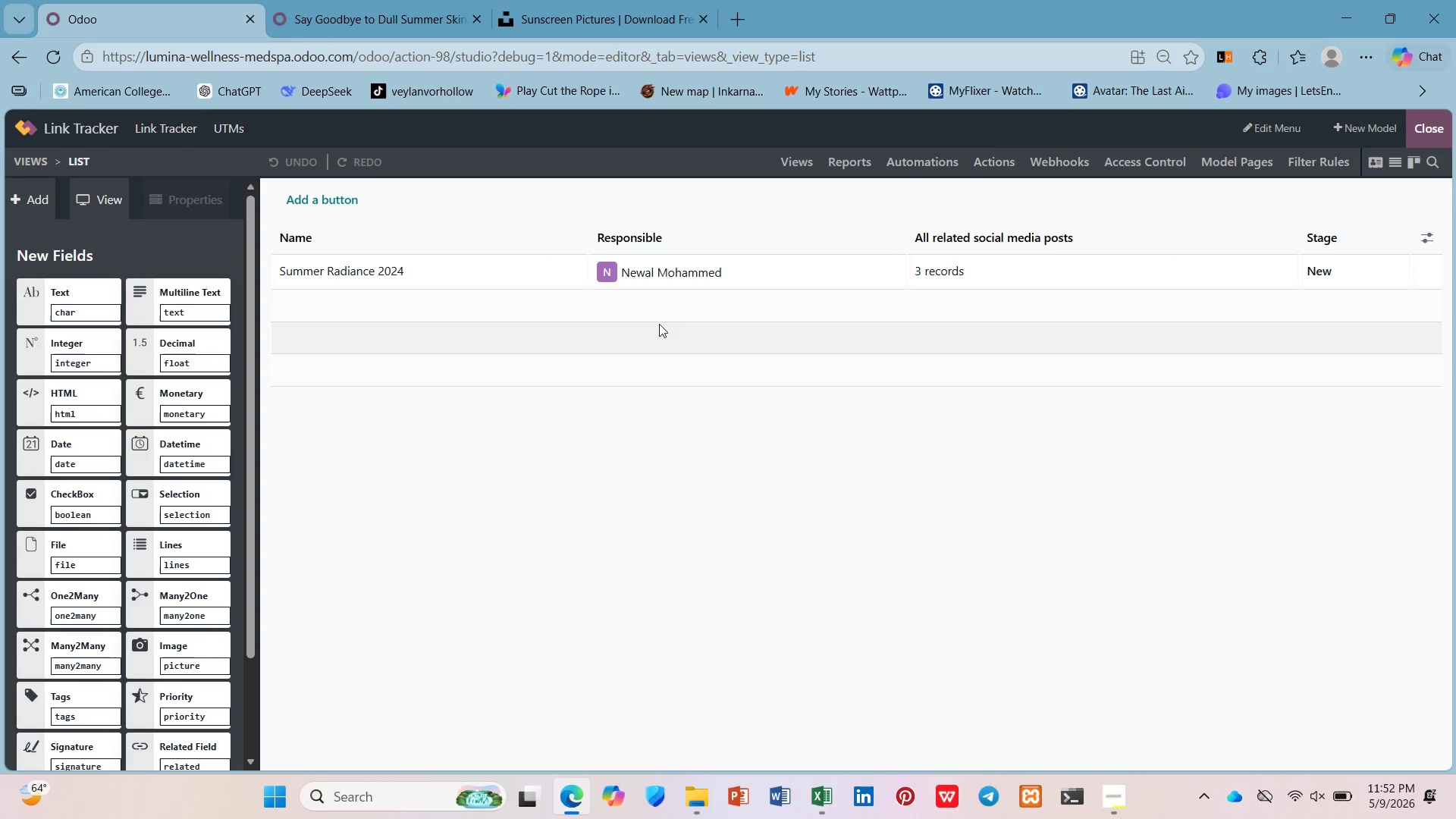 
scroll: coordinate [17, 328], scroll_direction: down, amount: 5.0
 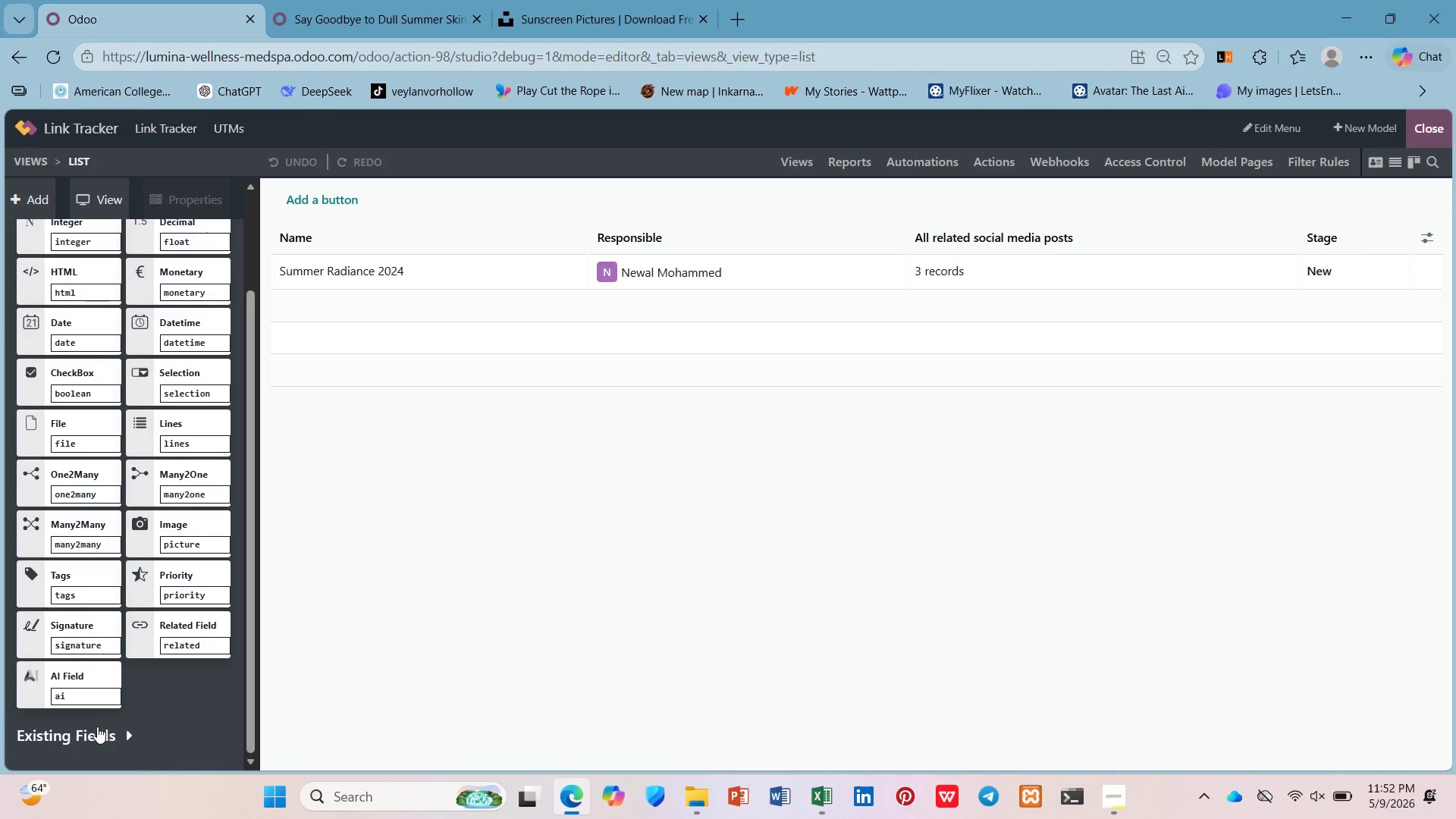 
left_click([90, 726])
 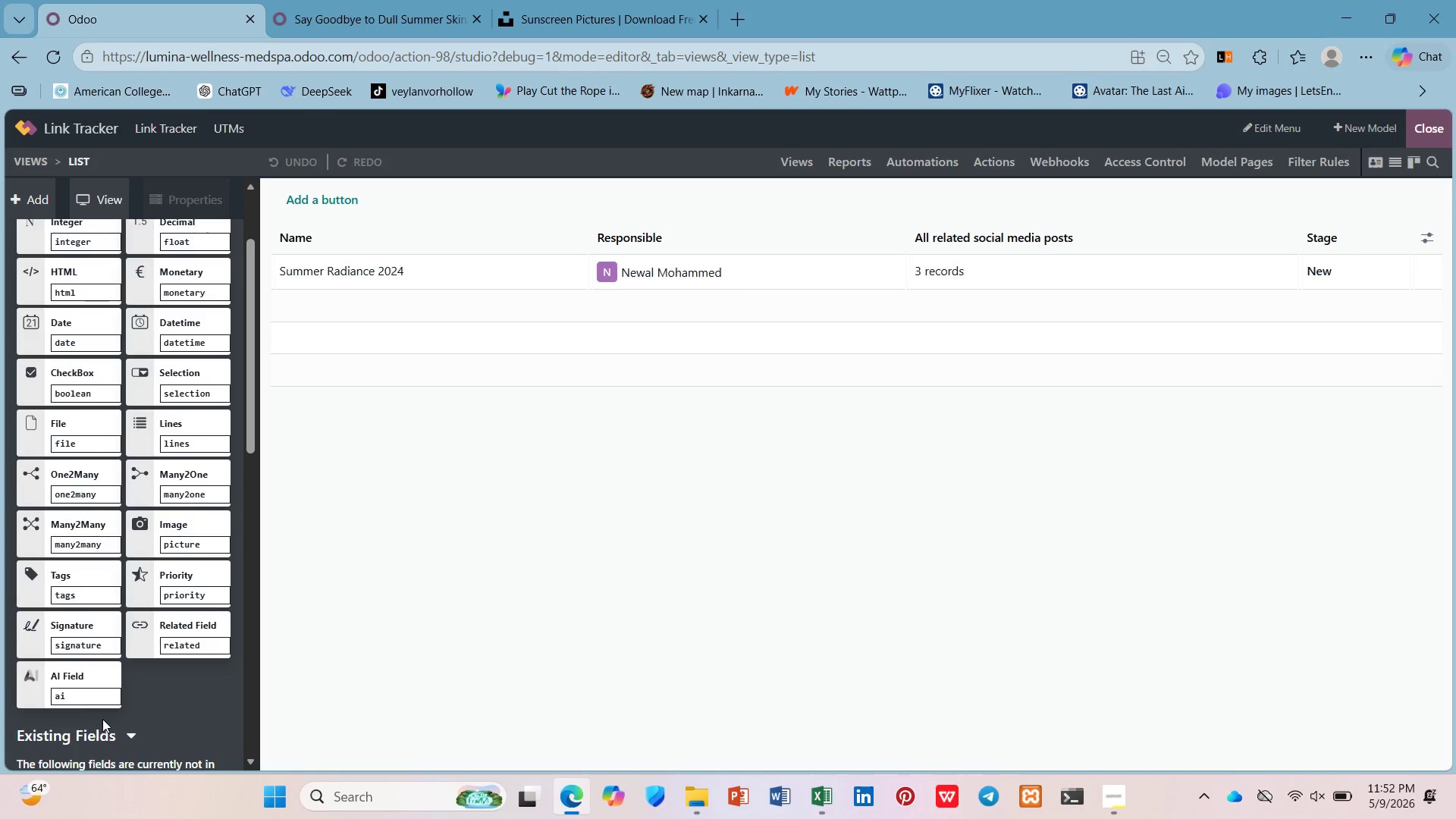 
scroll: coordinate [103, 719], scroll_direction: down, amount: 2.0
 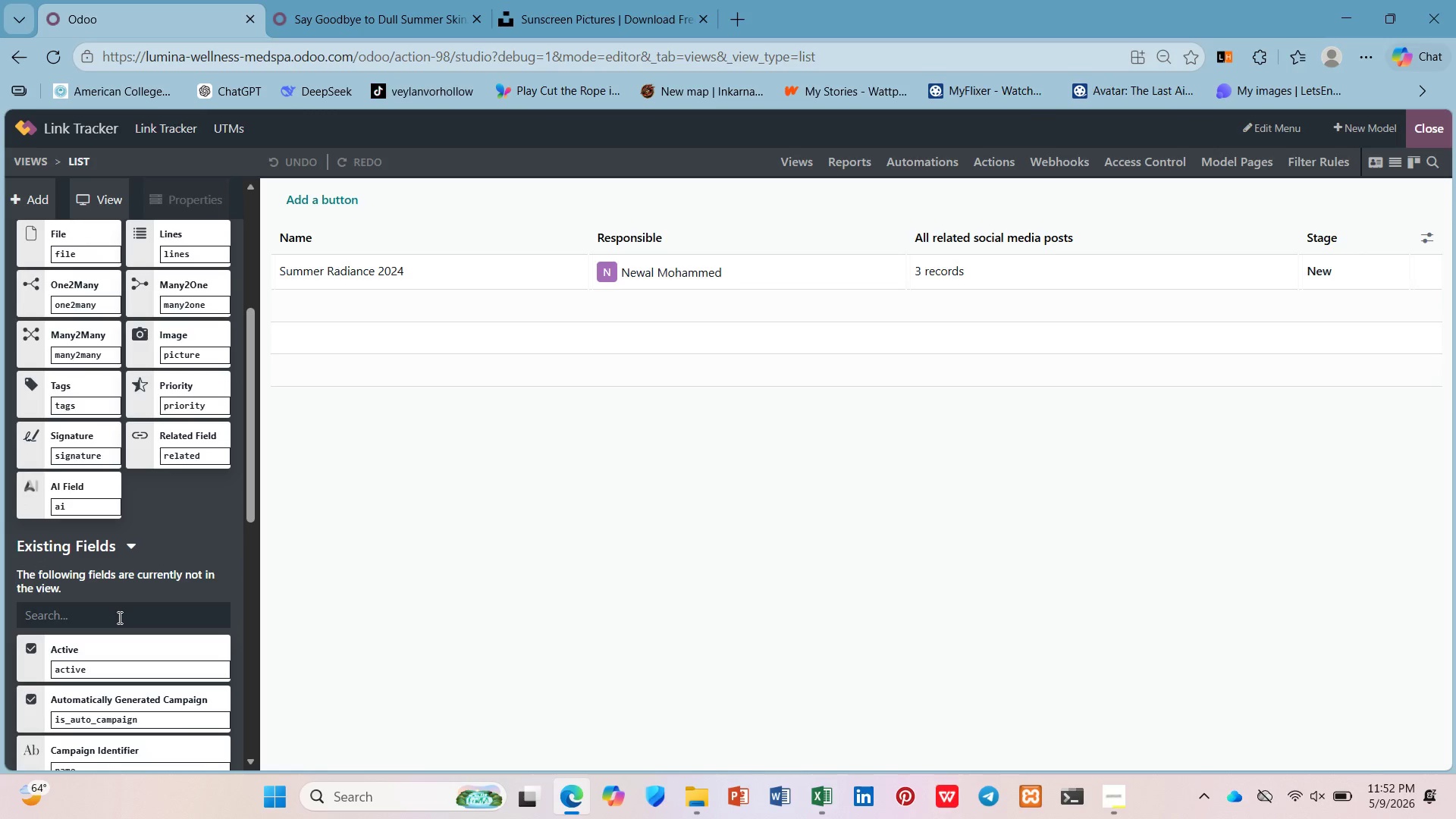 
left_click([118, 617])
 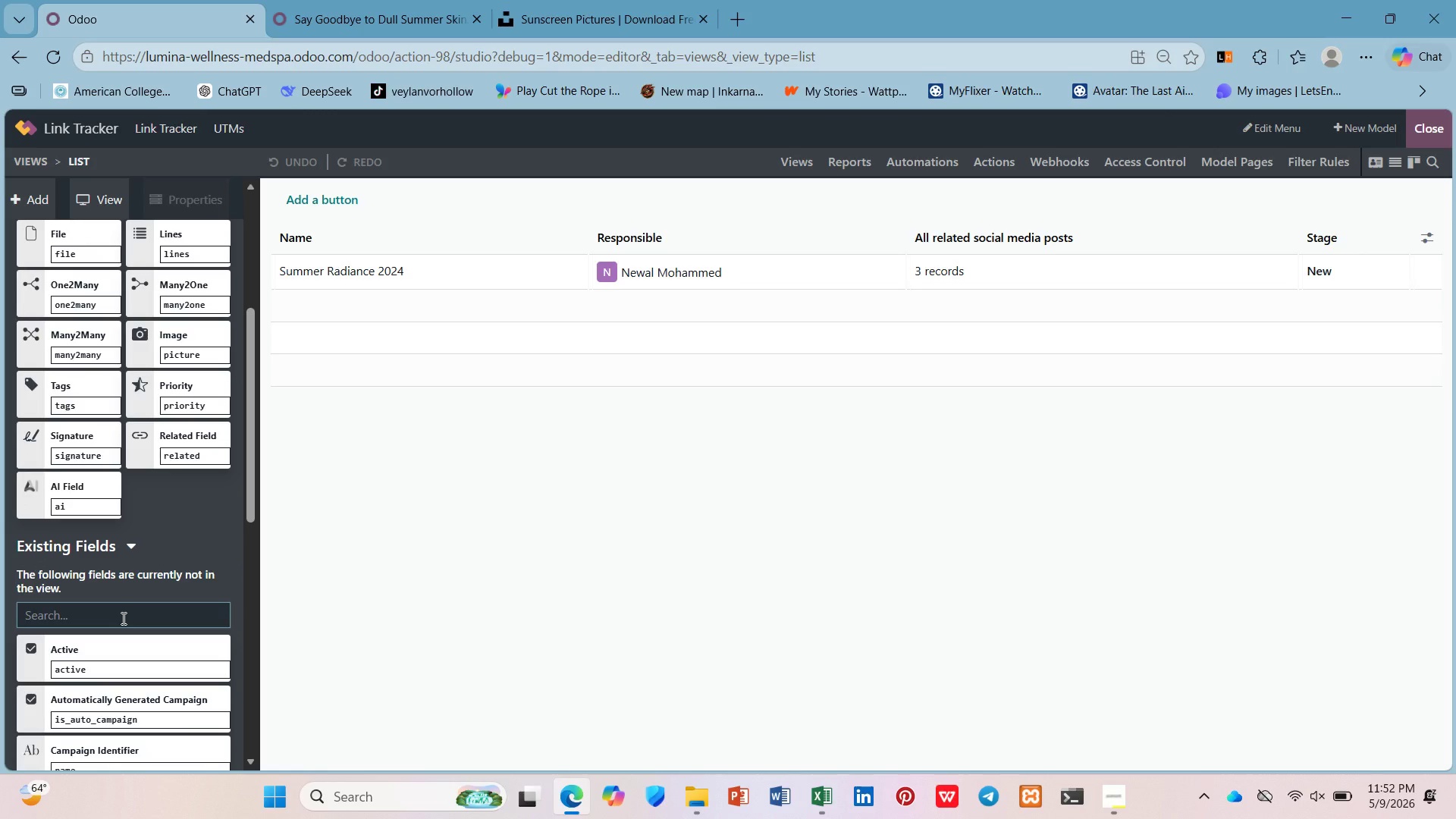 
type(link)
 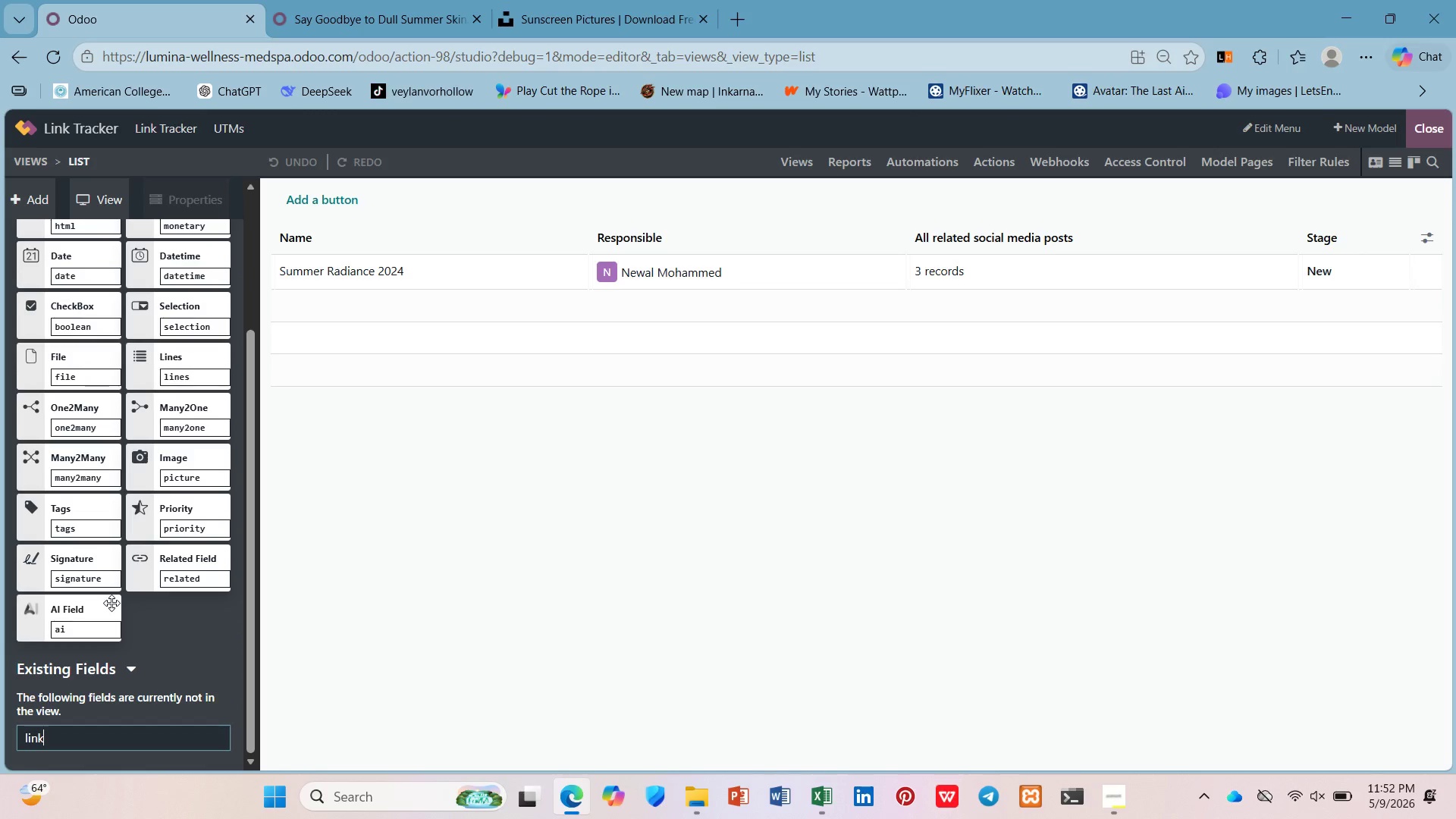 
key(Backspace)
 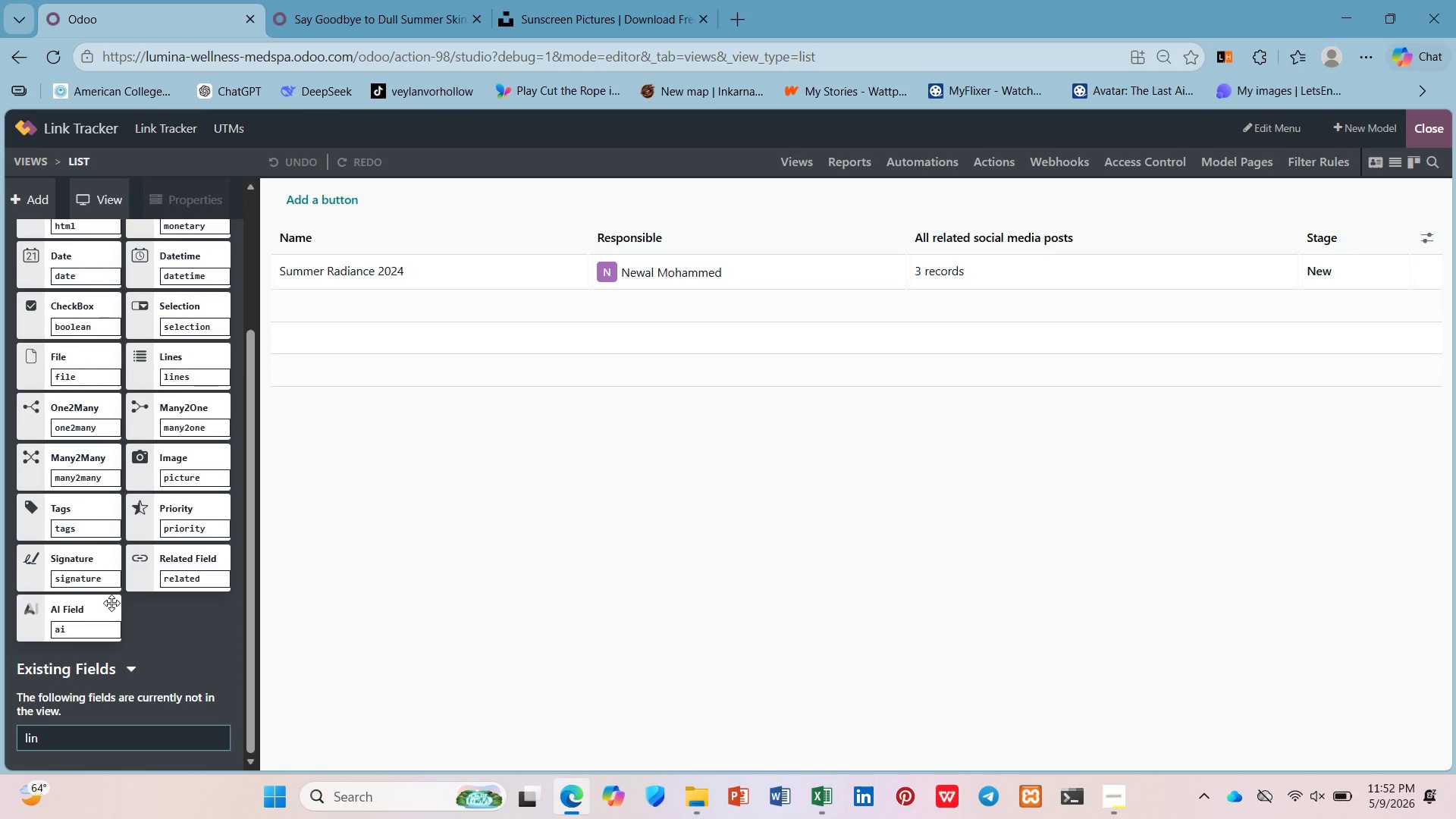 
key(Backspace)
 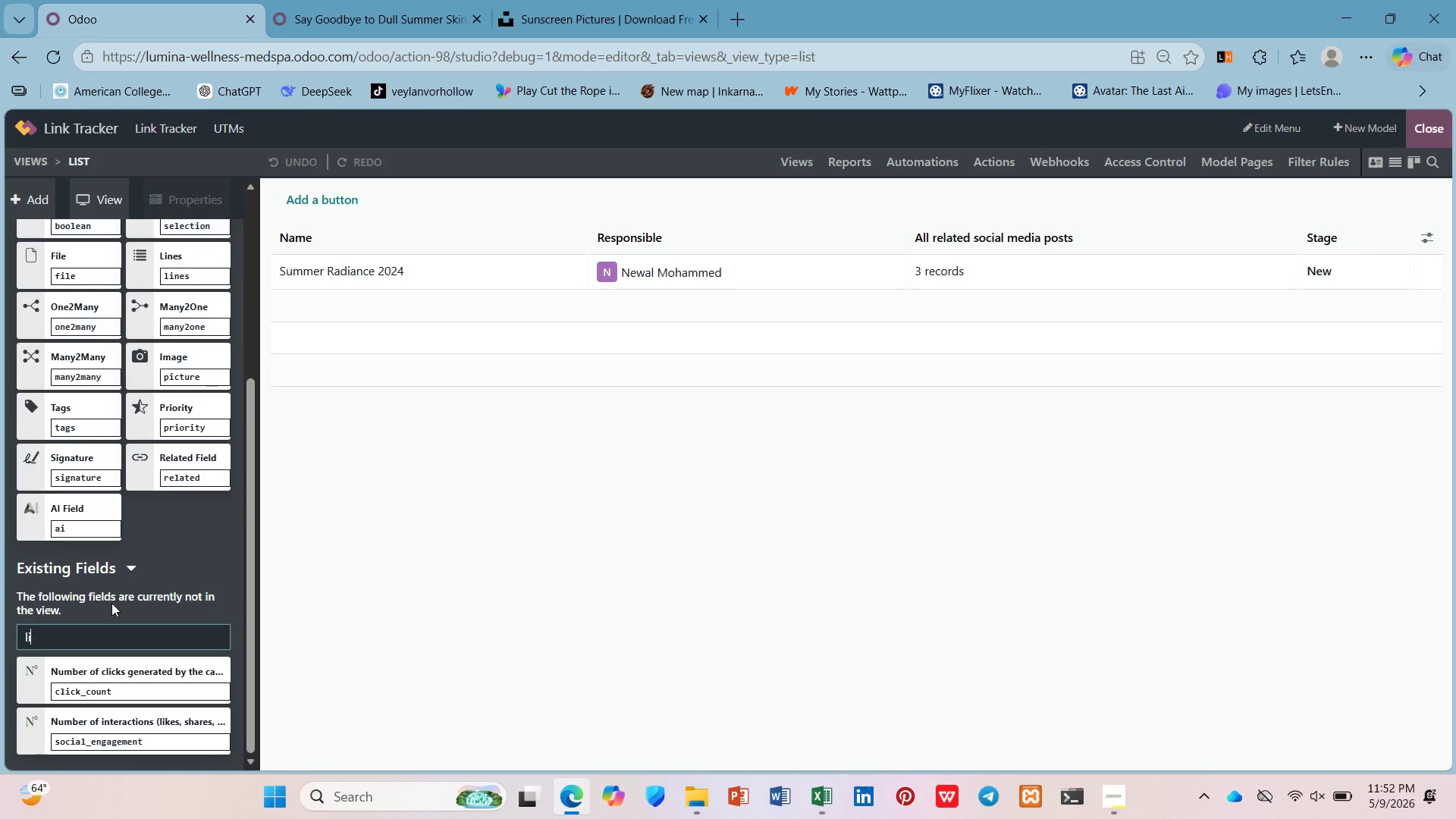 
key(Backspace)
 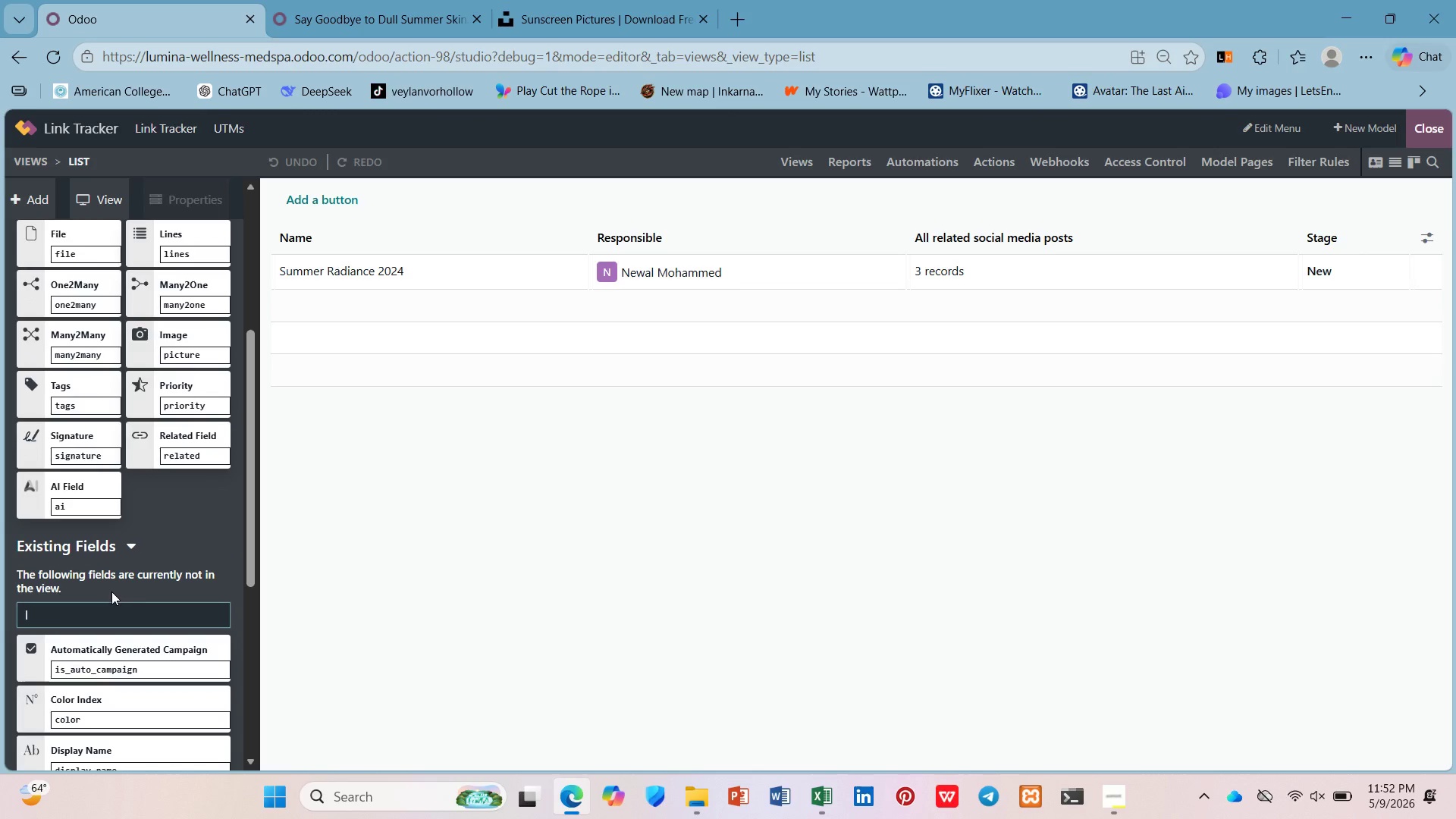 
key(Backspace)
type(uml)
key(Backspace)
key(Backspace)
type(rl)
key(Backspace)
key(Backspace)
key(Backspace)
 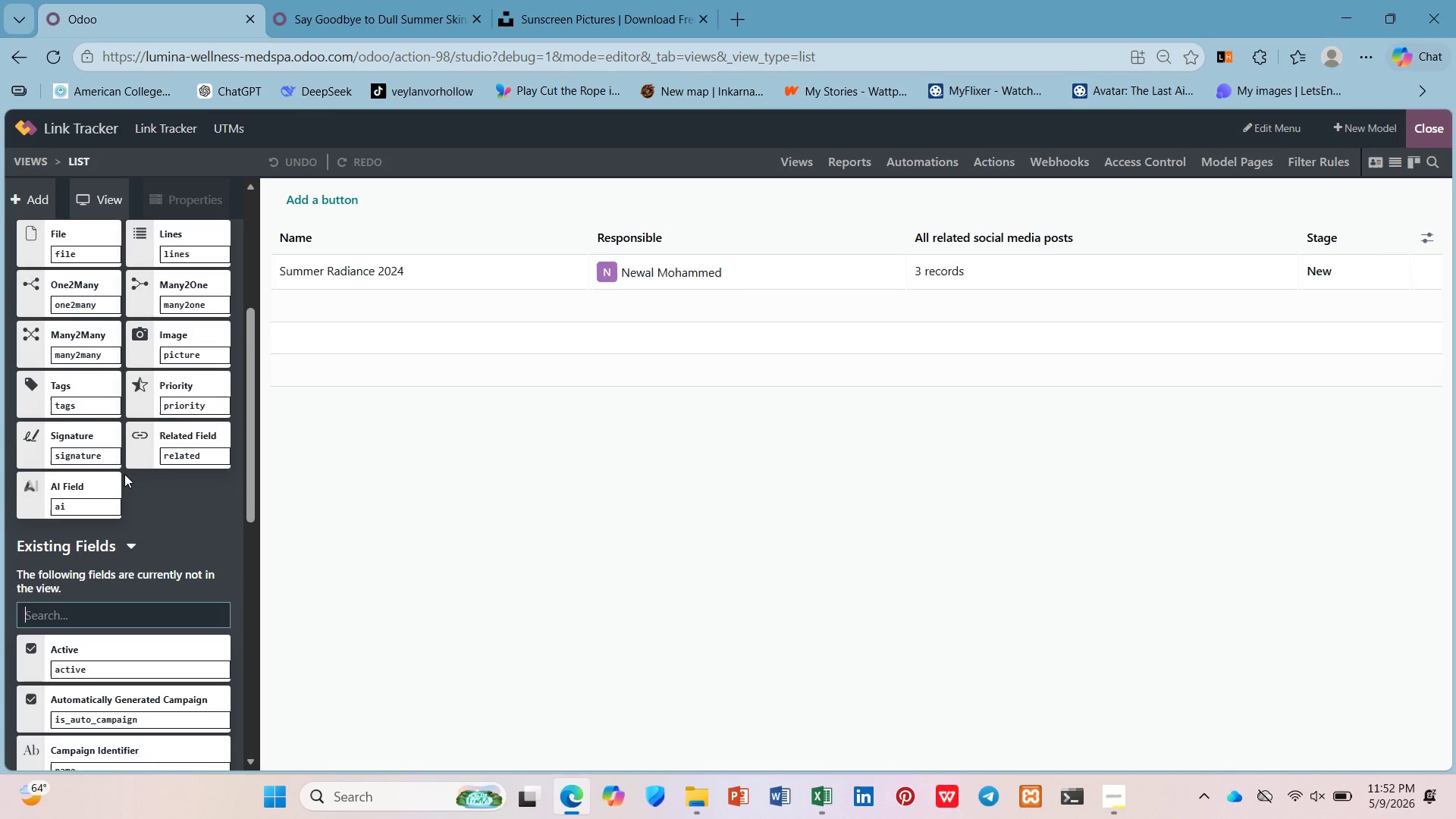 
wait(7.84)
 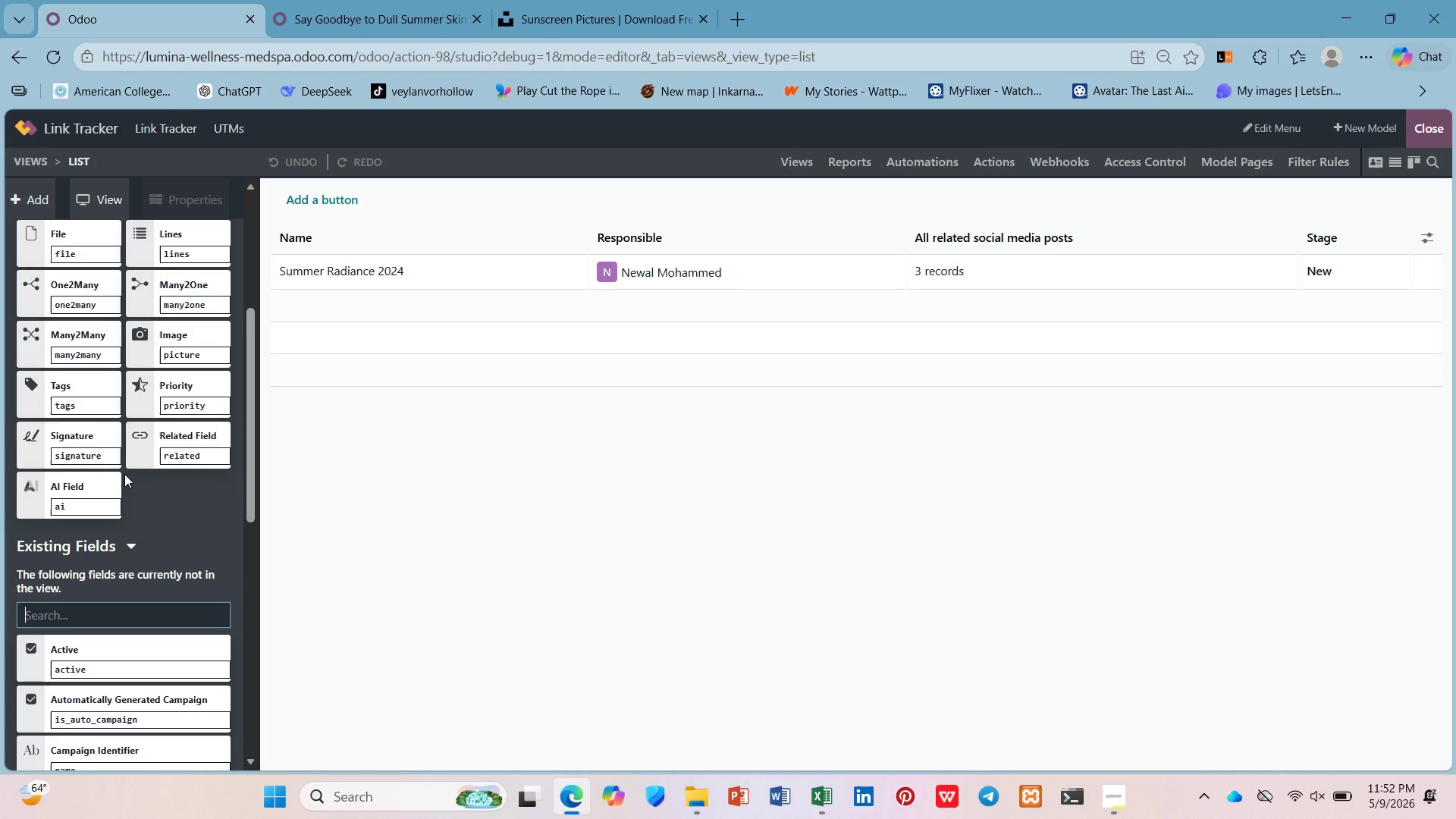 
scroll: coordinate [116, 463], scroll_direction: up, amount: 4.0
 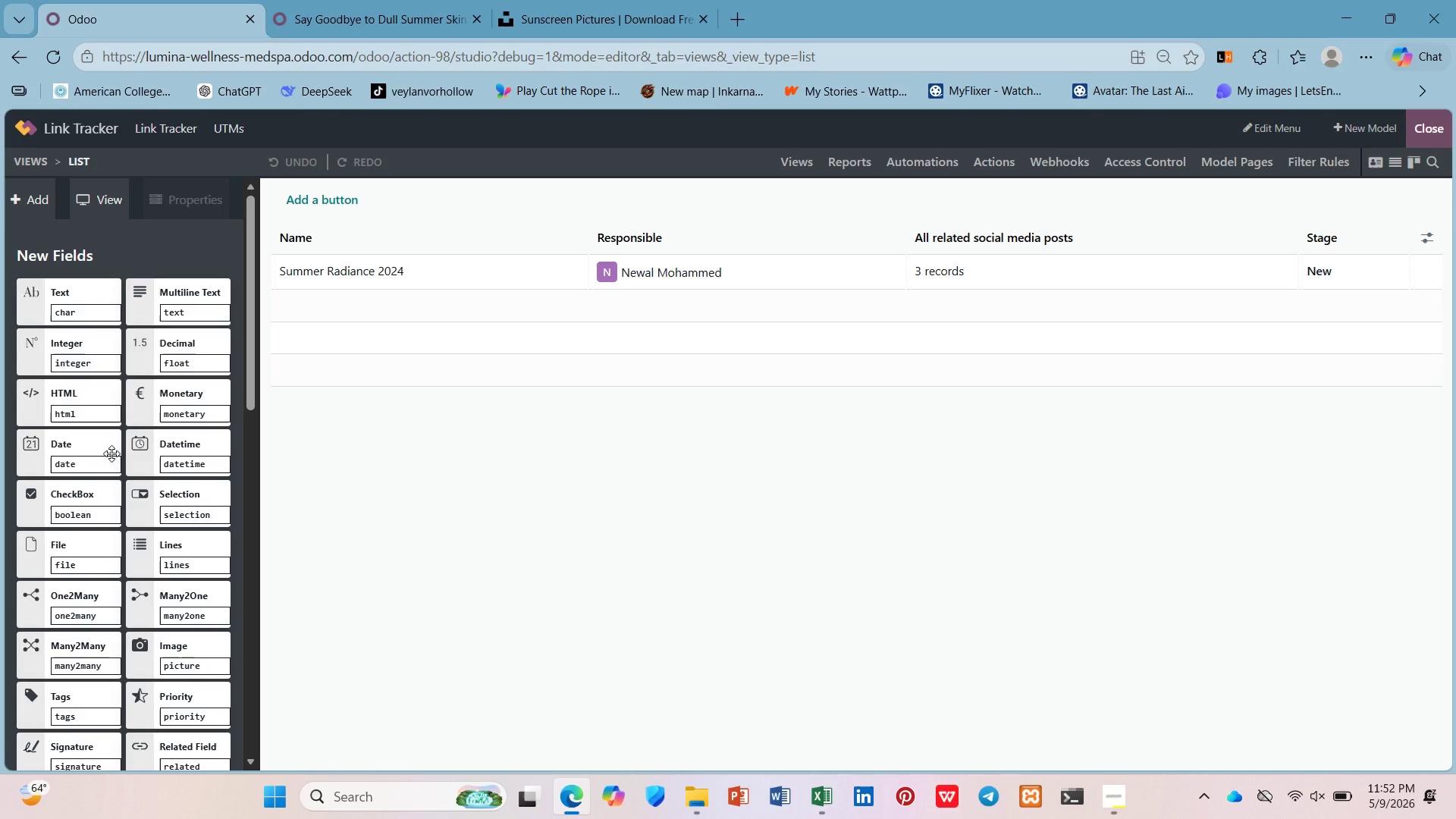 
scroll: coordinate [111, 453], scroll_direction: down, amount: 2.0
 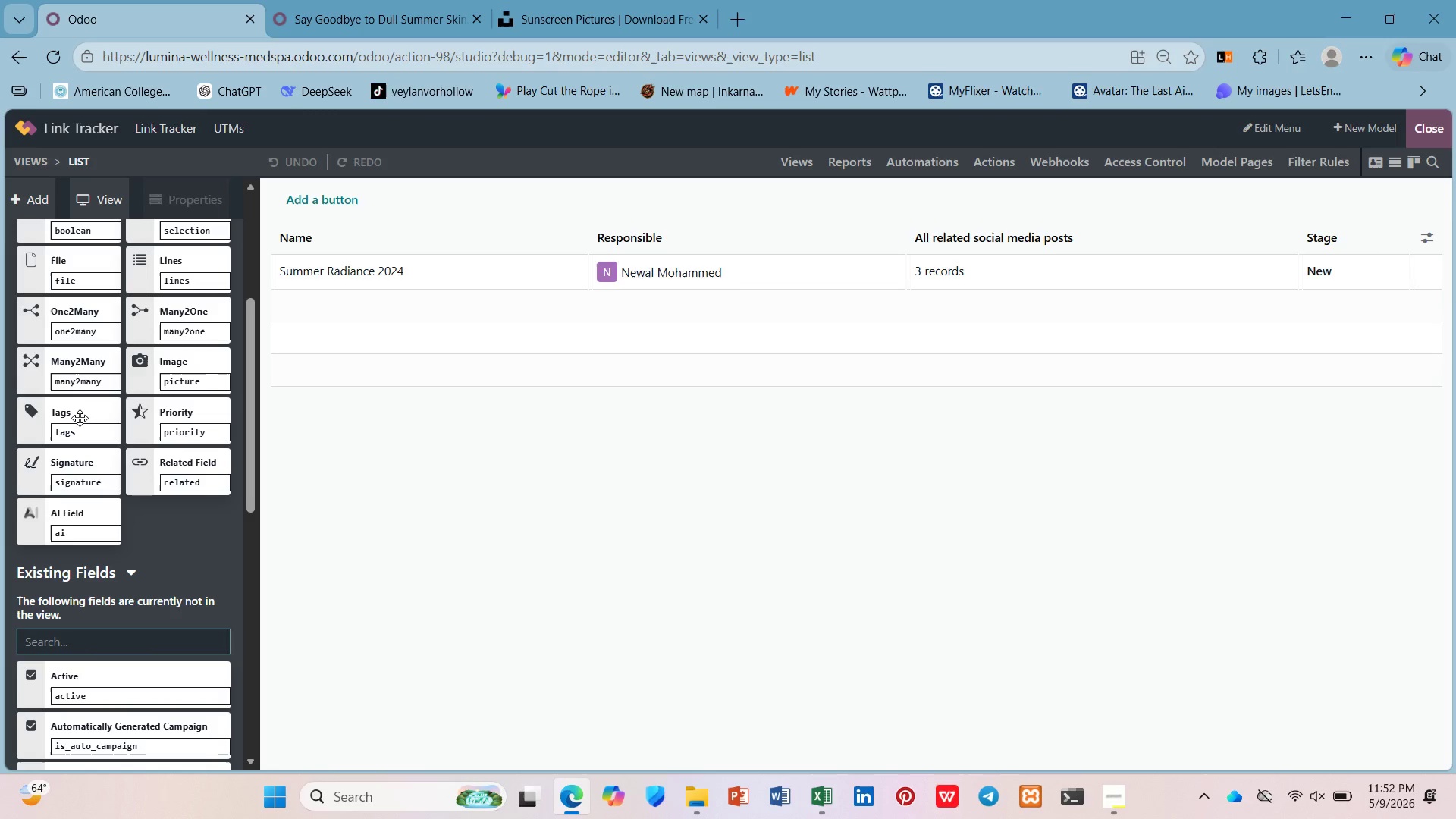 
wait(6.62)
 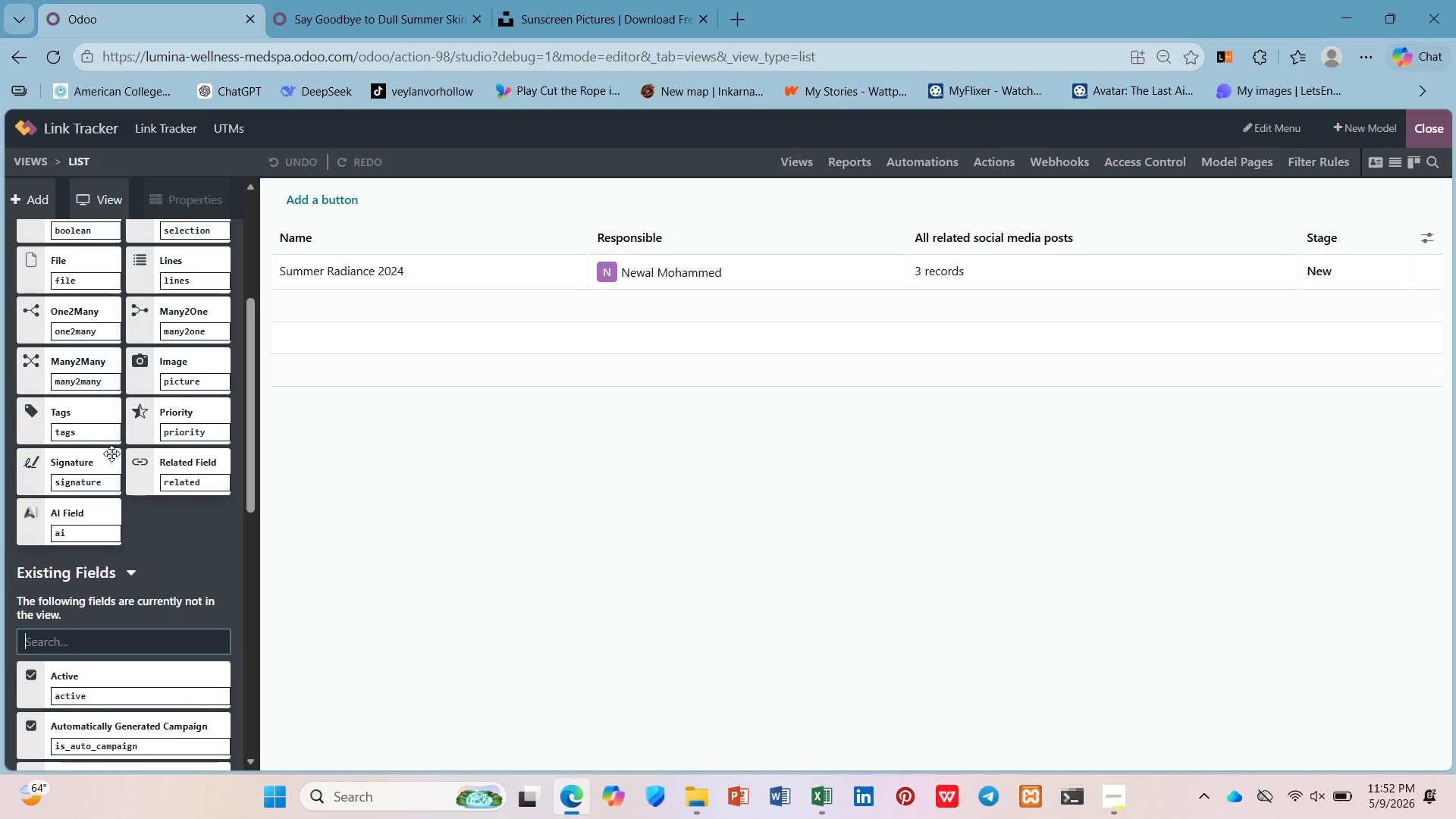 
scroll: coordinate [84, 423], scroll_direction: down, amount: 9.0
 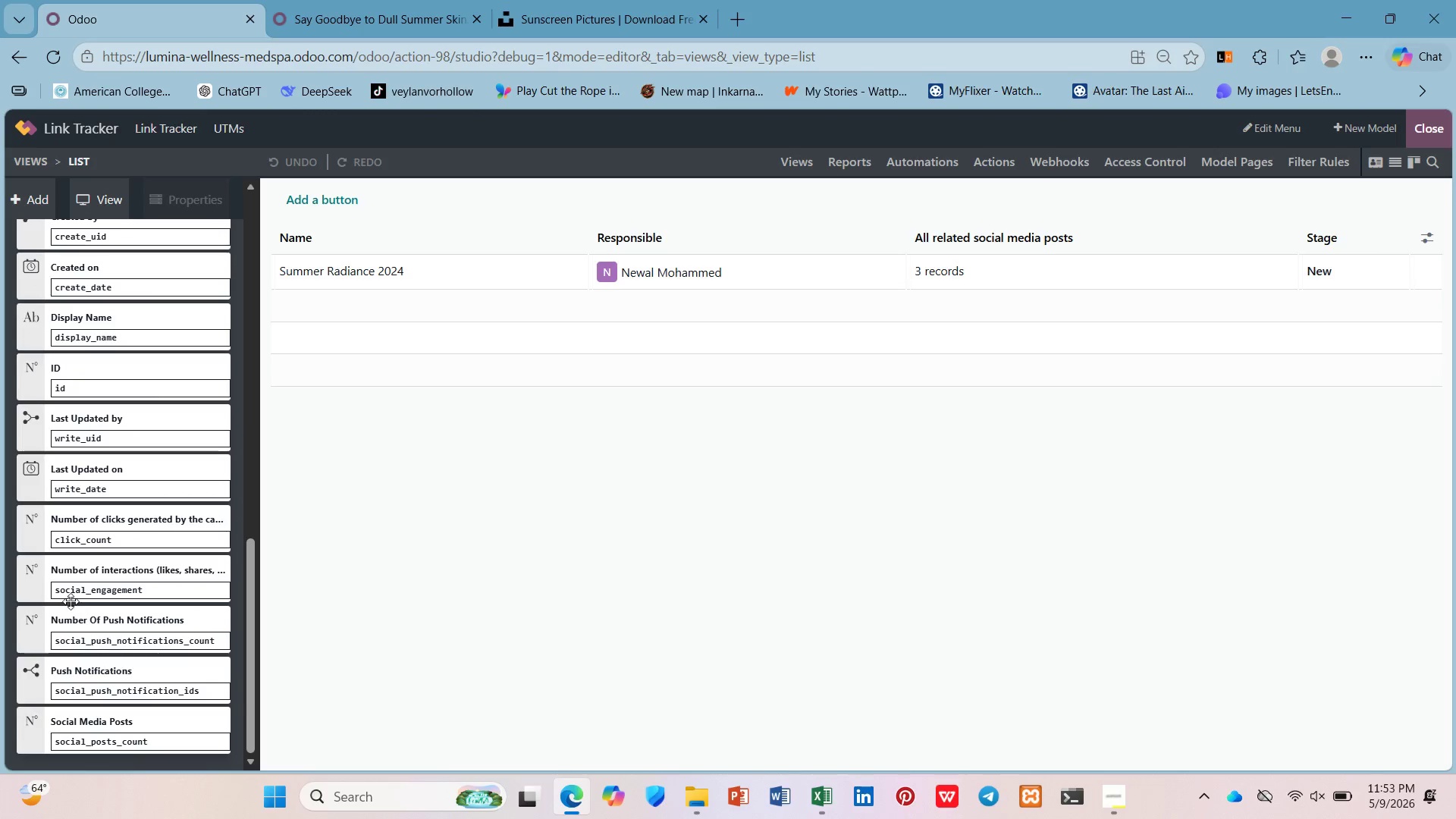 
wait(6.12)
 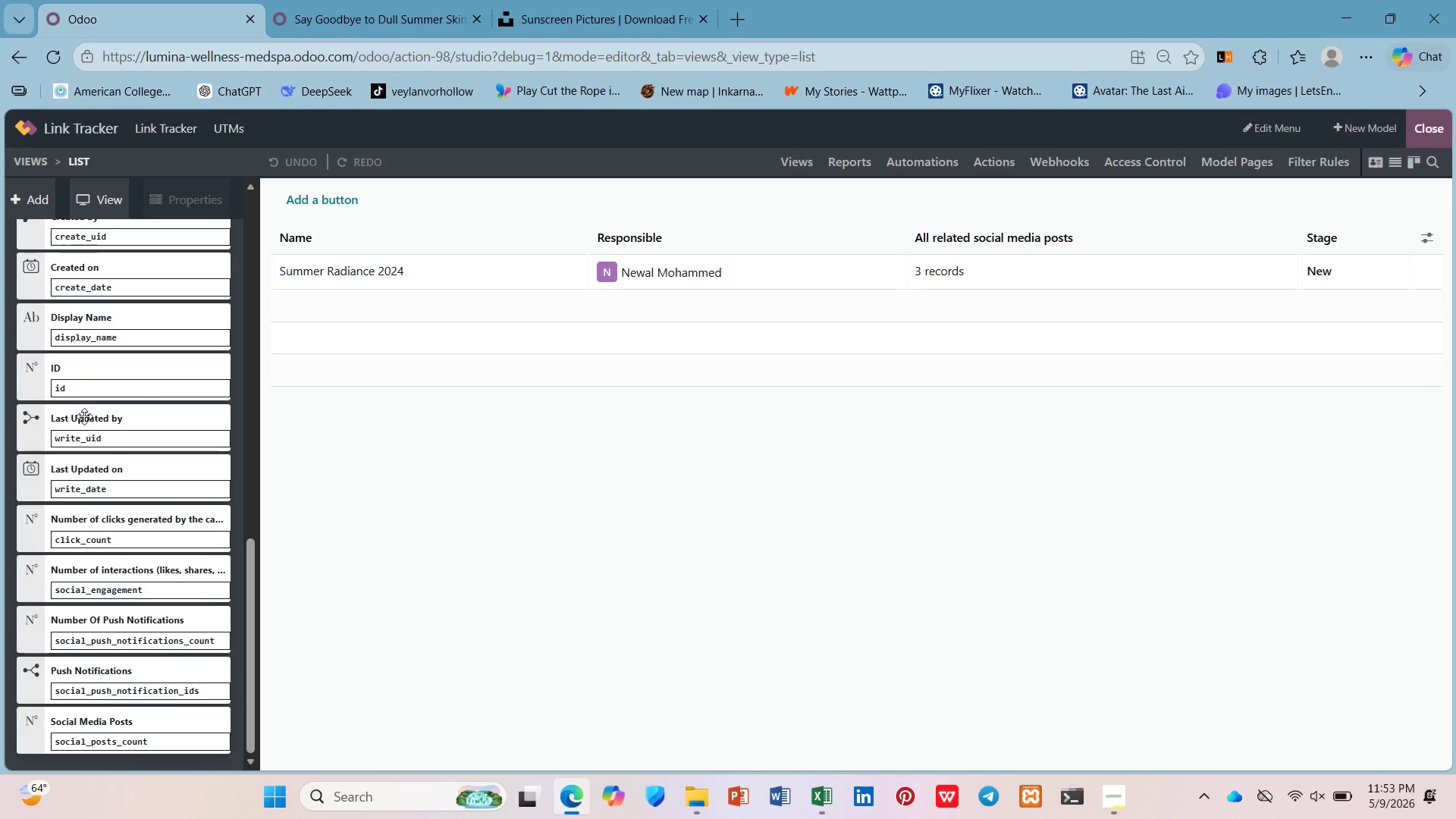 
left_click_drag(start_coordinate=[70, 566], to_coordinate=[1430, 221])
 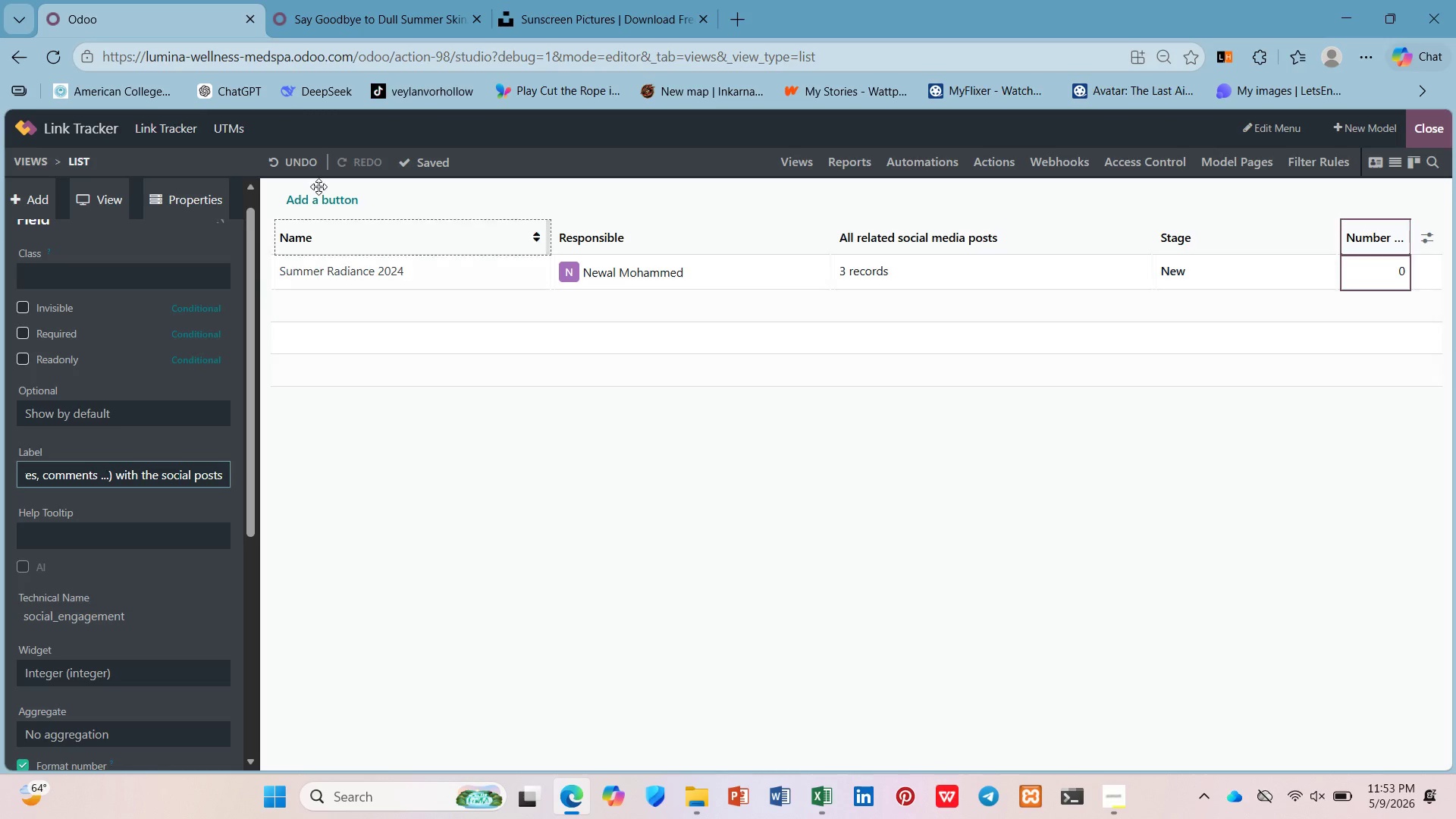 
mouse_move([274, 164])
 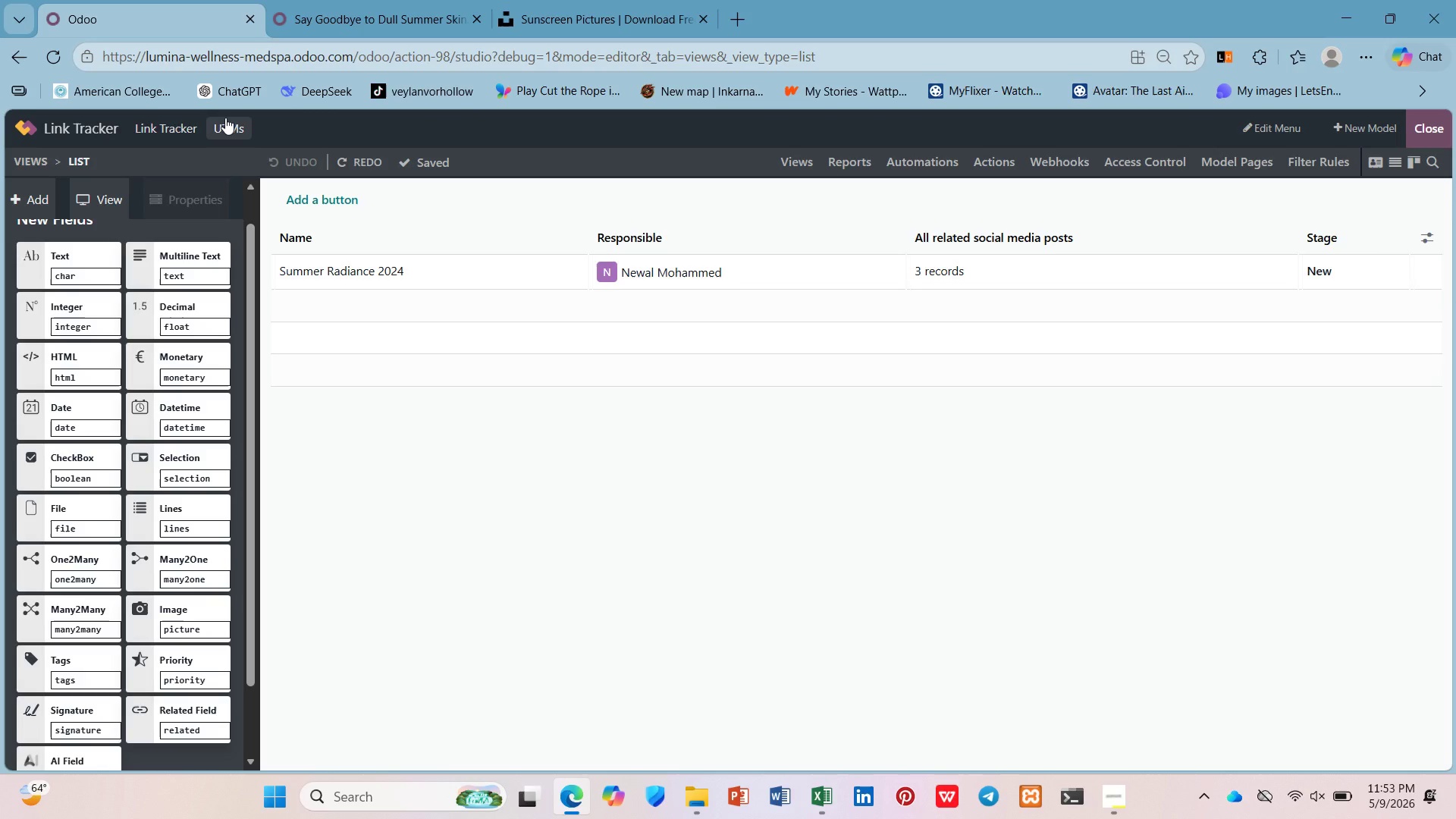 
left_click([225, 118])
 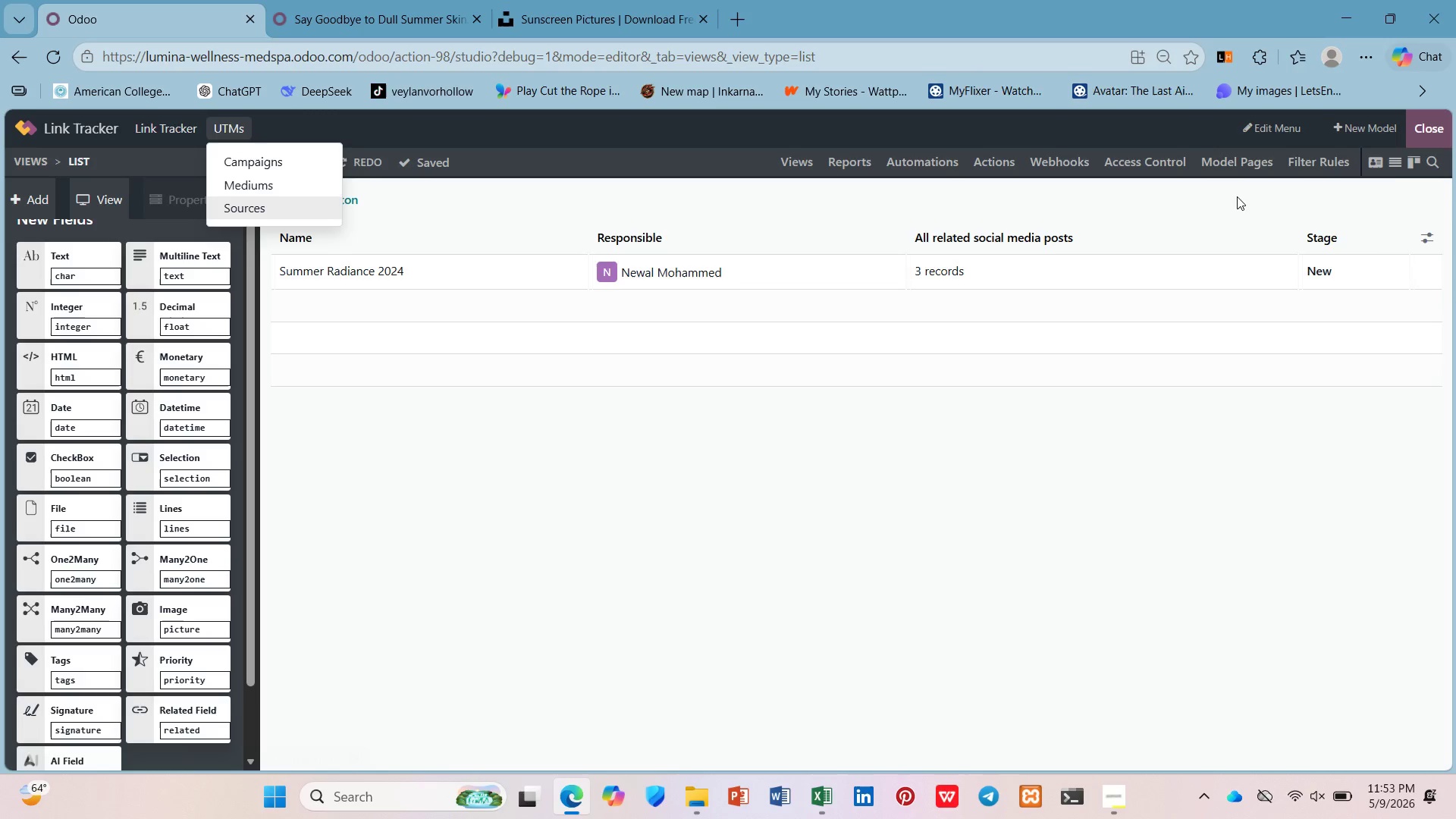 
left_click([1415, 114])
 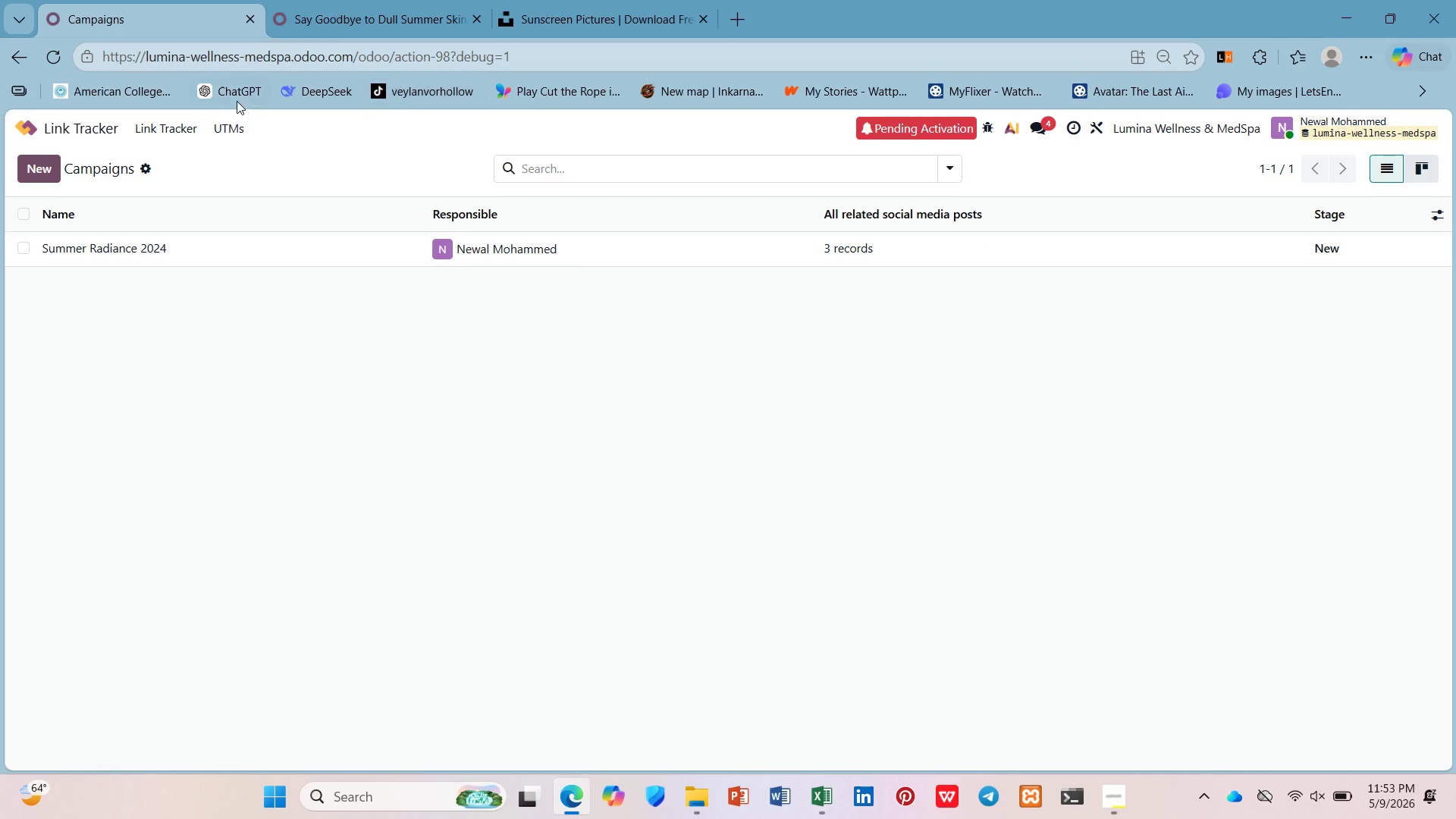 
left_click([212, 125])
 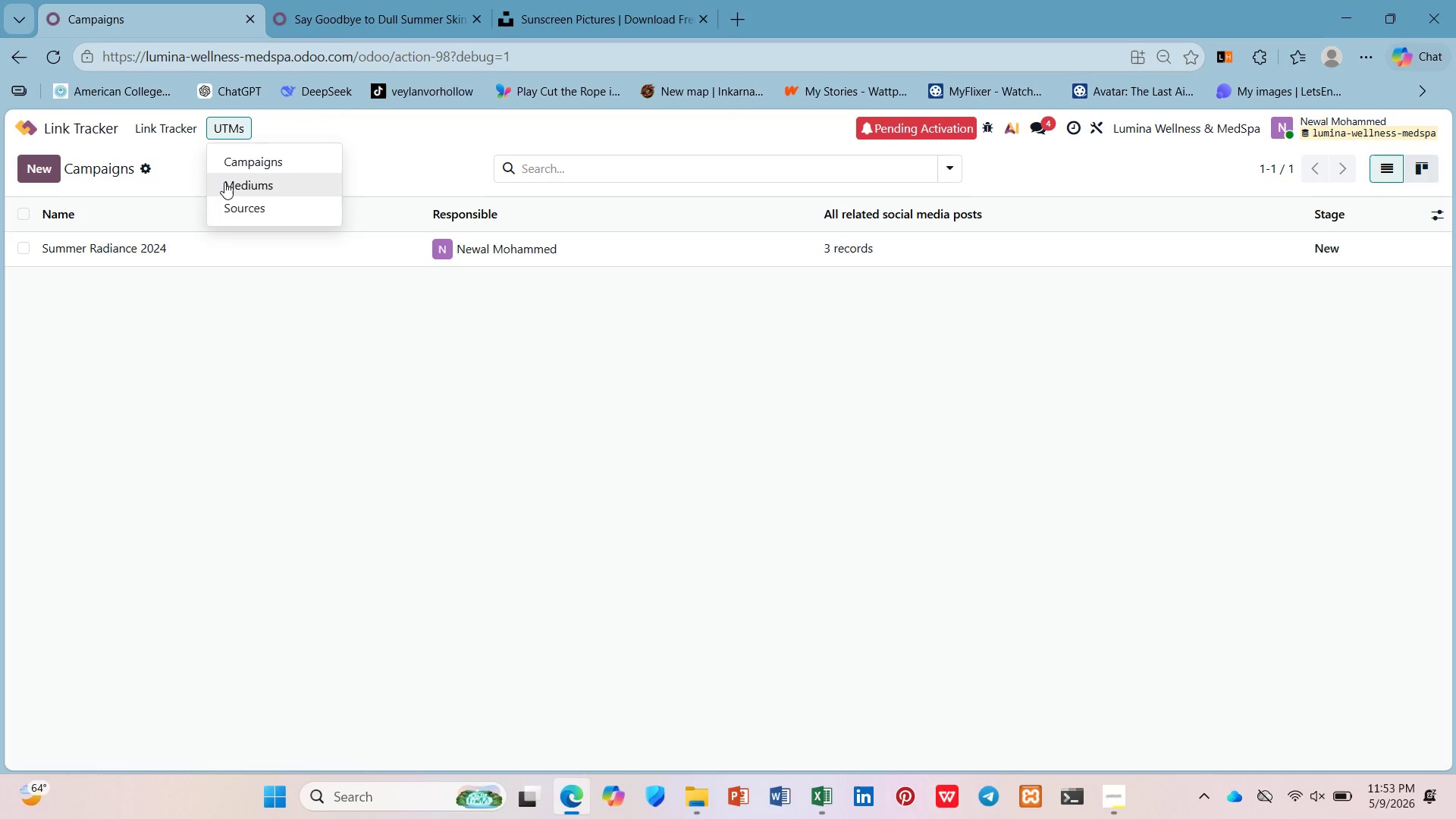 
left_click([224, 184])
 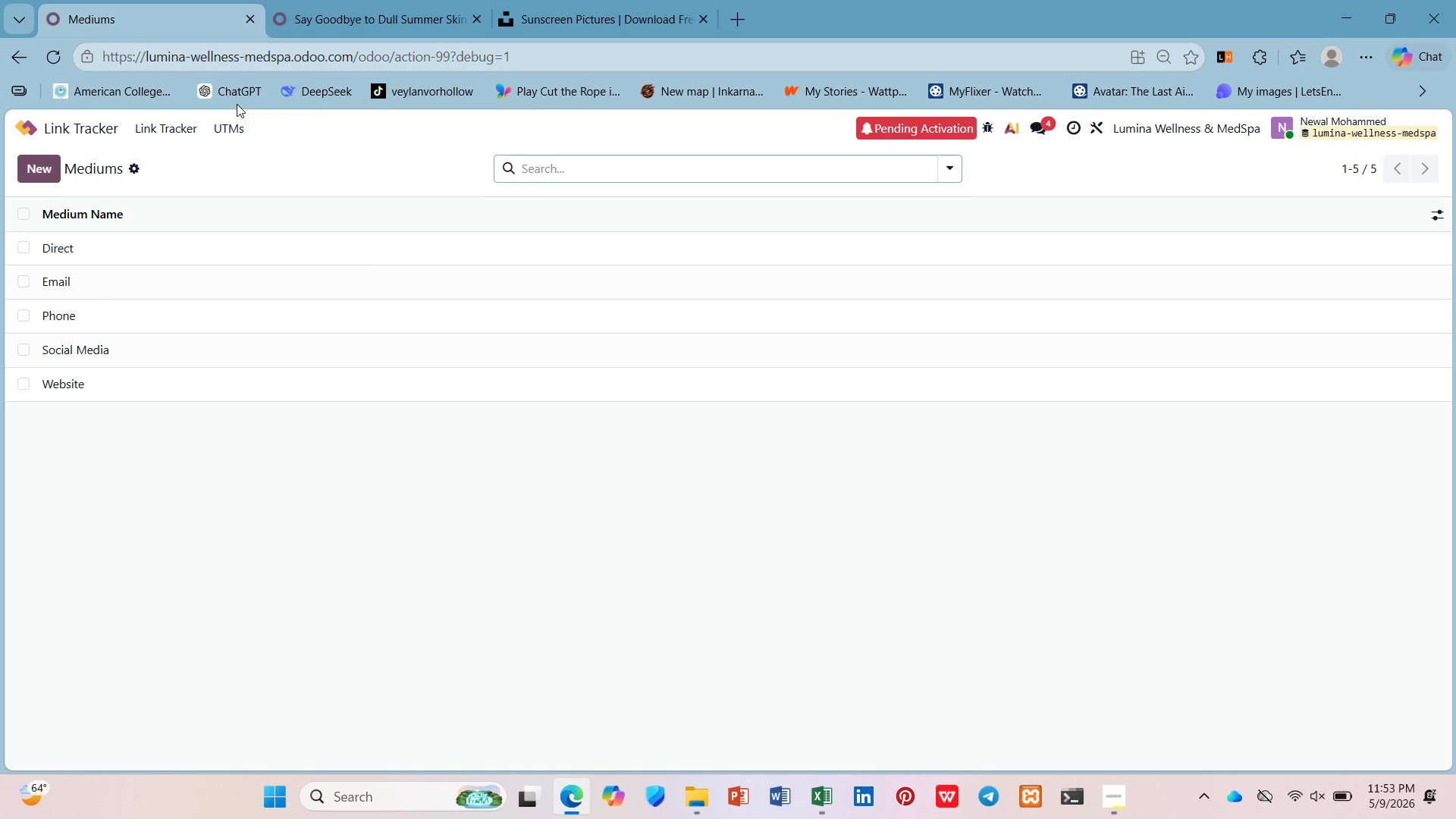 
left_click([220, 130])
 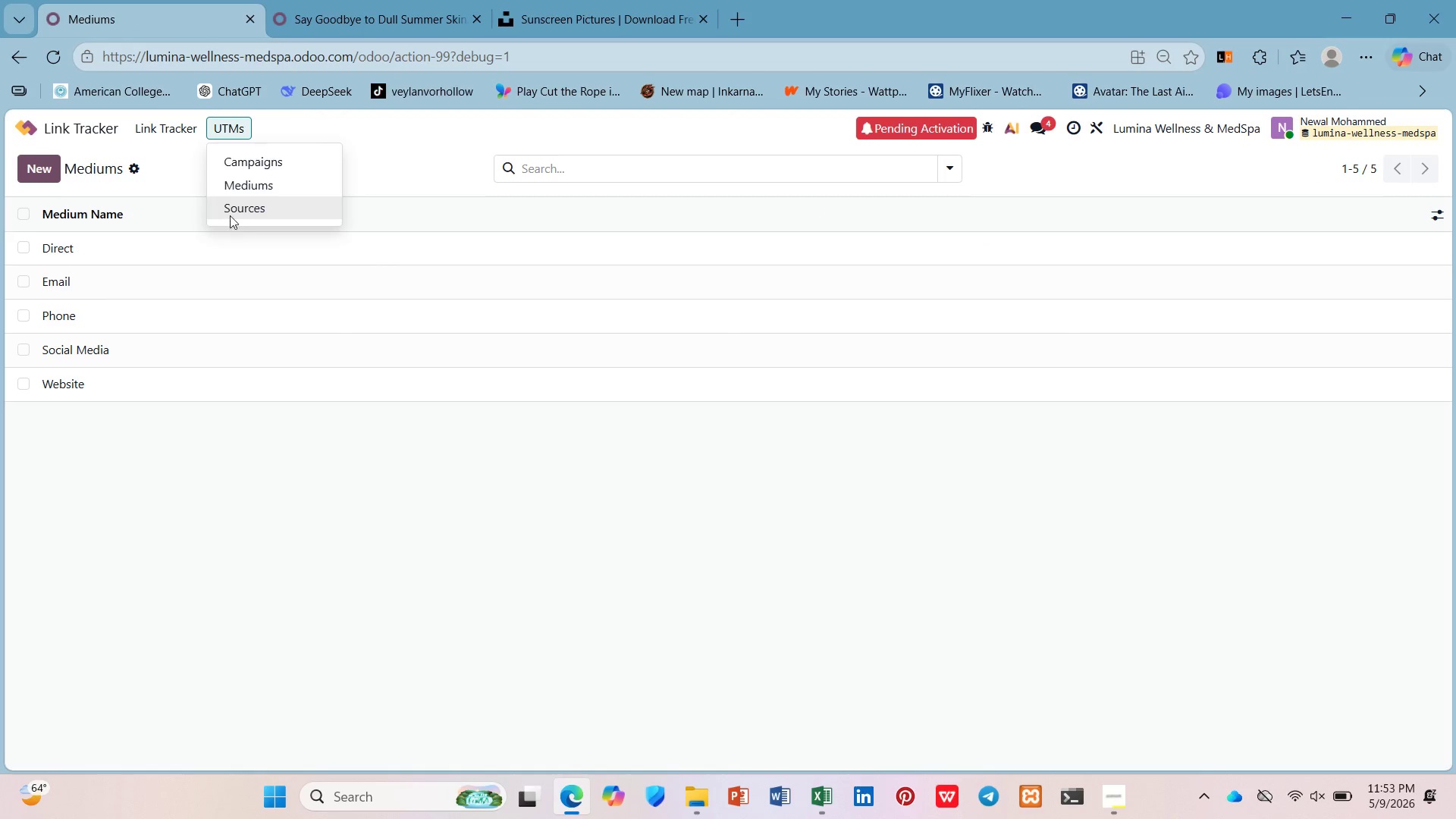 
left_click([230, 200])
 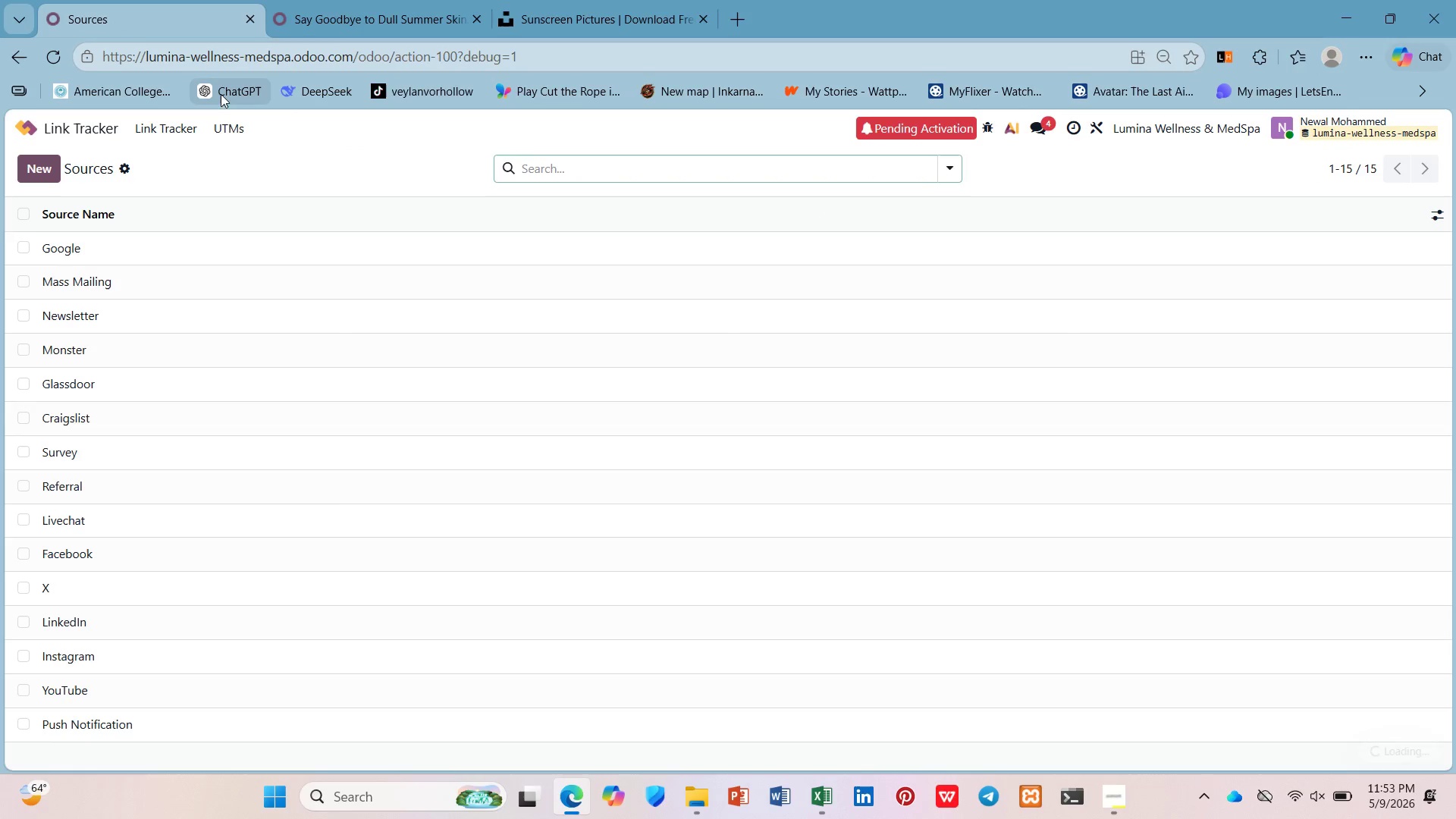 
left_click([220, 124])
 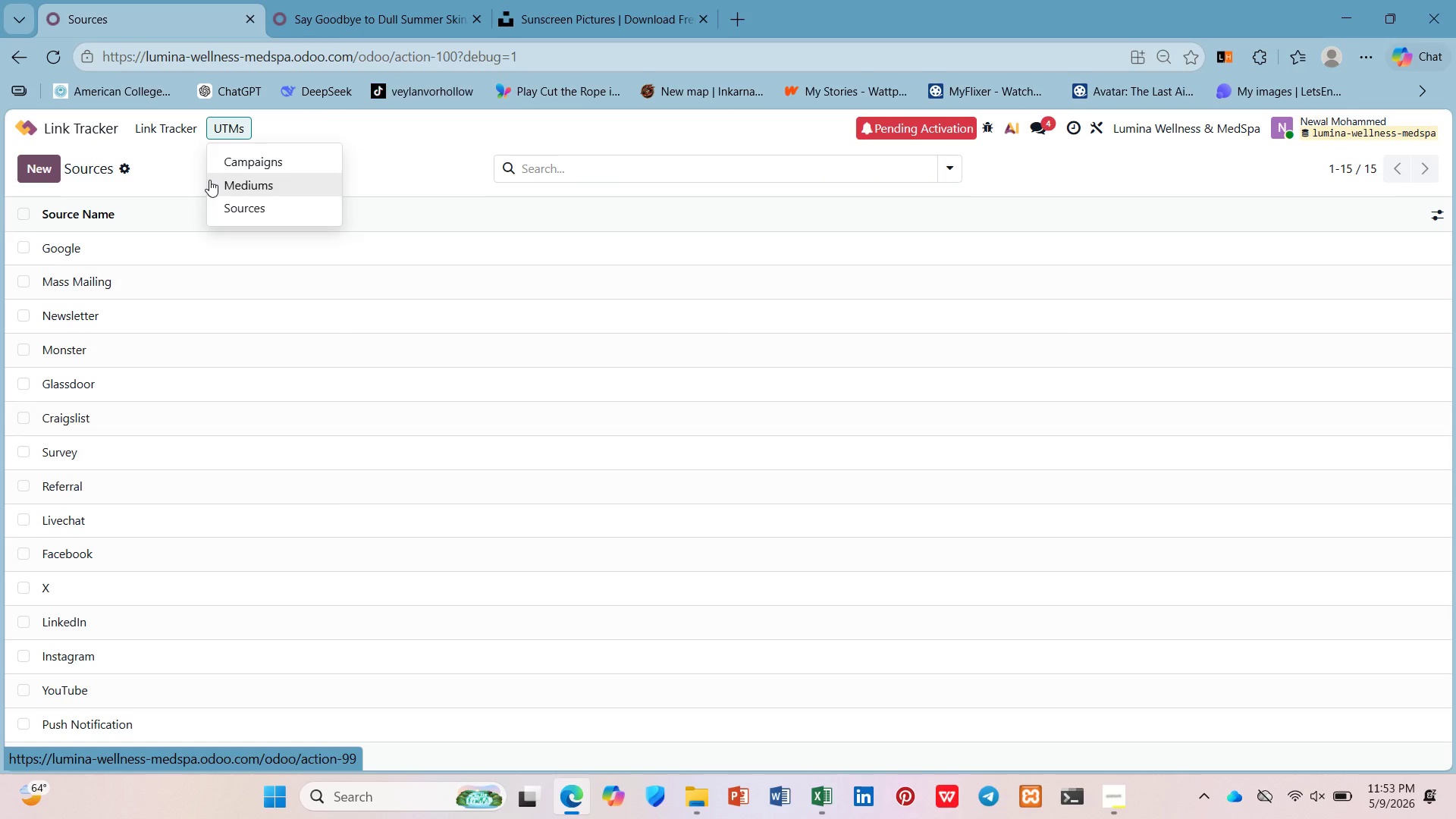 
left_click([209, 180])
 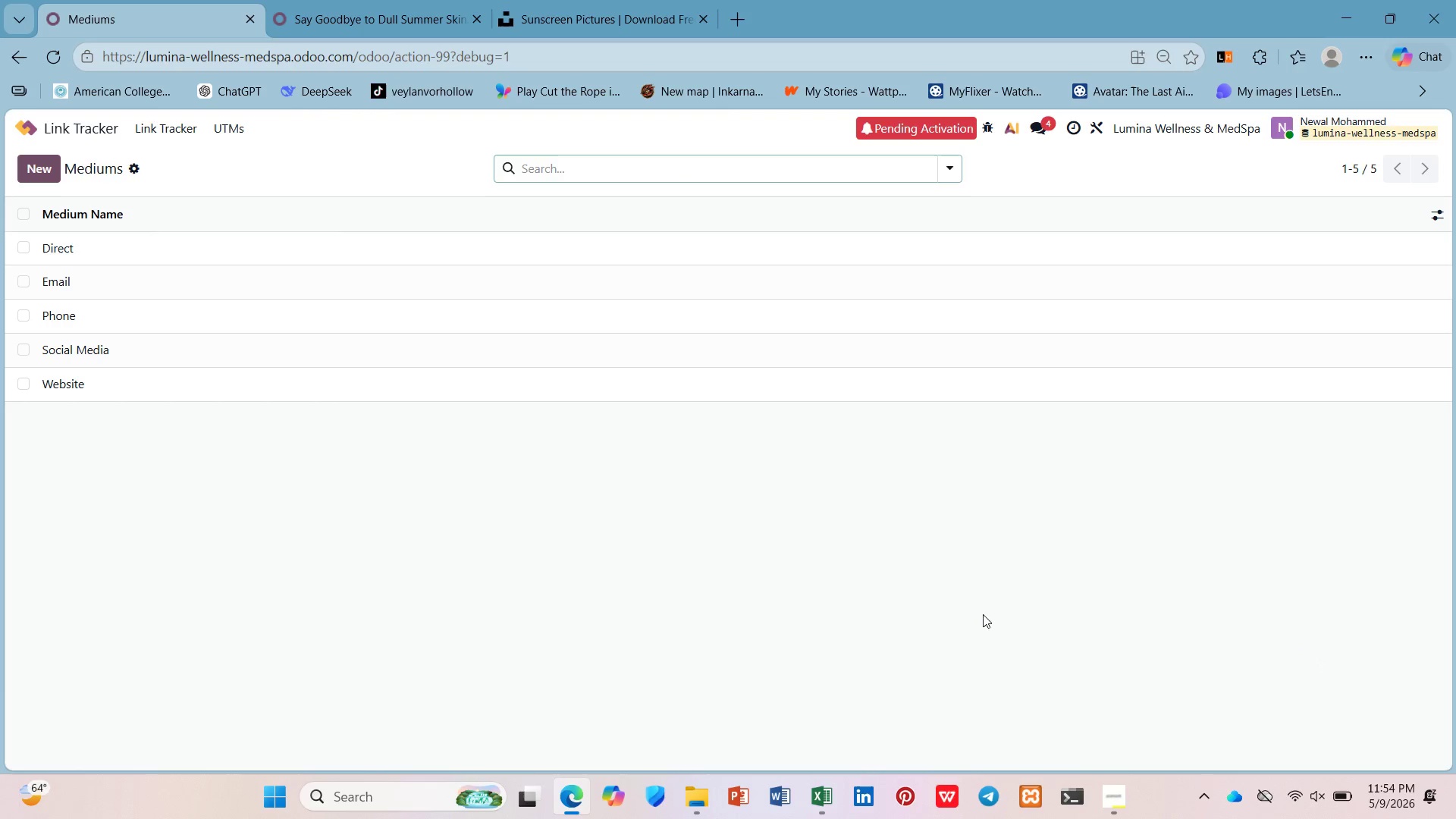 
wait(58.16)
 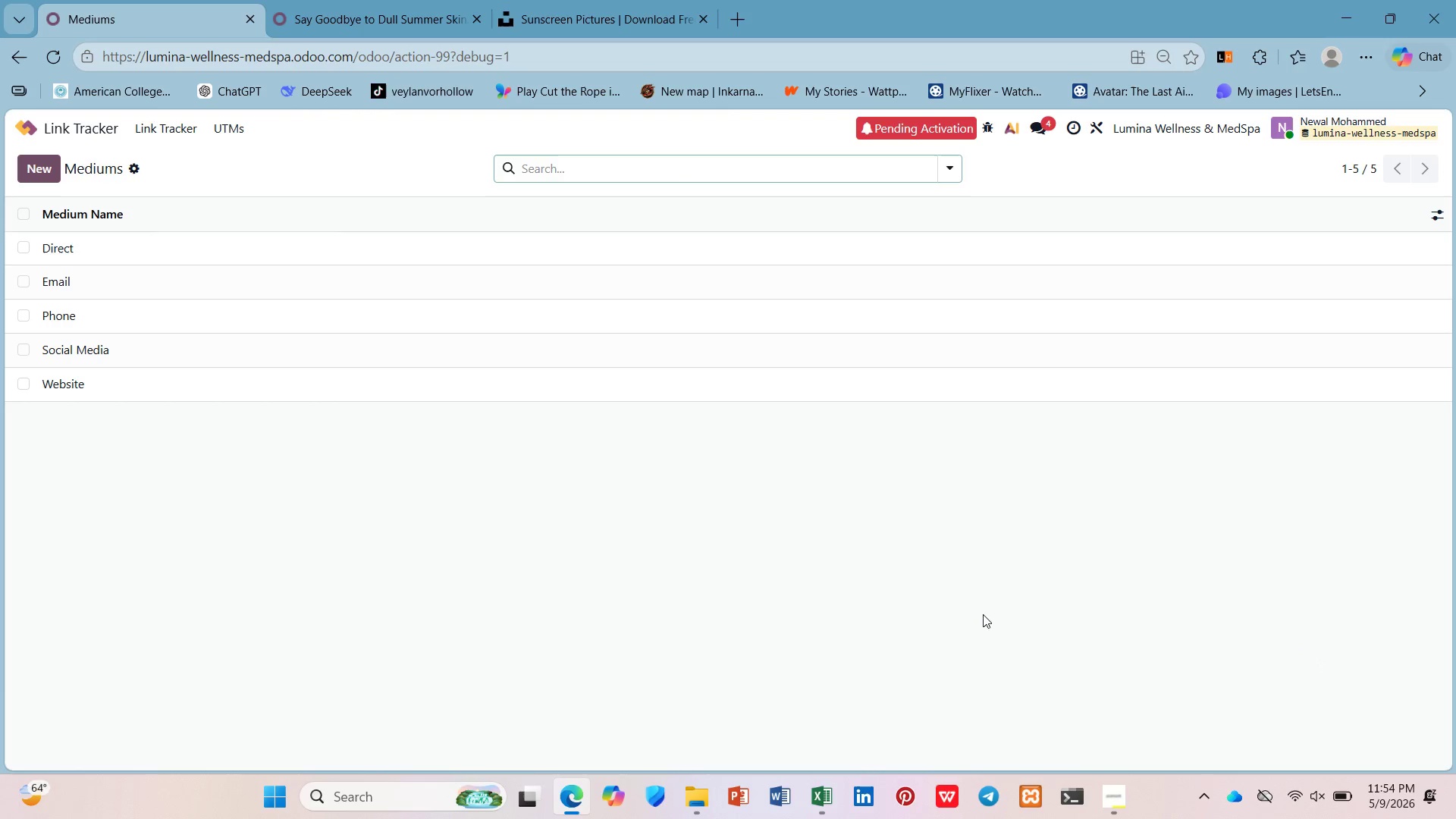 
left_click([166, 133])
 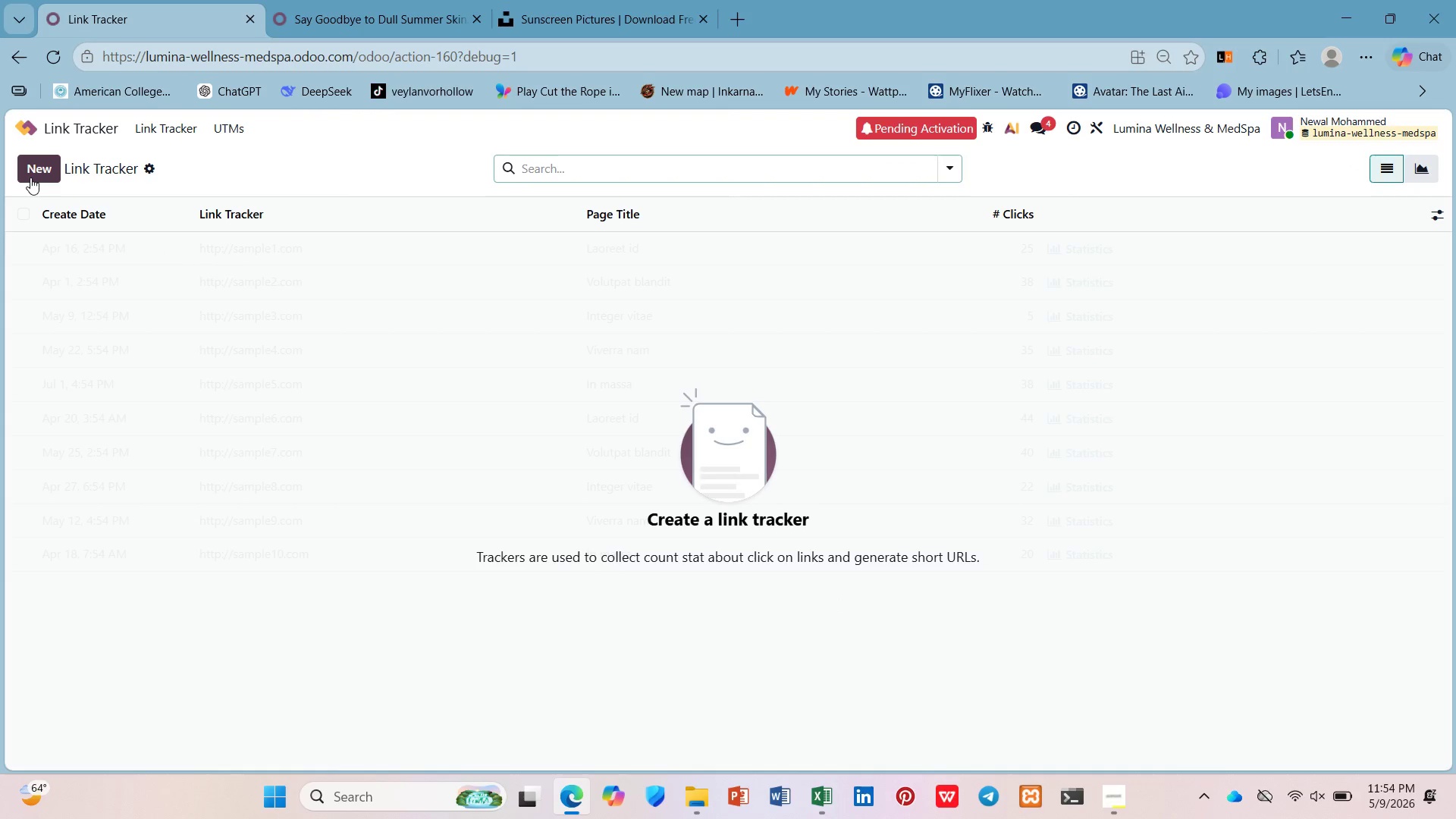 
left_click([42, 177])
 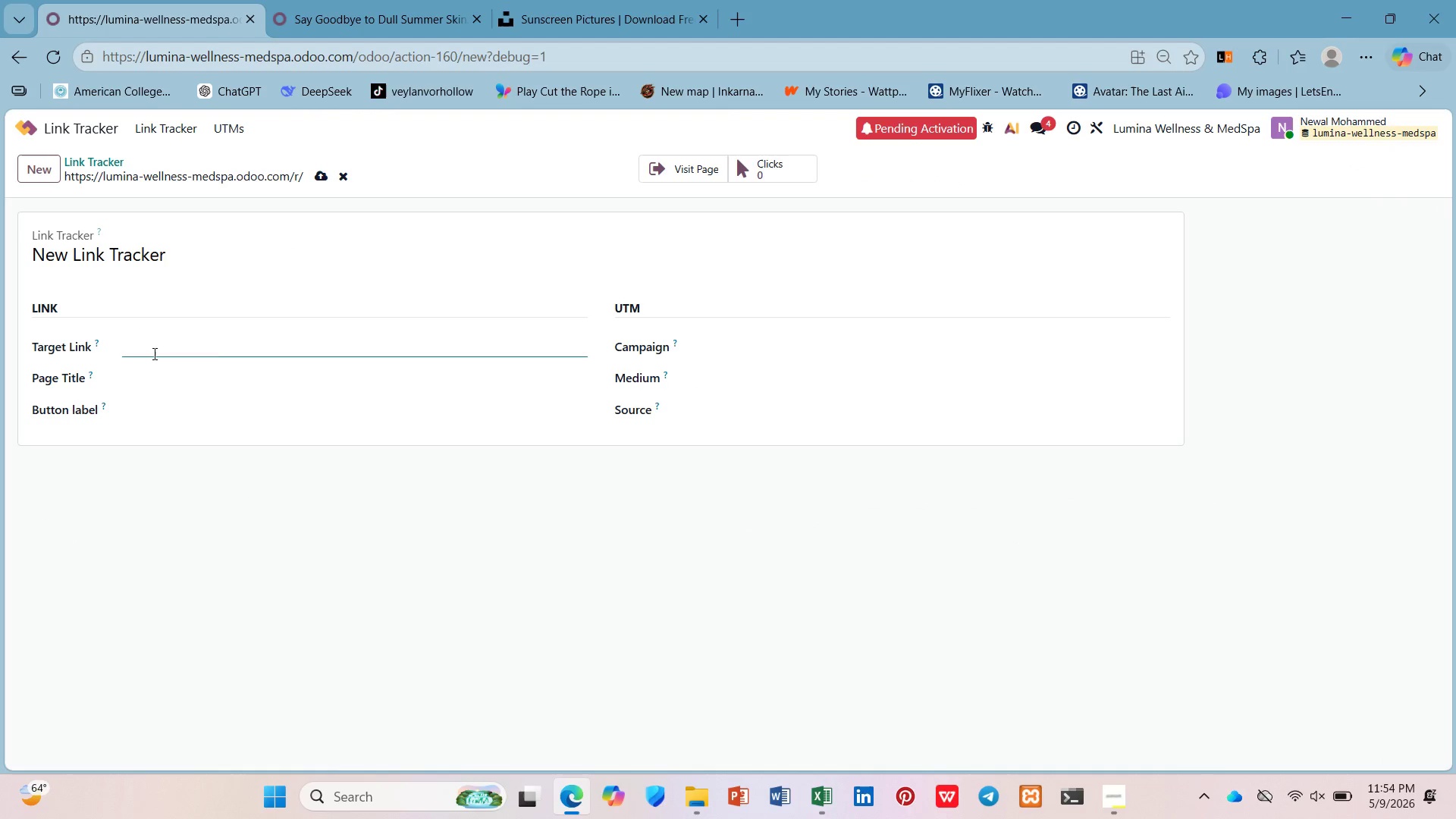 
left_click([805, 349])
 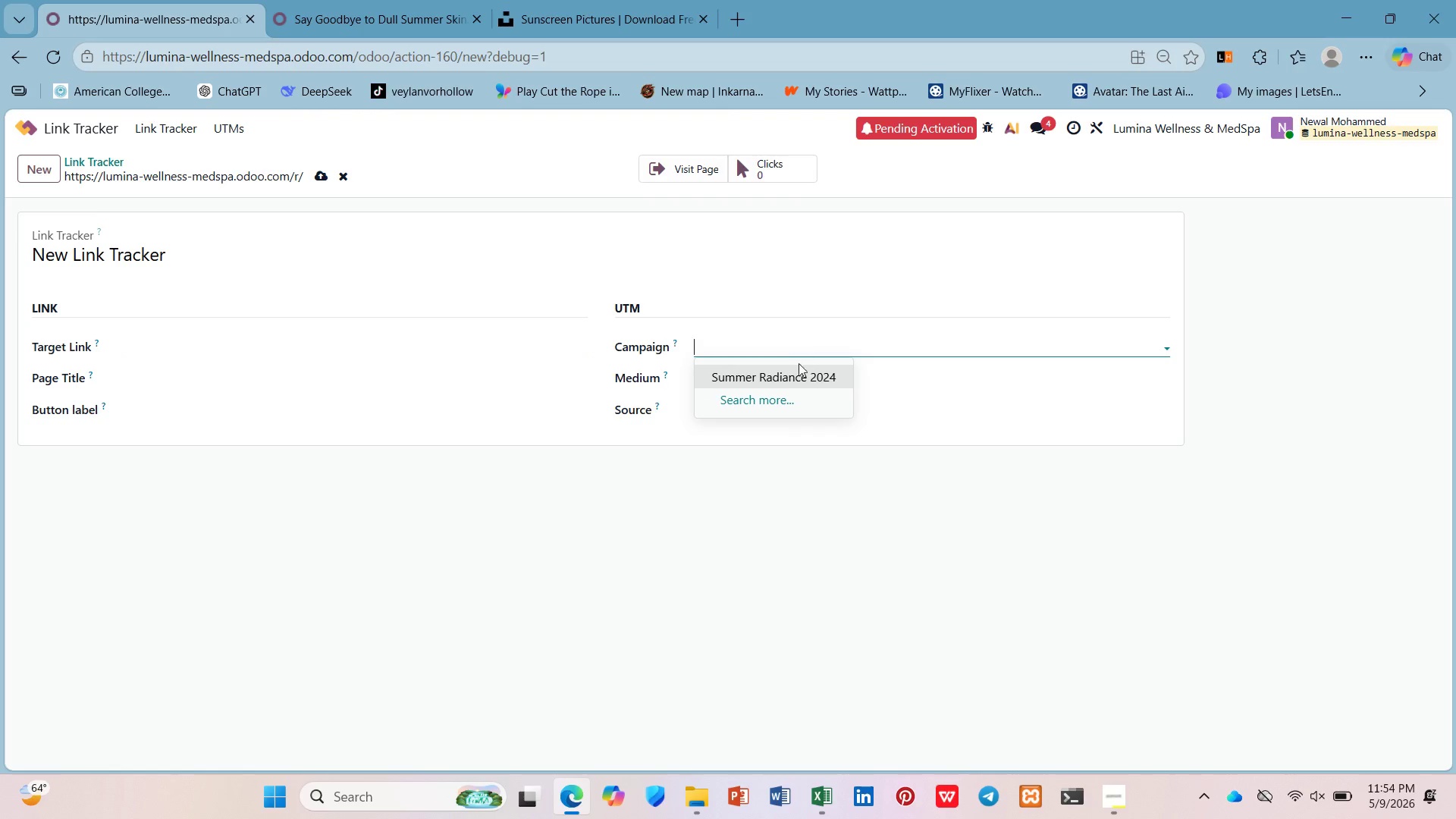 
left_click([797, 366])
 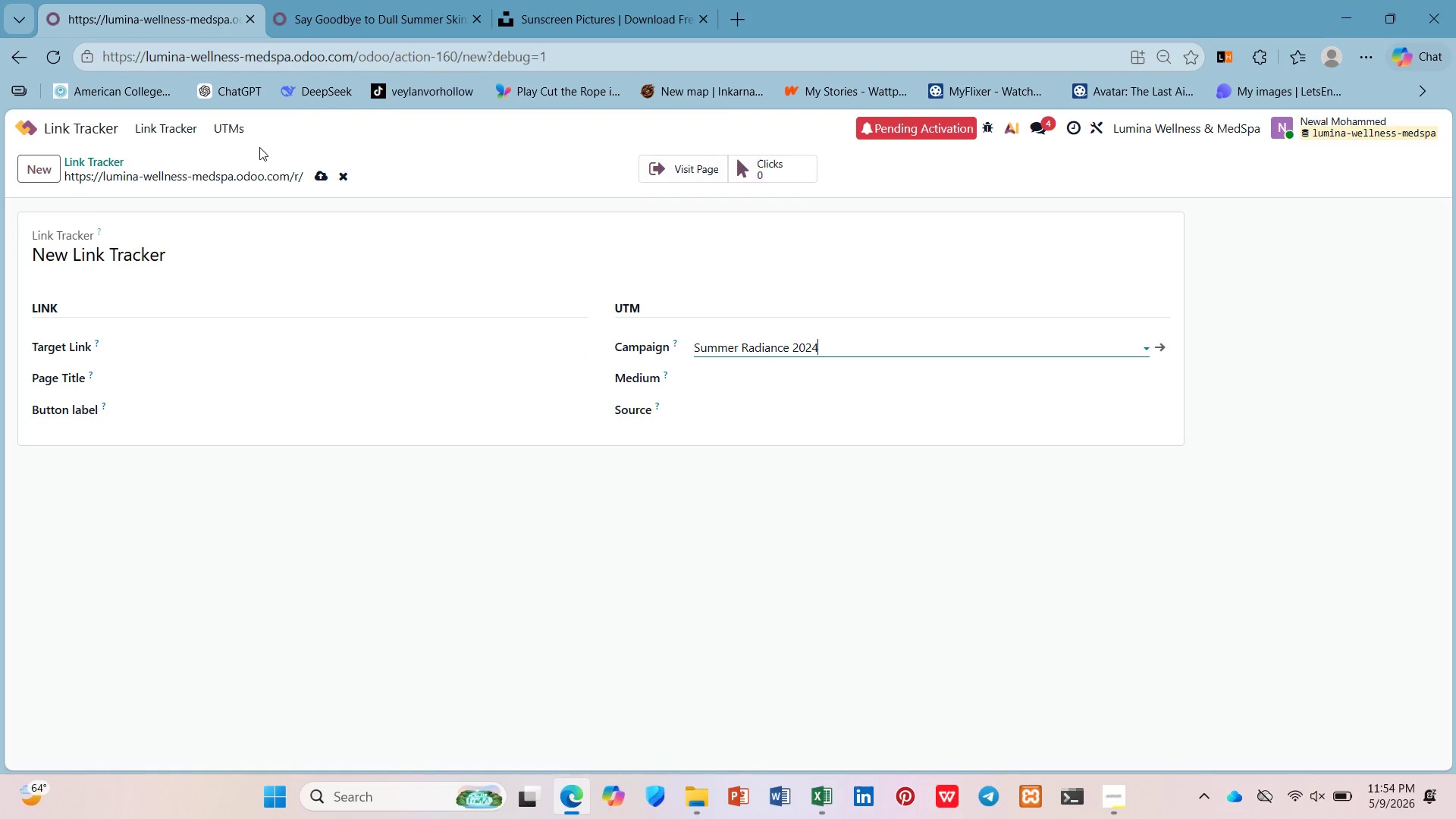 
mouse_move([317, 194])
 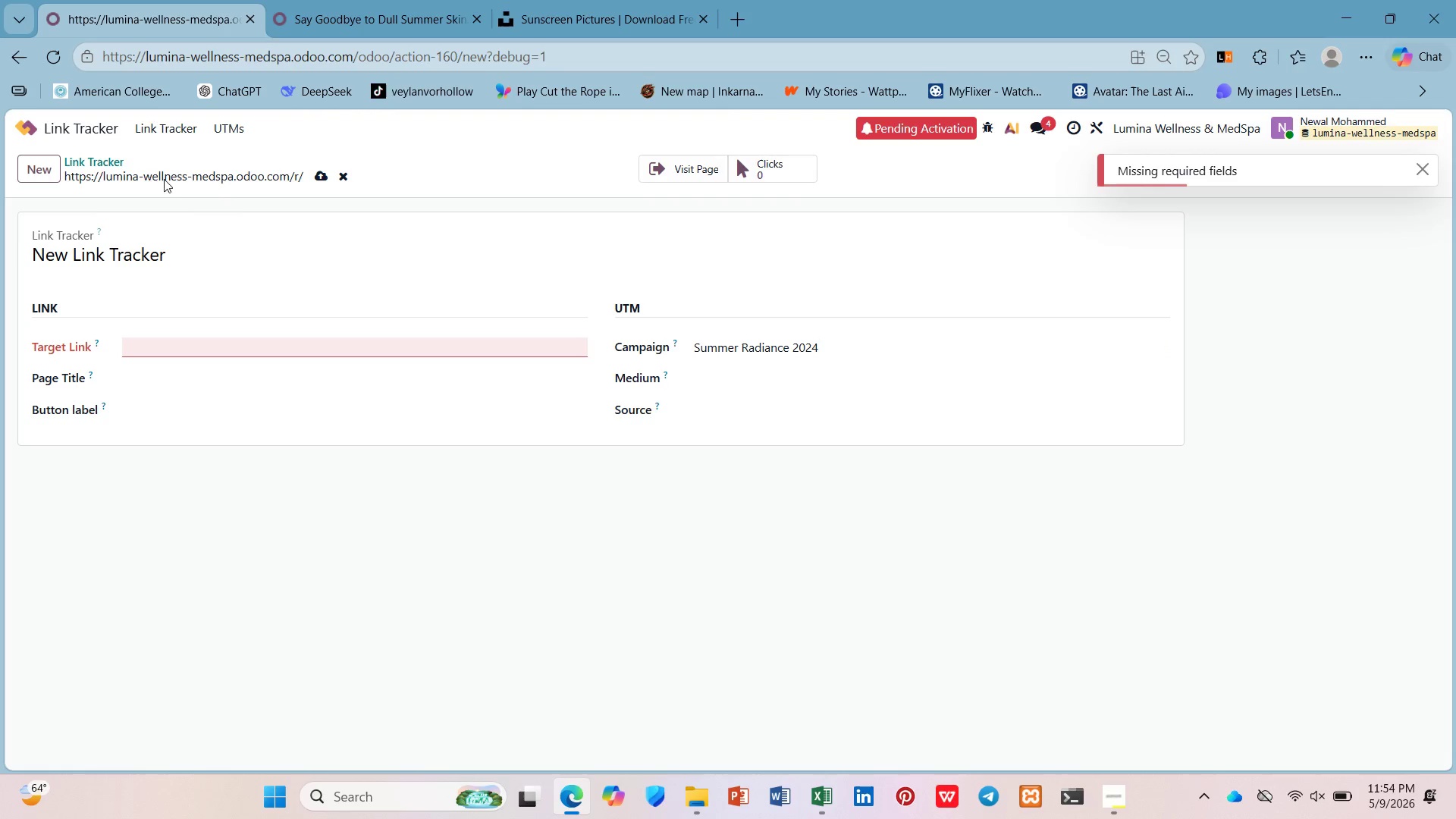 
left_click([21, 113])
 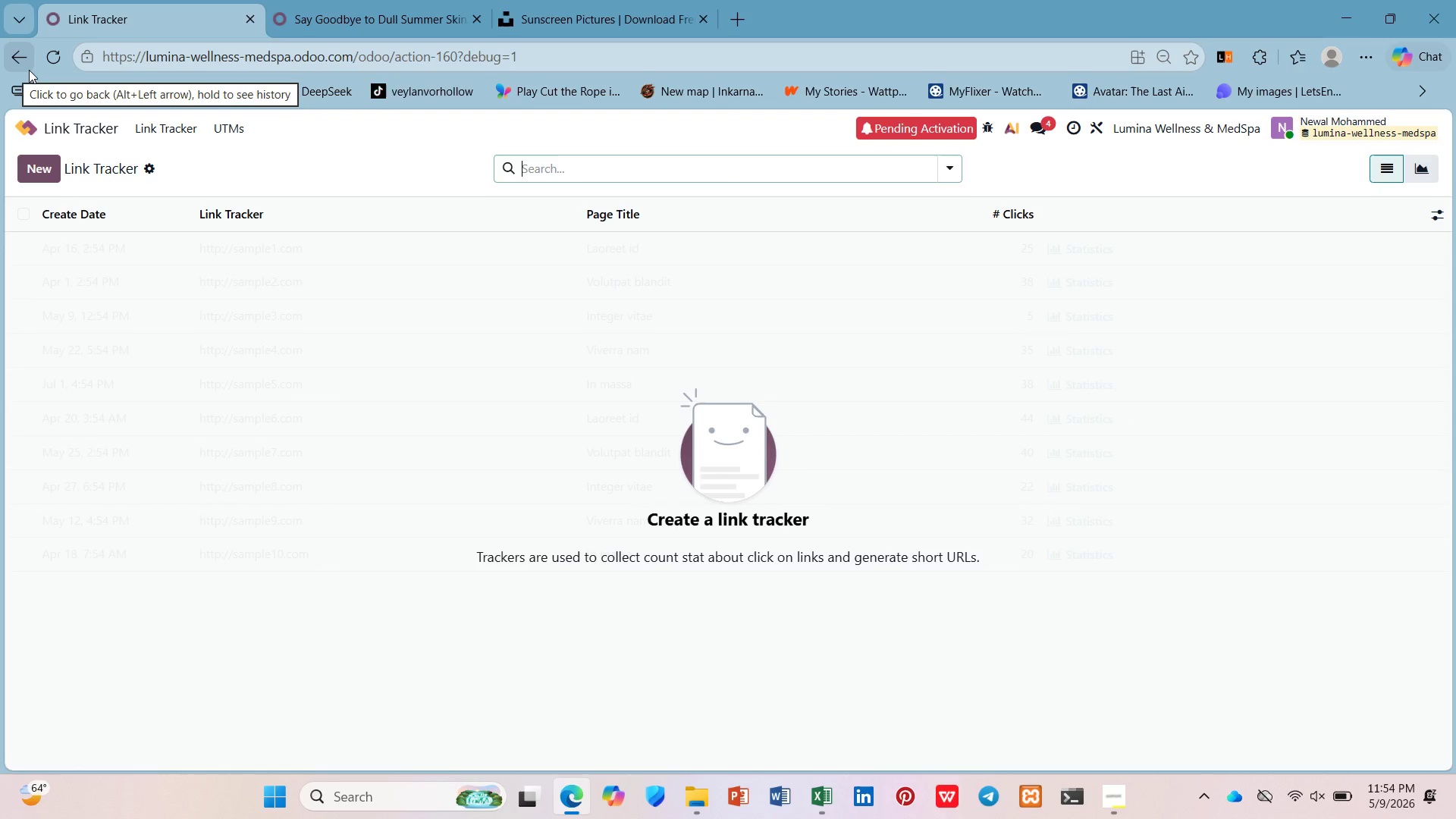 
wait(20.86)
 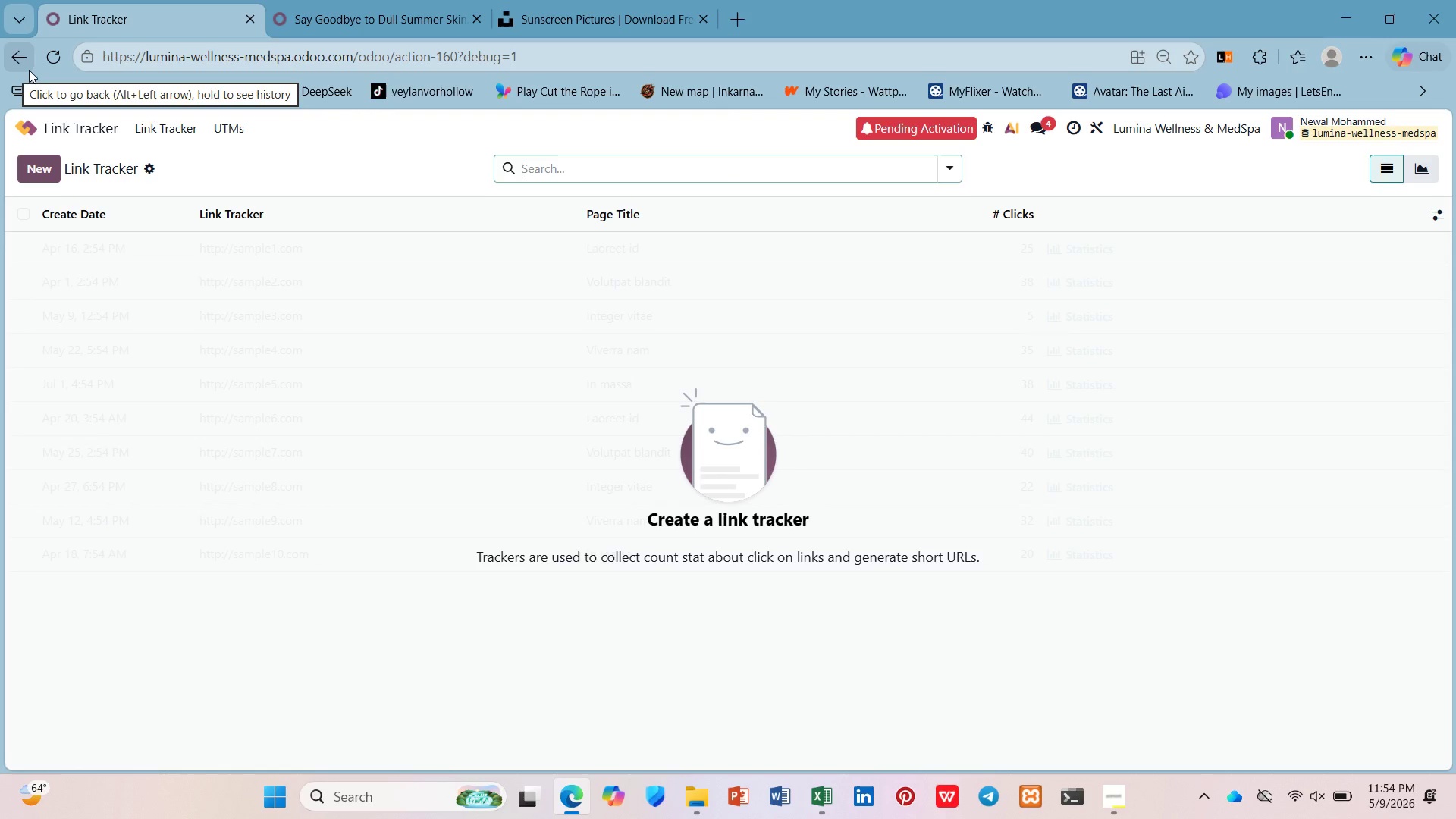 
left_click([243, 130])
 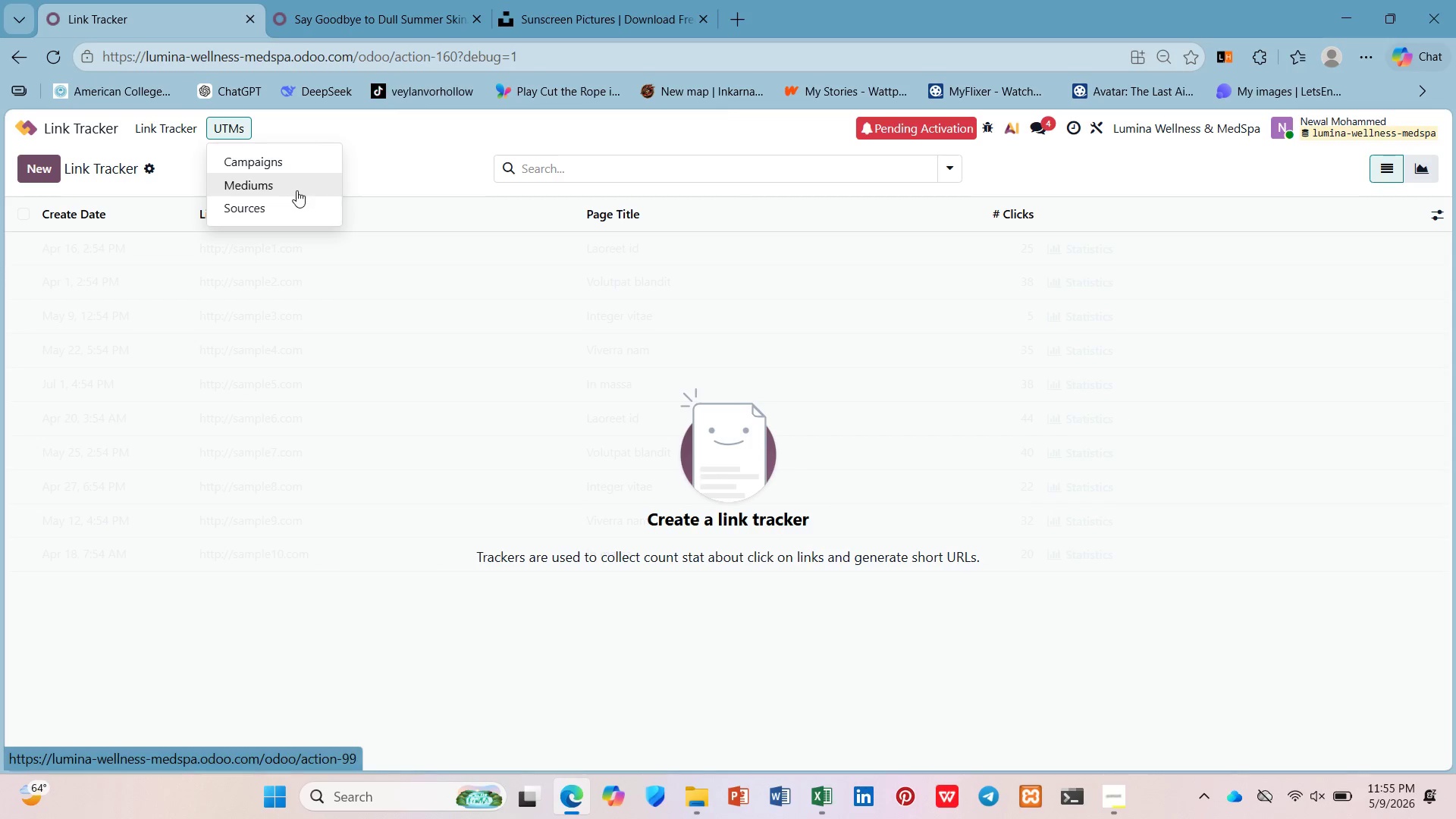 
left_click([315, 155])
 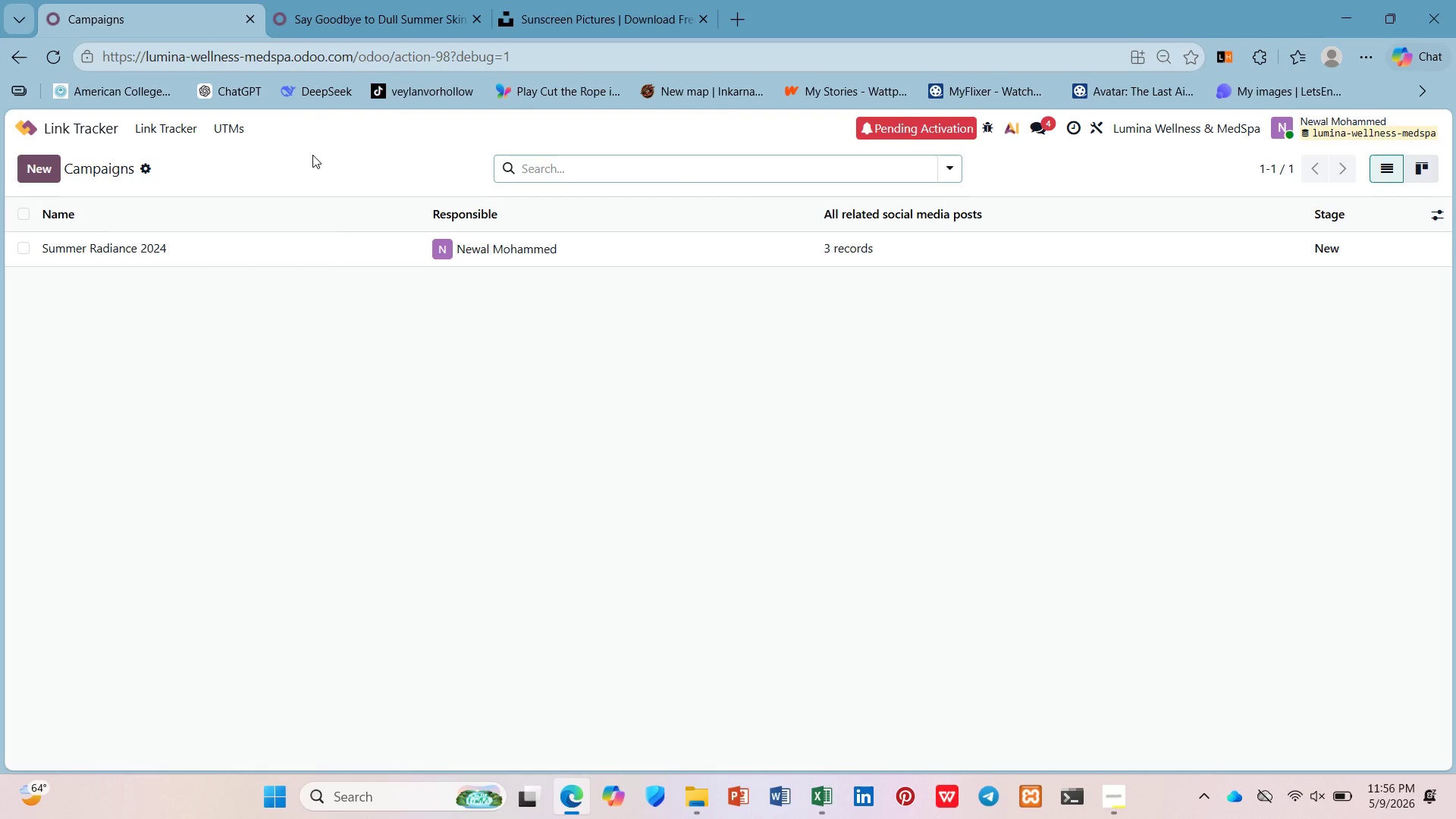 
wait(107.73)
 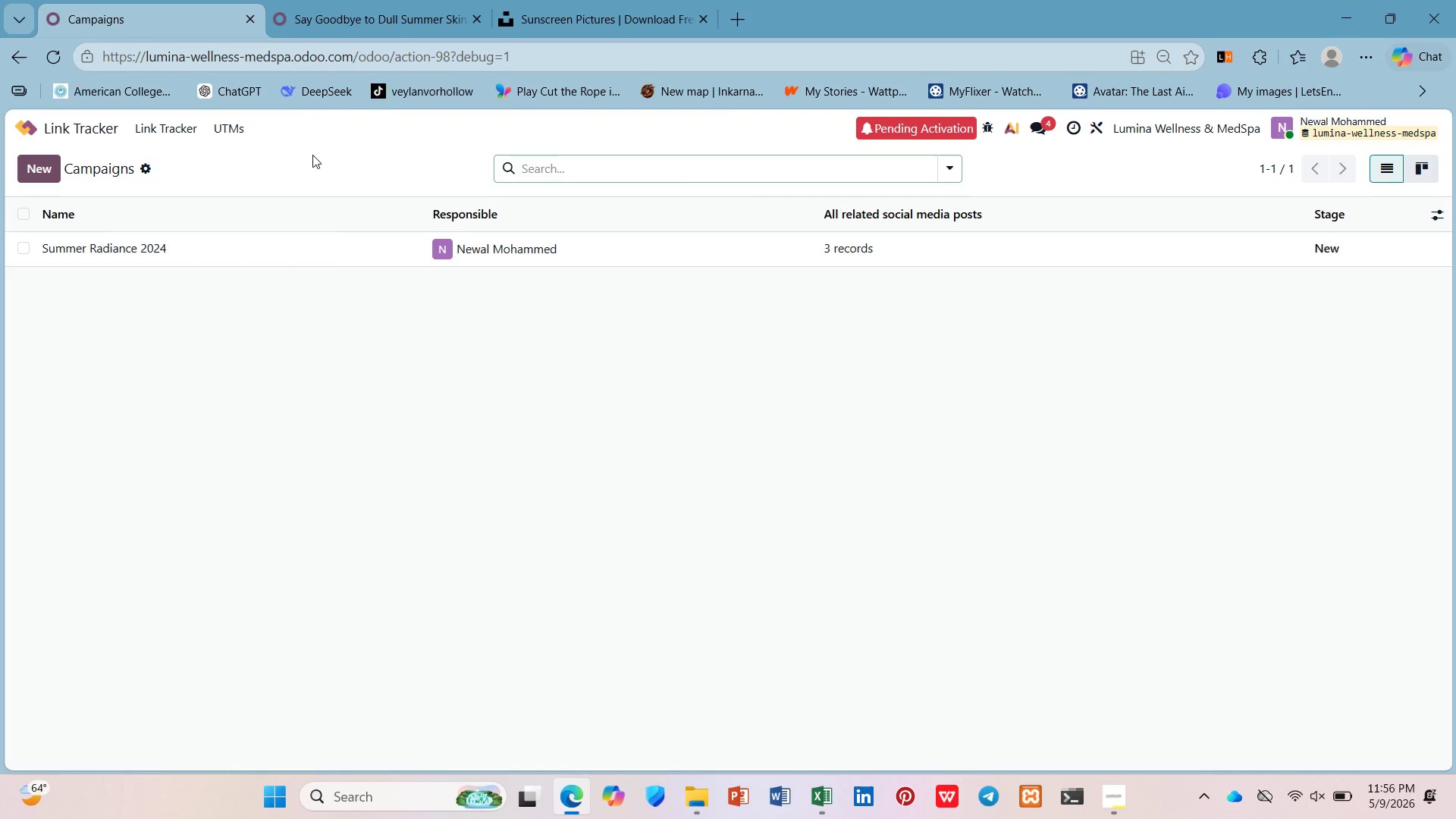 
left_click([87, 126])
 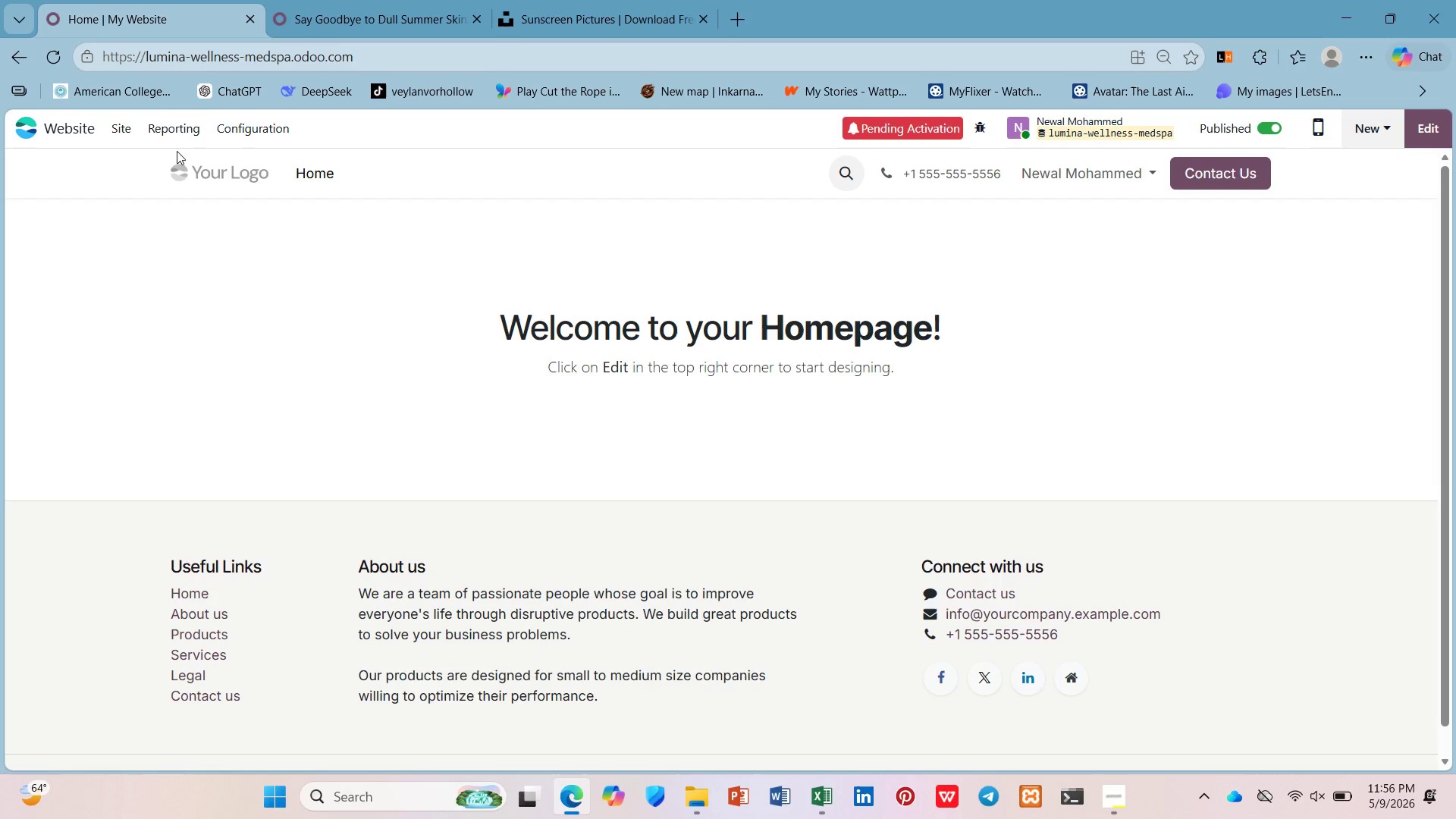 
wait(6.31)
 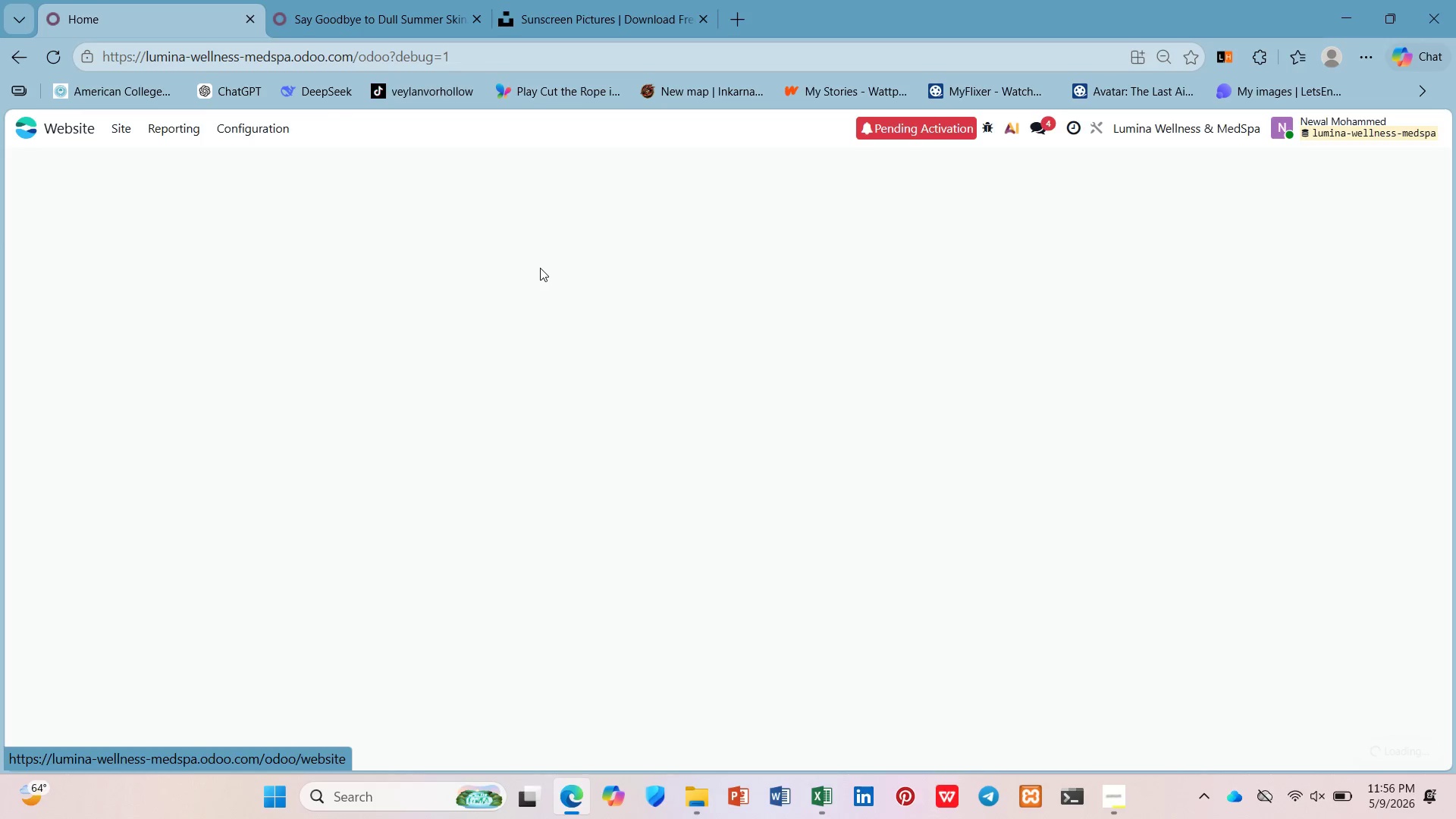 
left_click([105, 126])
 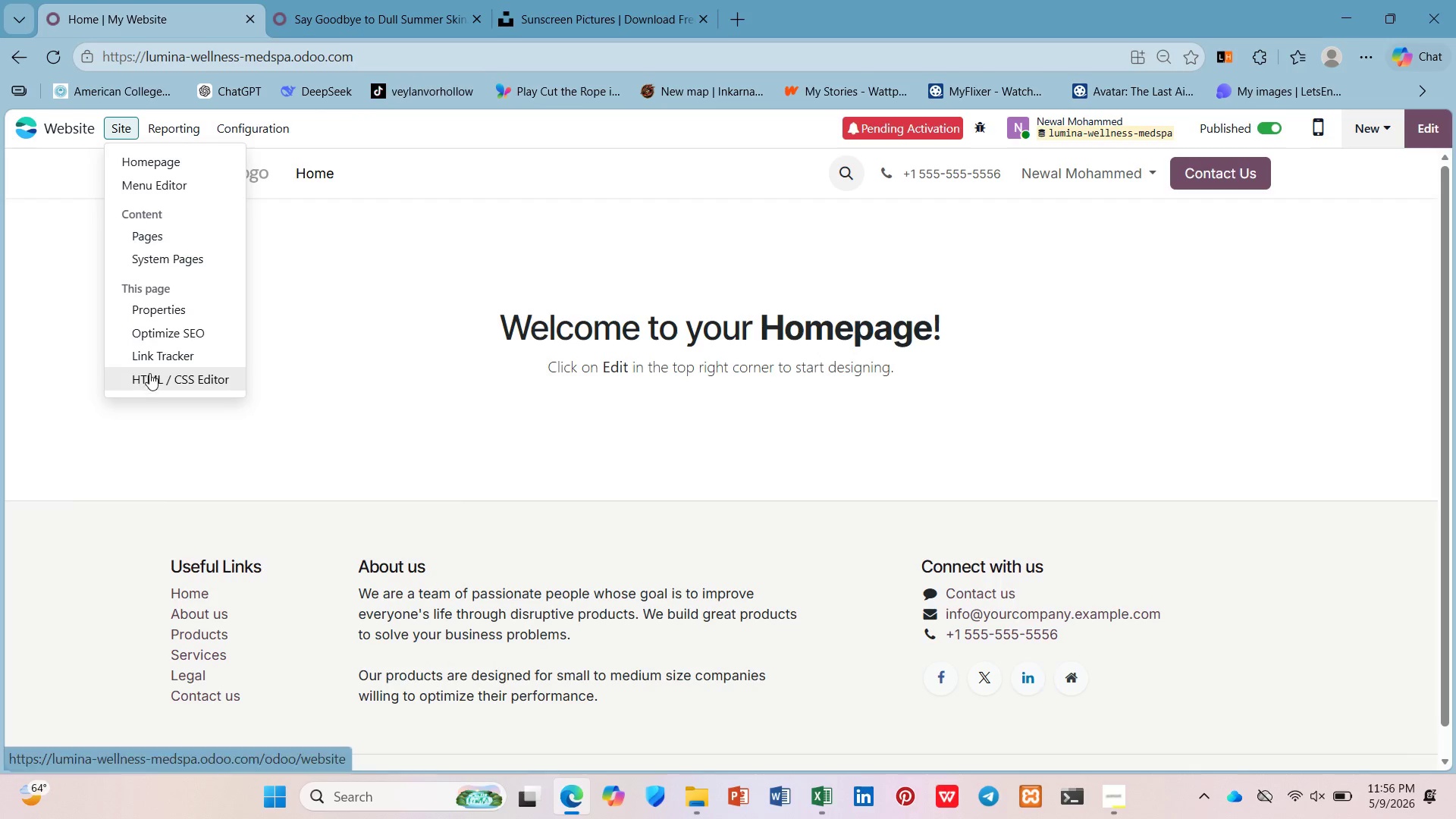 
left_click([152, 363])
 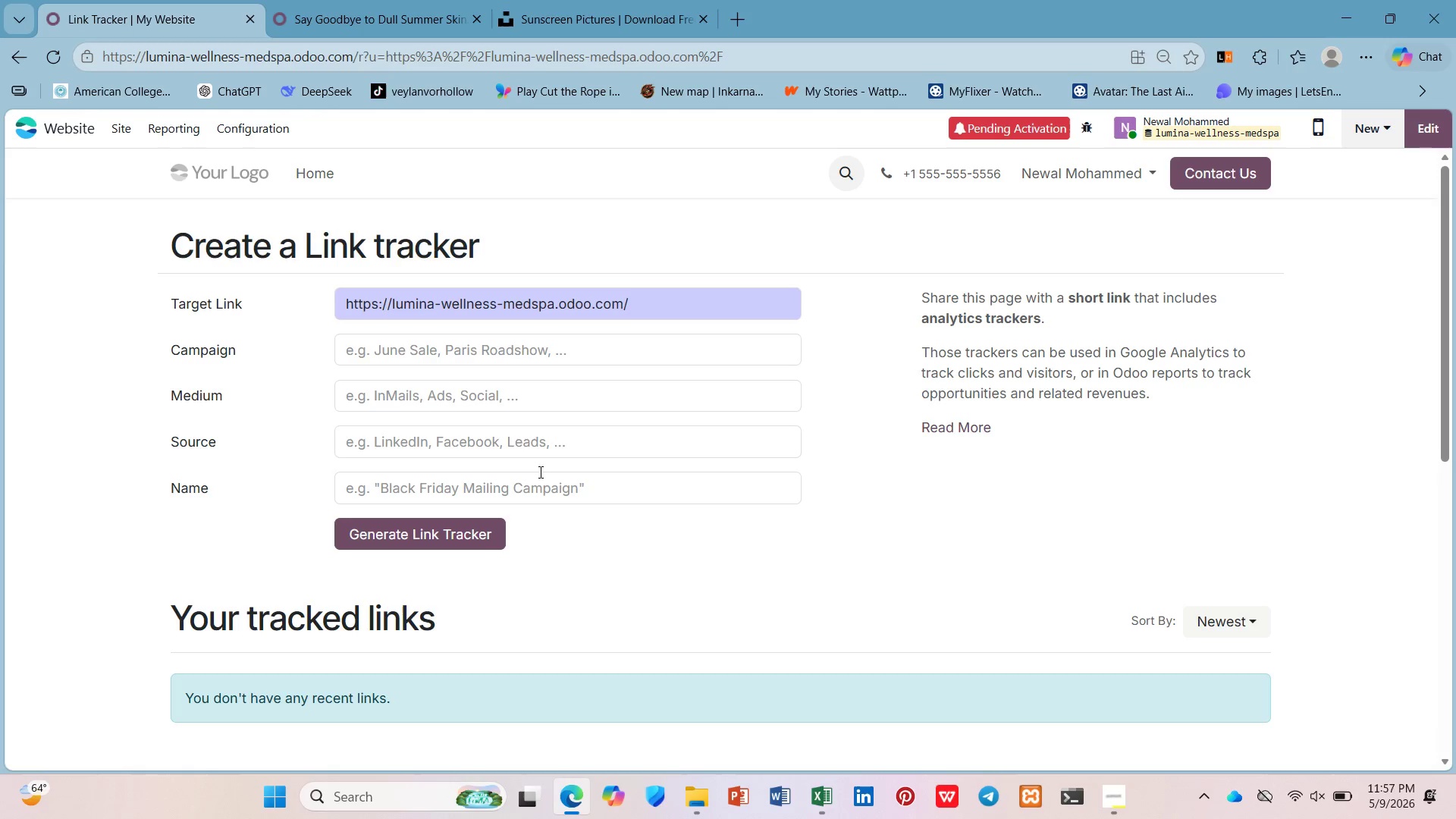 
wait(13.97)
 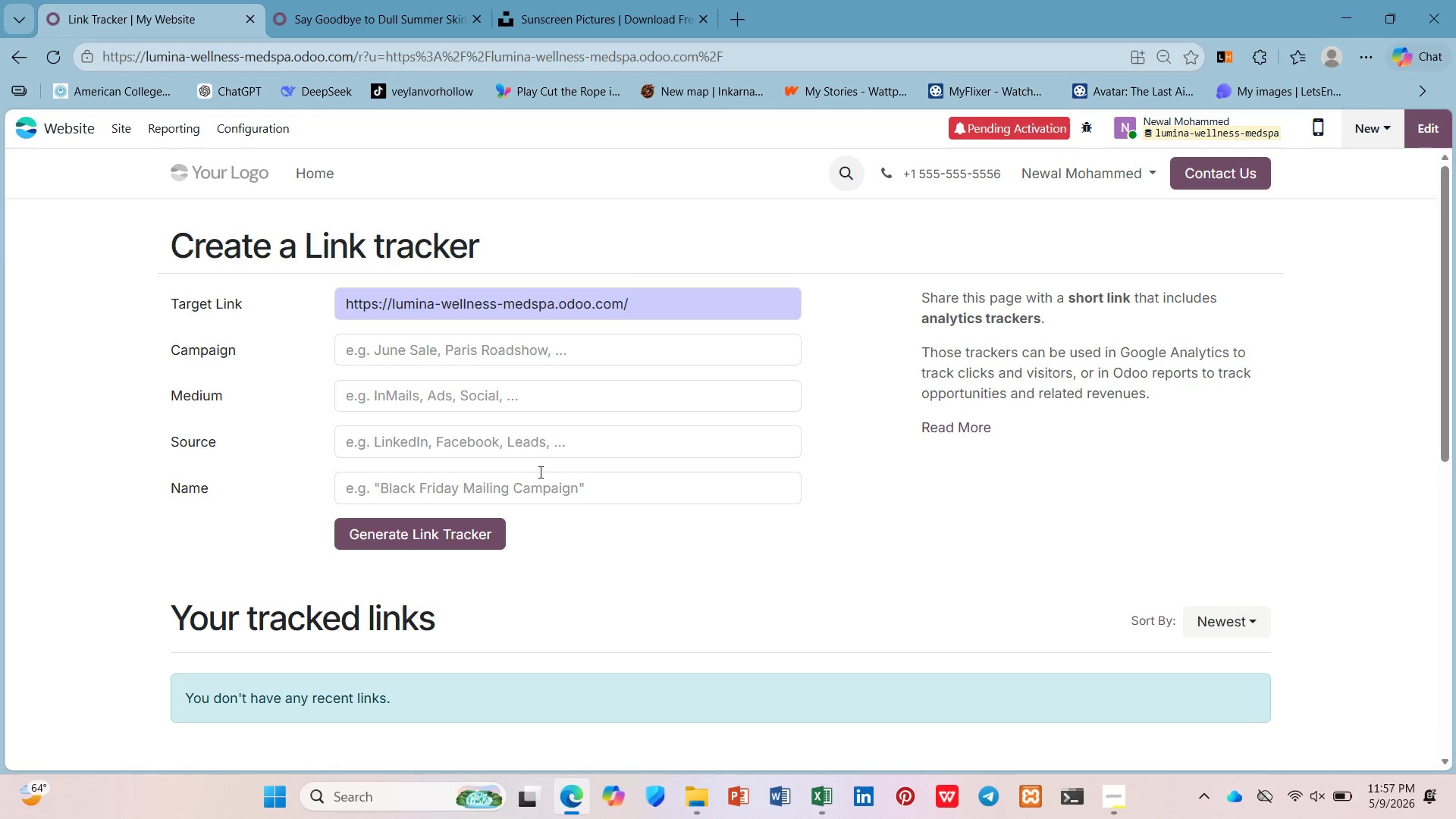 
scroll: coordinate [544, 304], scroll_direction: down, amount: 1.0
 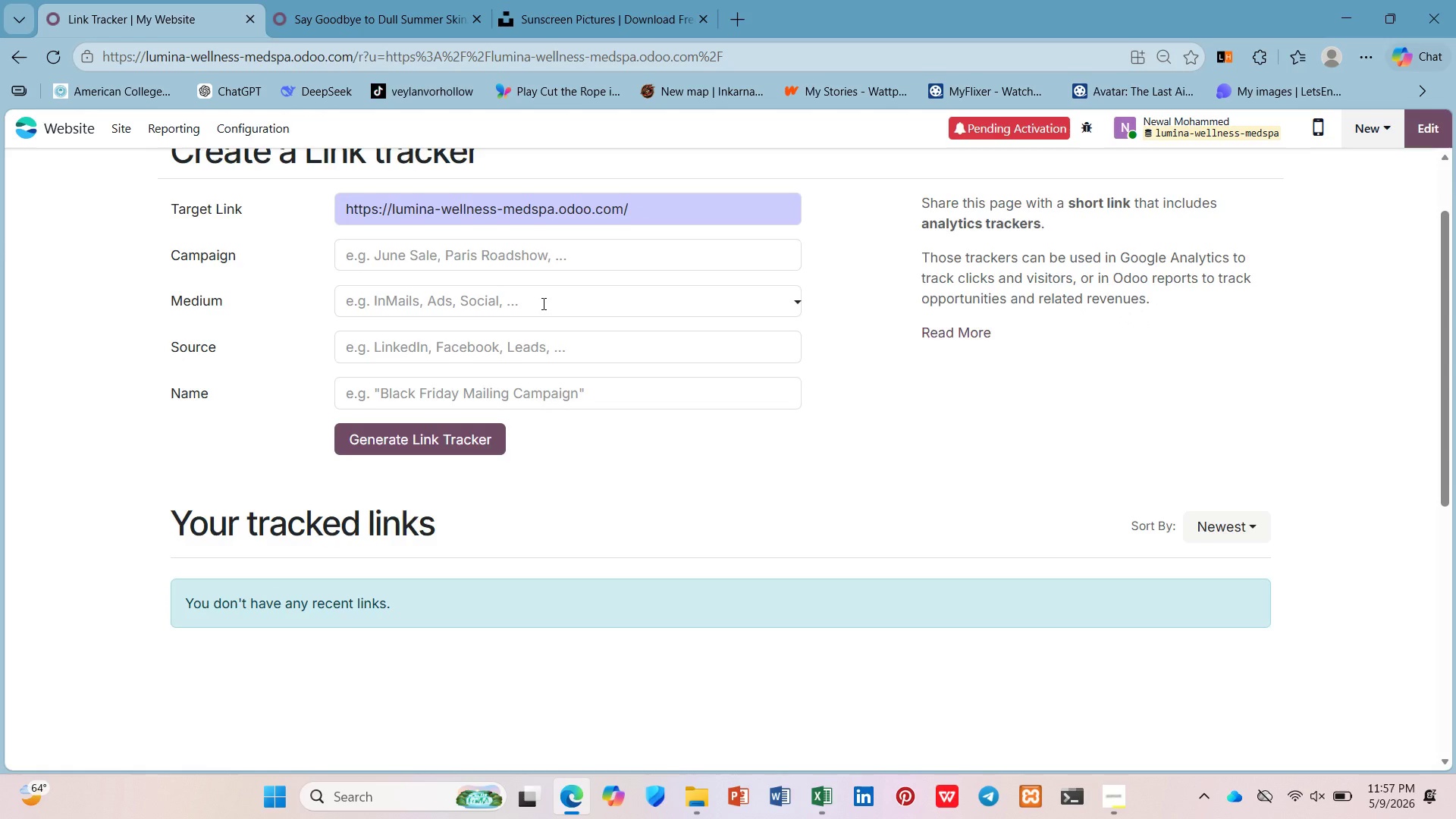 
scroll: coordinate [542, 303], scroll_direction: up, amount: 1.0
 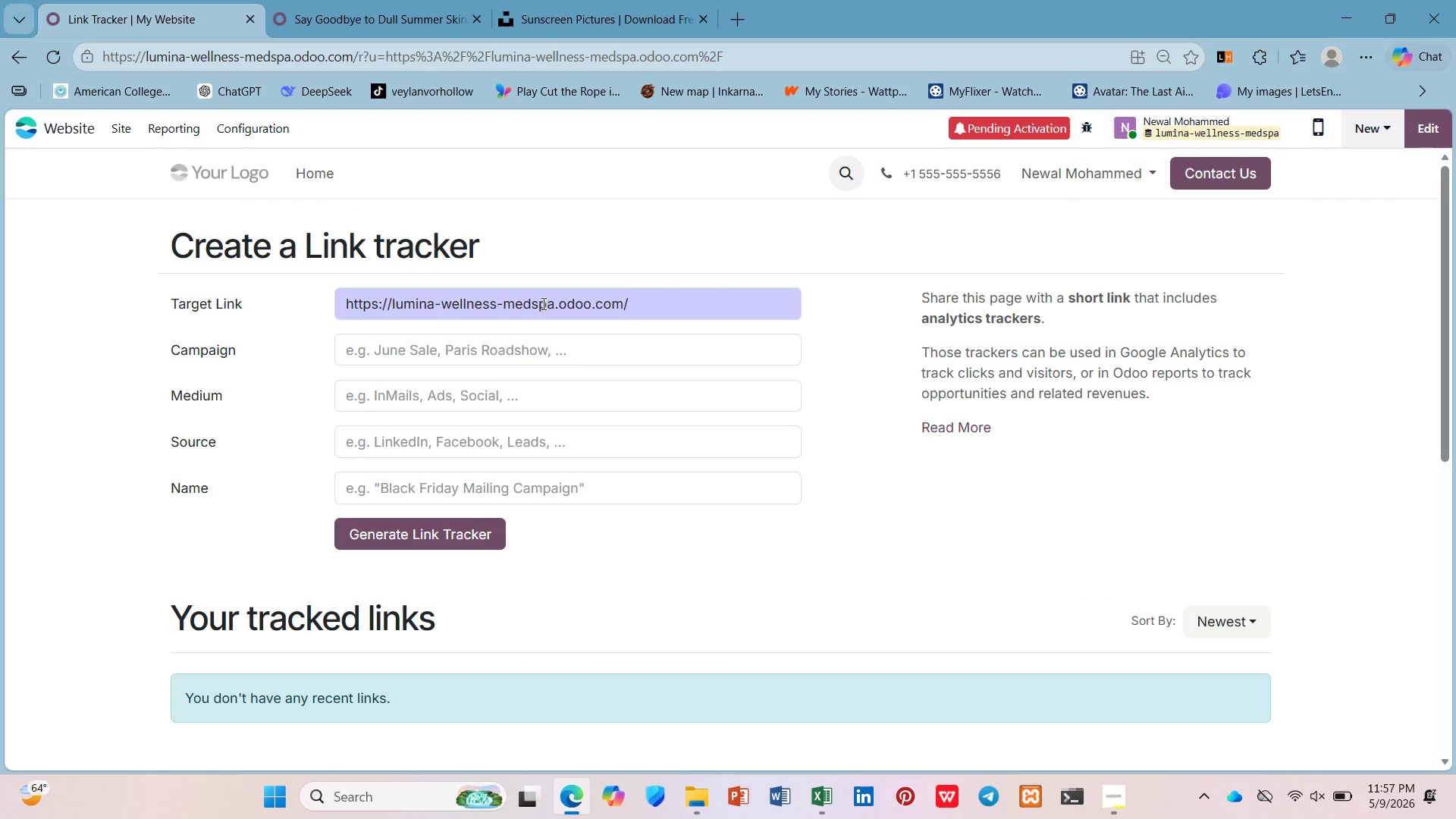 
left_click([542, 303])
 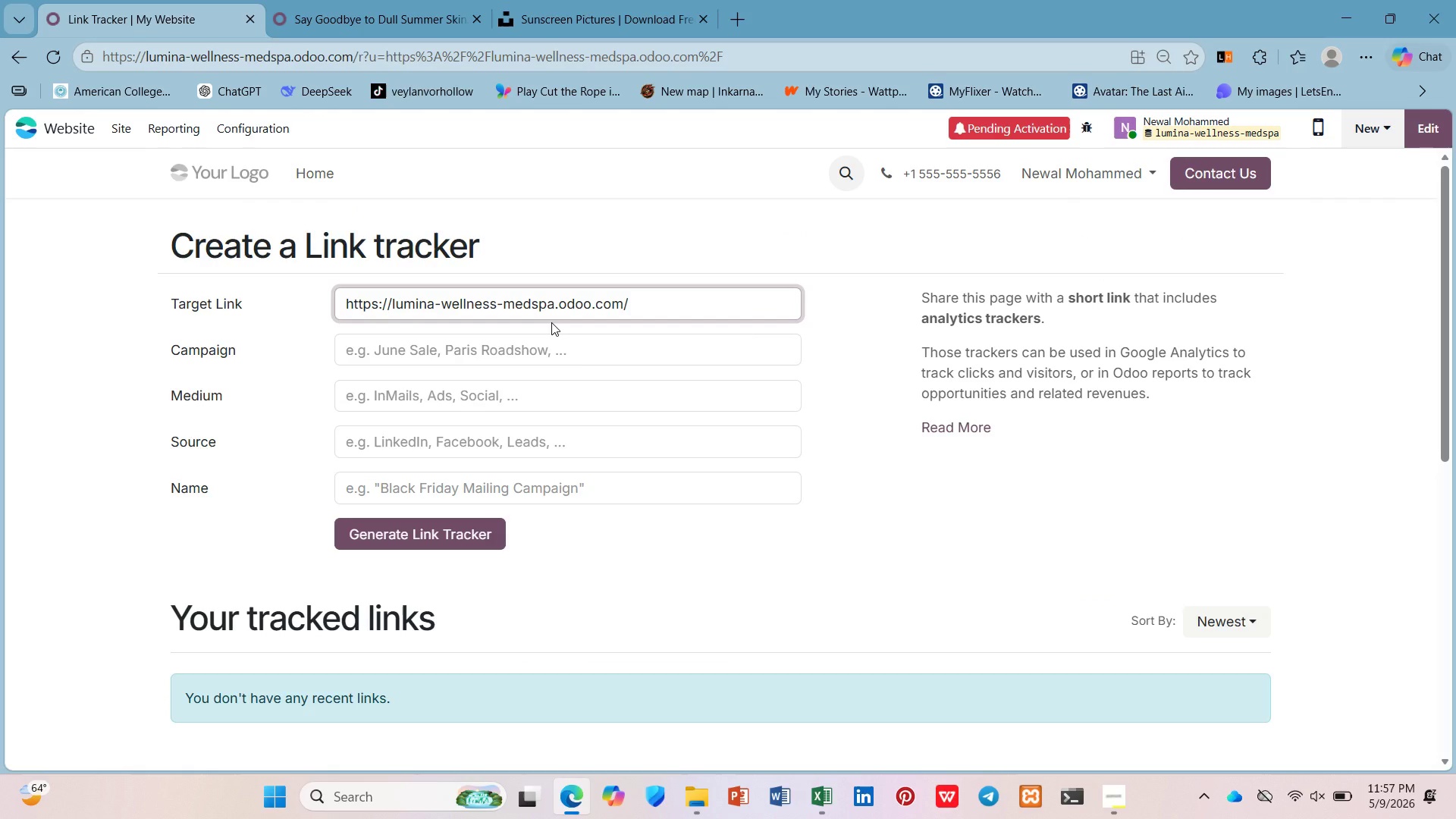 
wait(6.48)
 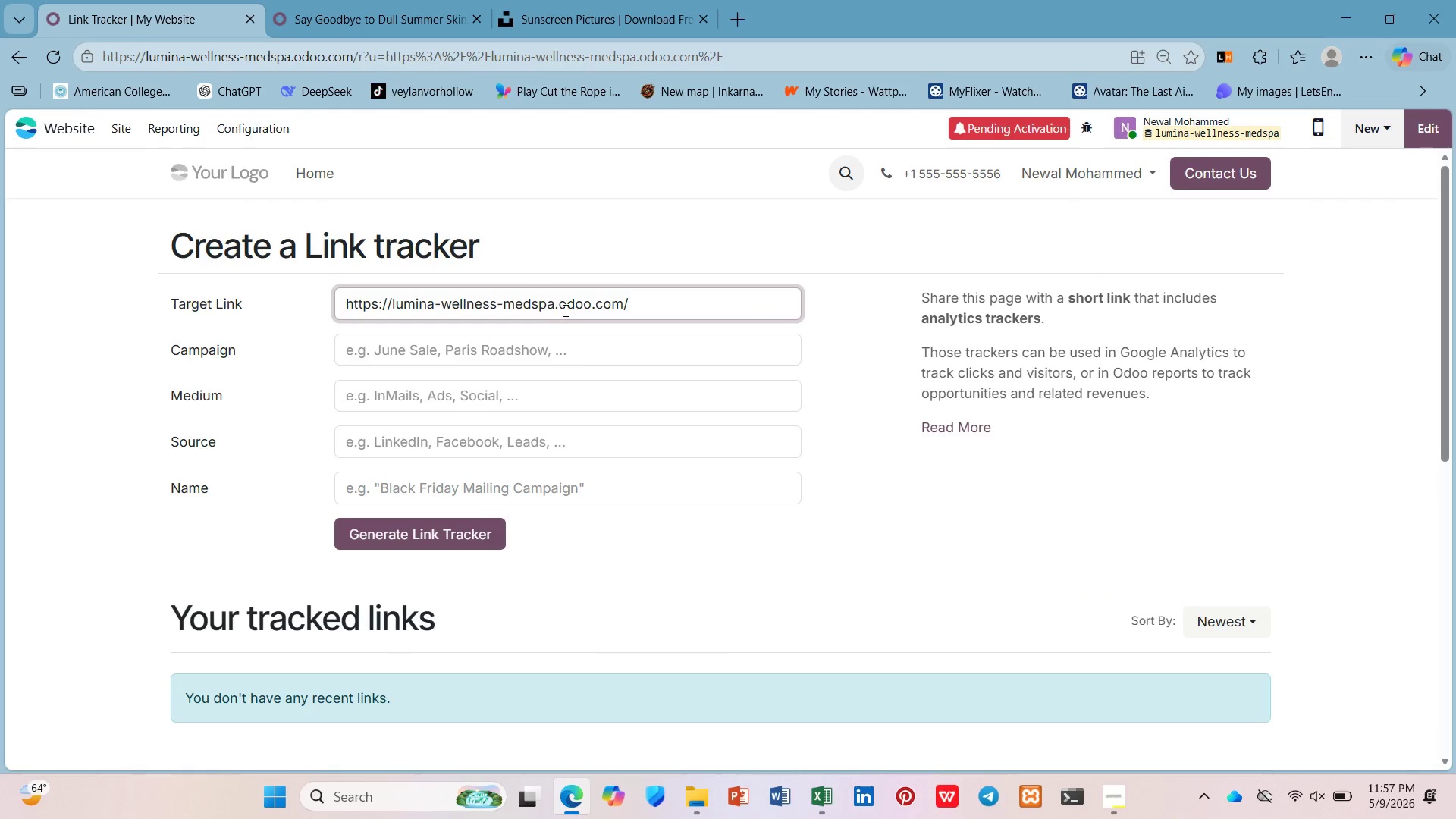 
left_click_drag(start_coordinate=[661, 312], to_coordinate=[647, 310])
 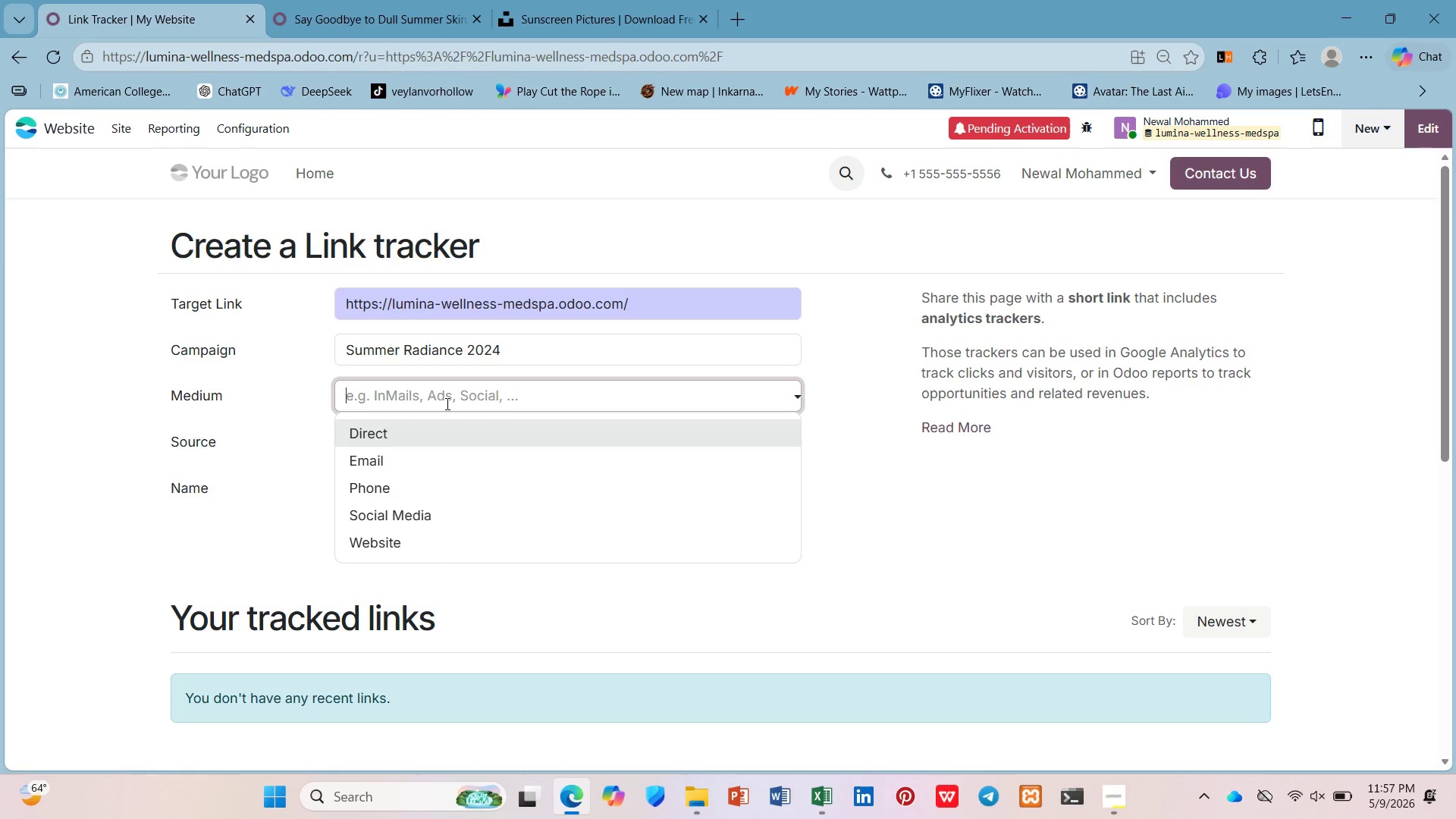 
wait(38.22)
 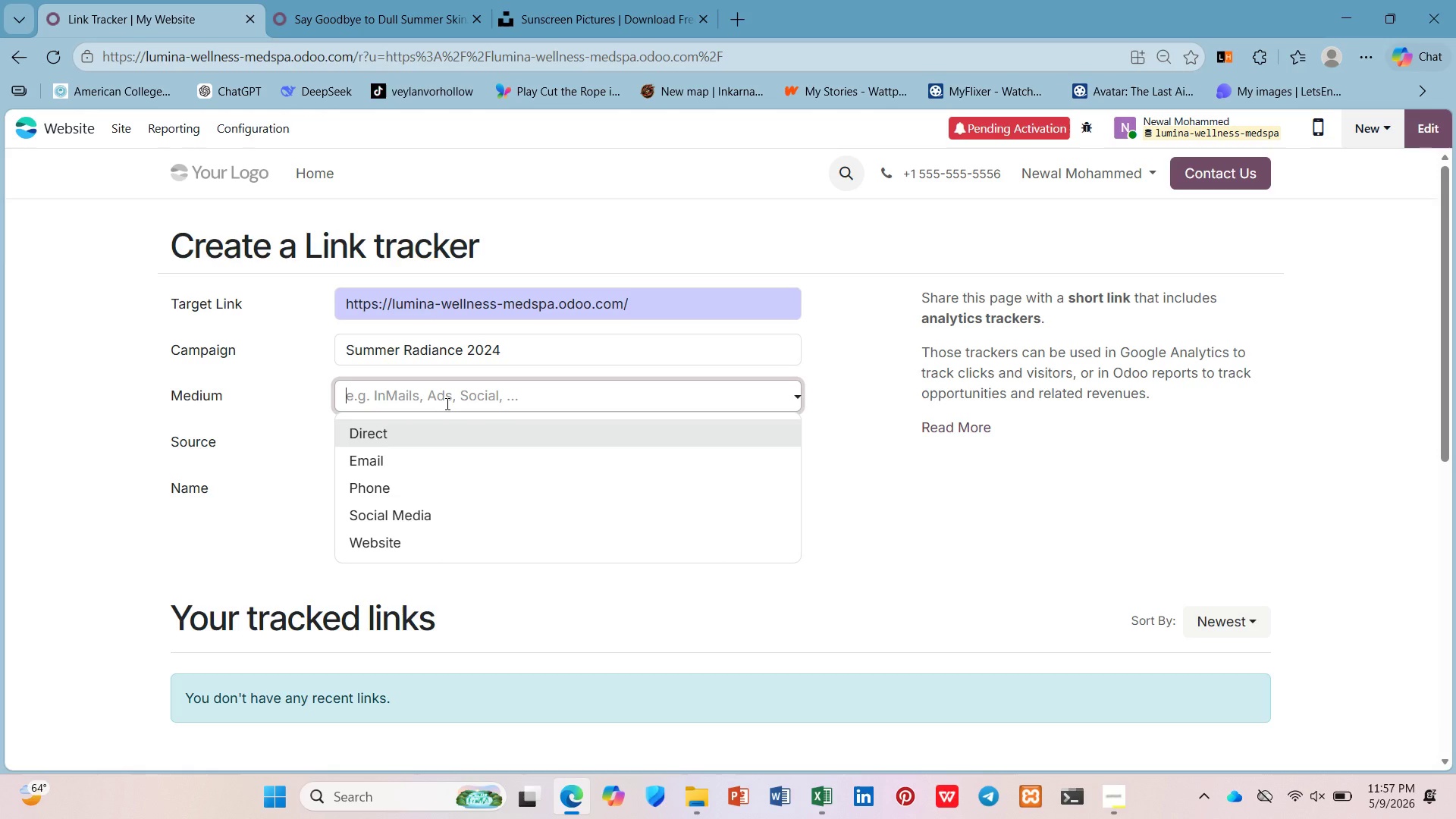 
left_click([434, 433])
 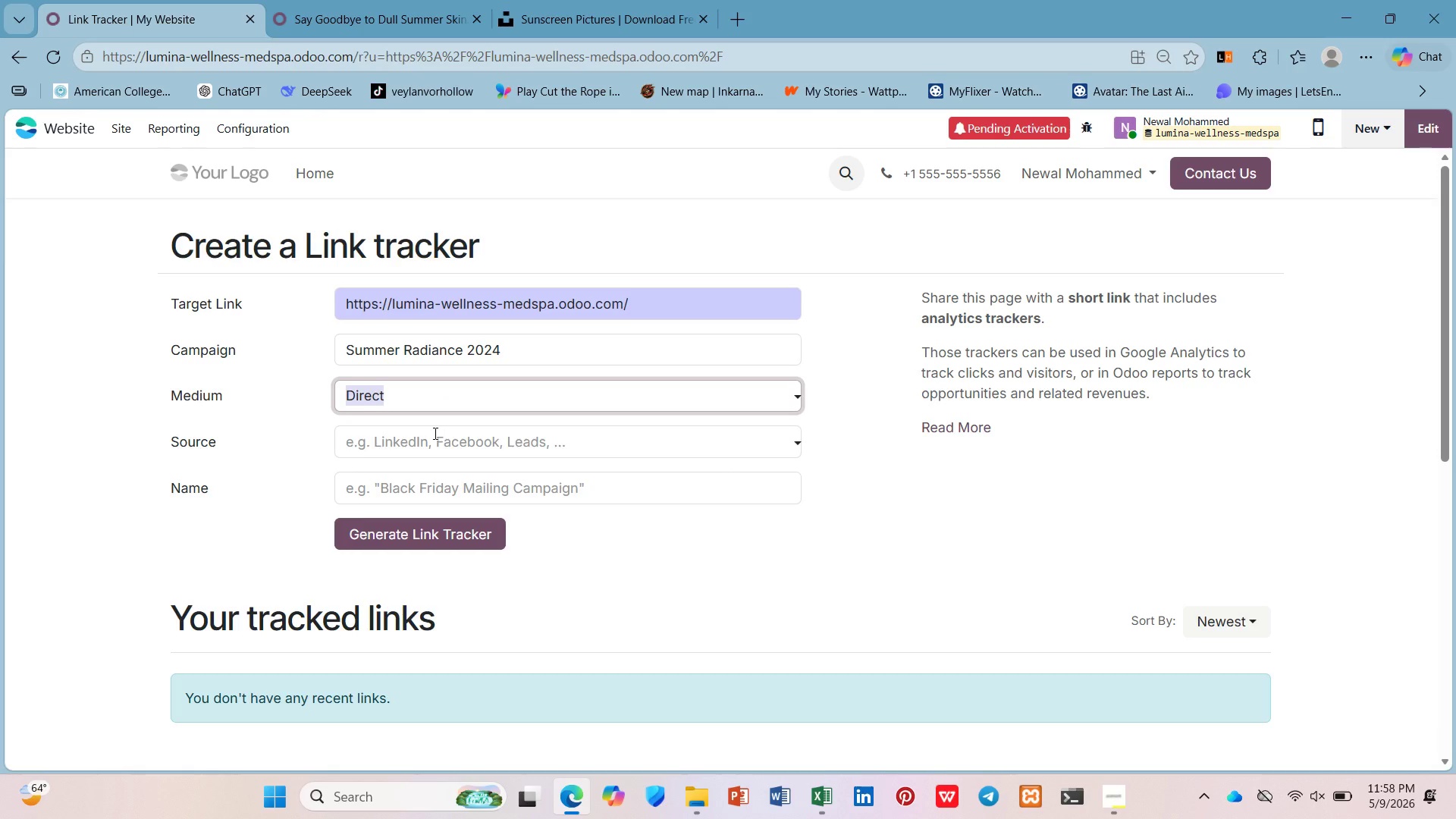 
left_click([434, 433])
 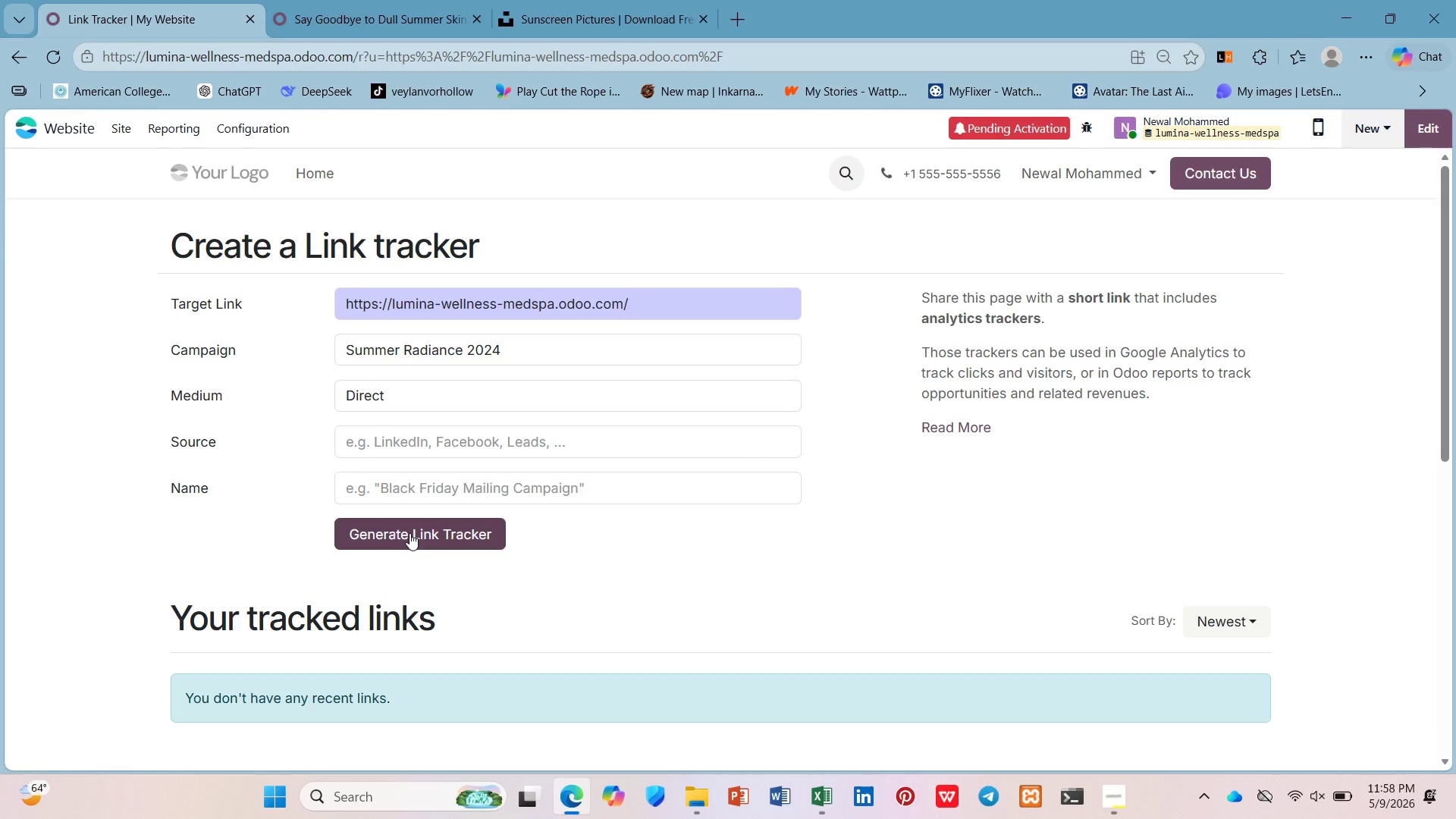 
wait(15.83)
 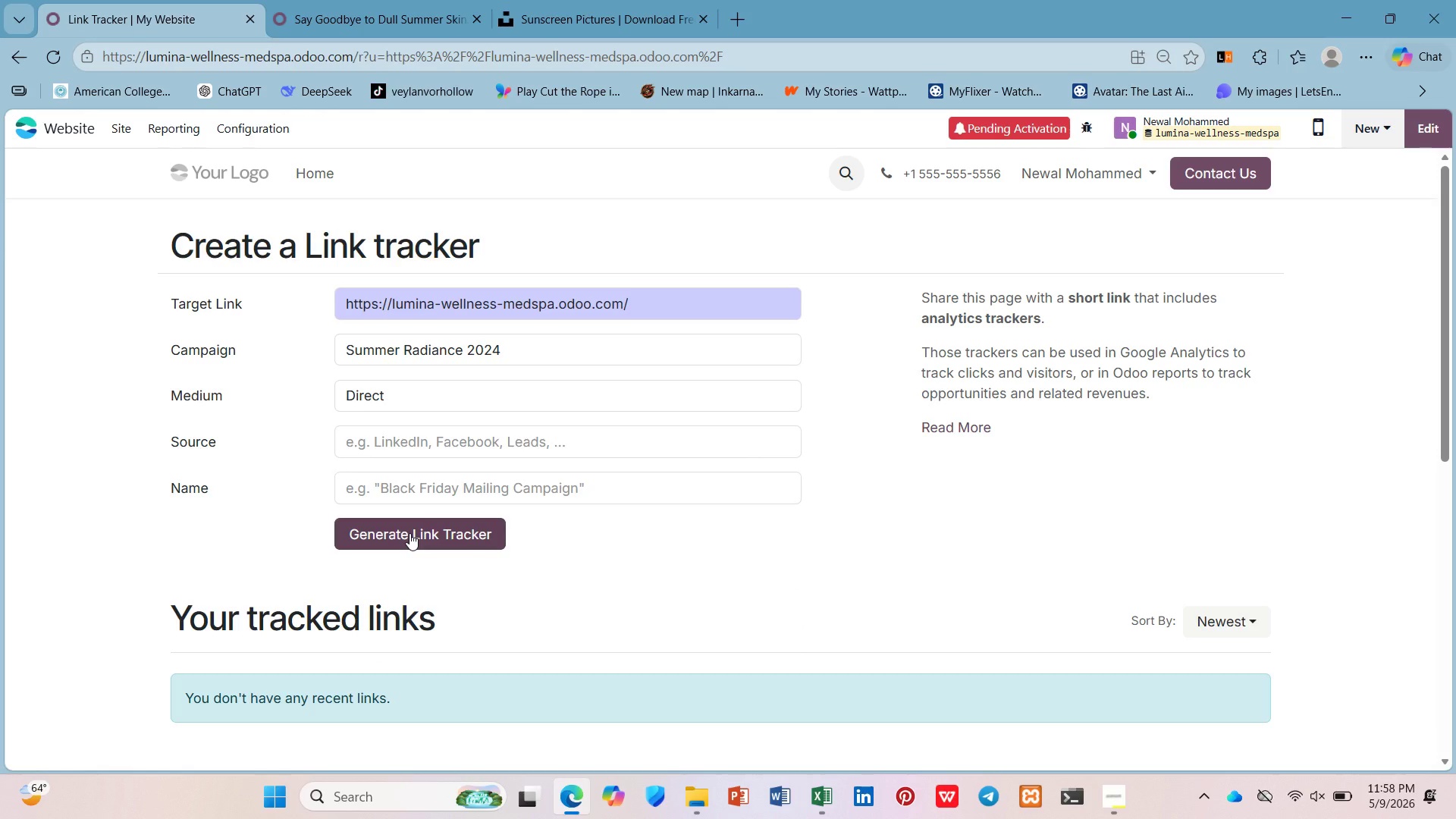 
left_click([488, 406])
 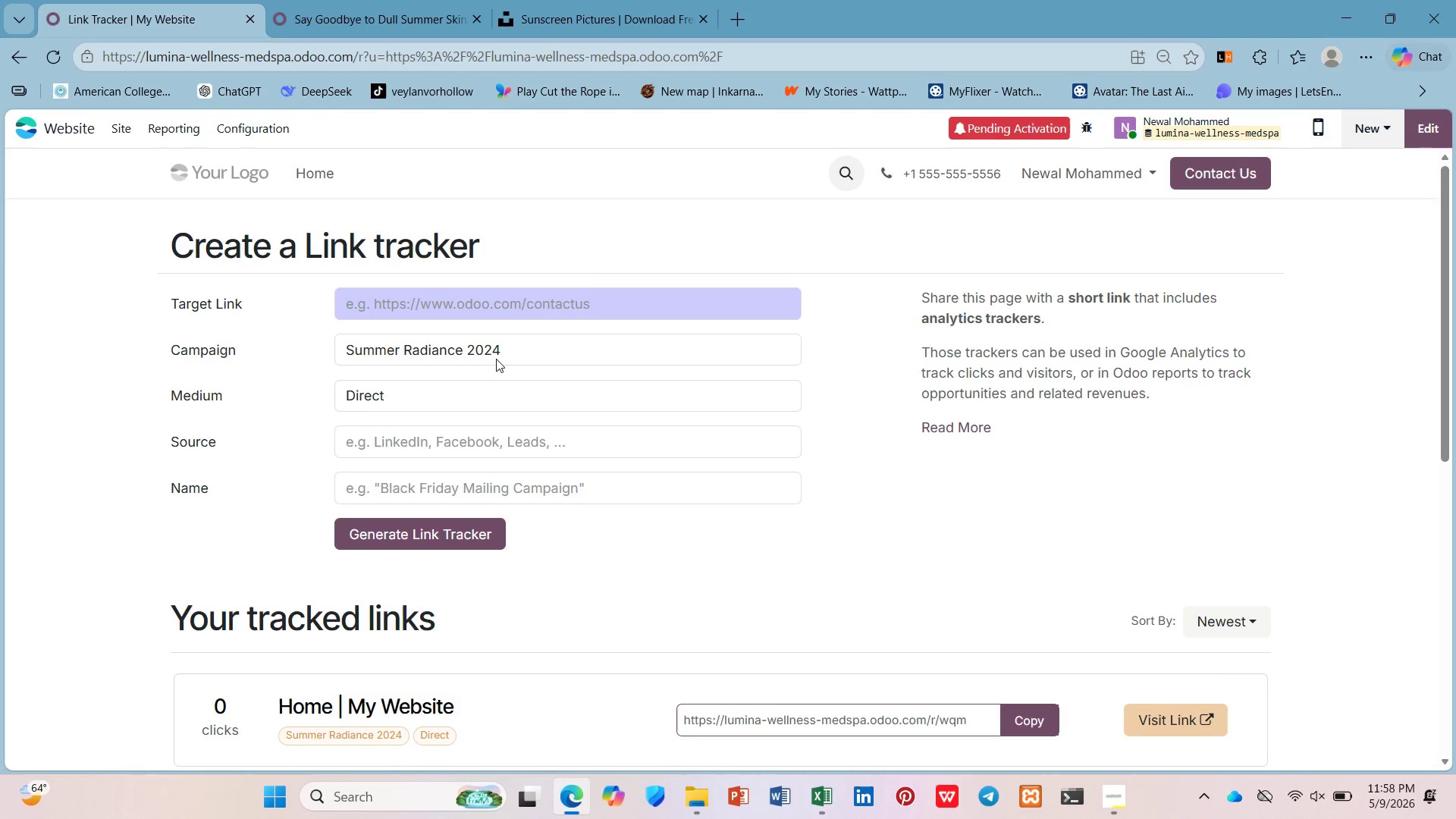 
left_click([504, 317])
 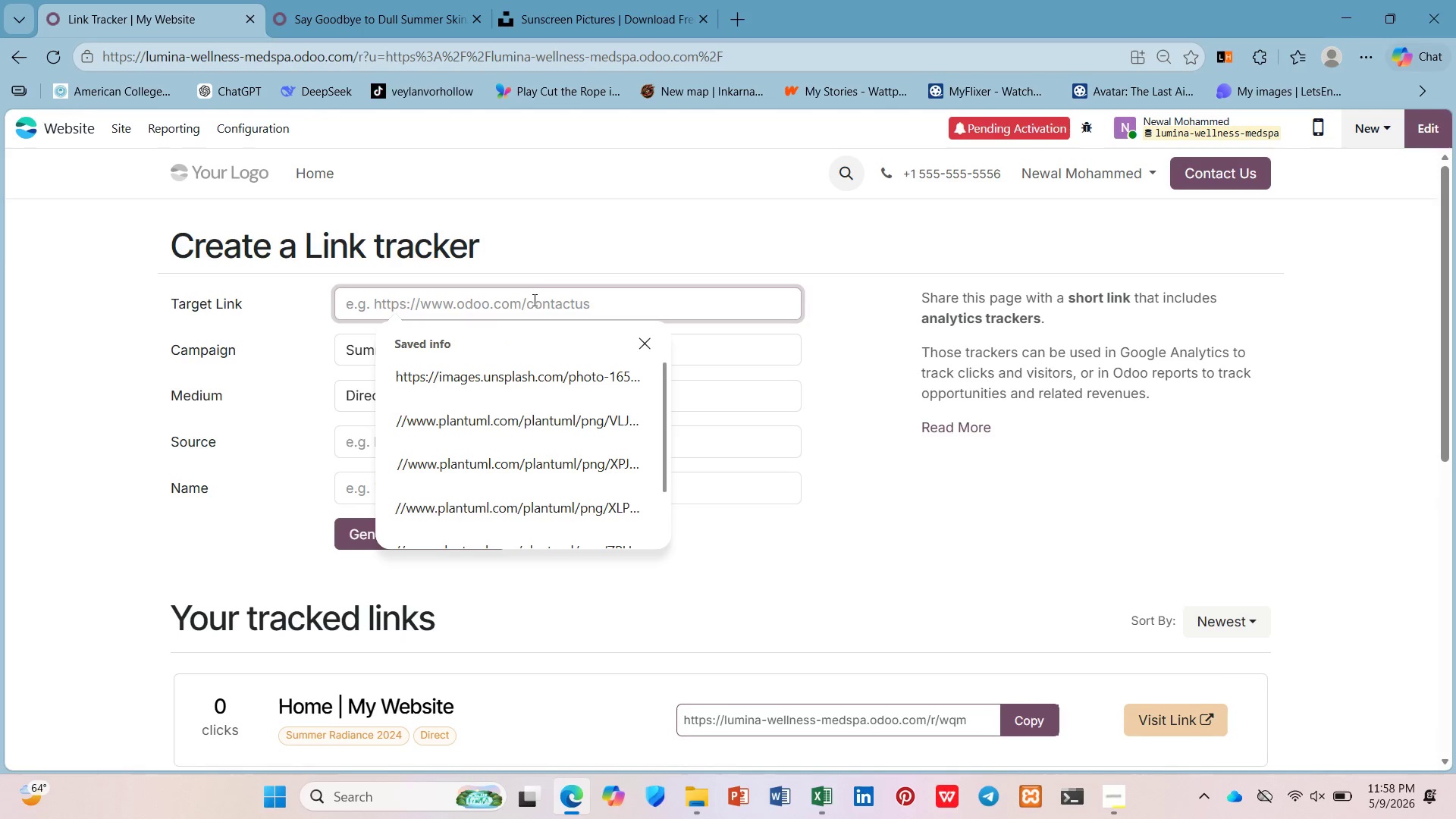 
type(https:'')
key(Backspace)
key(Backspace)
type("")
key(Backspace)
key(Backspace)
type(//)
 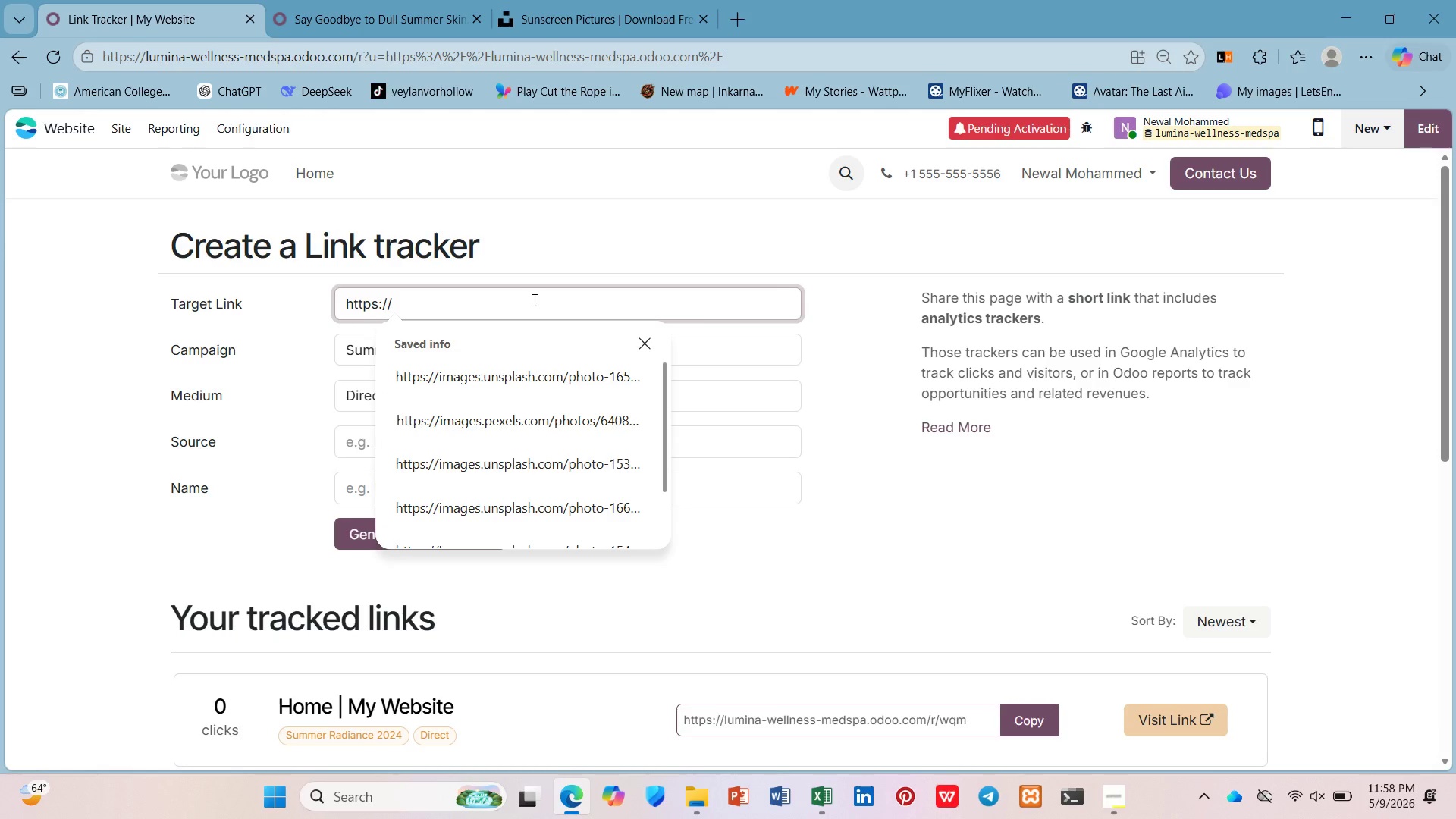 
wait(5.34)
 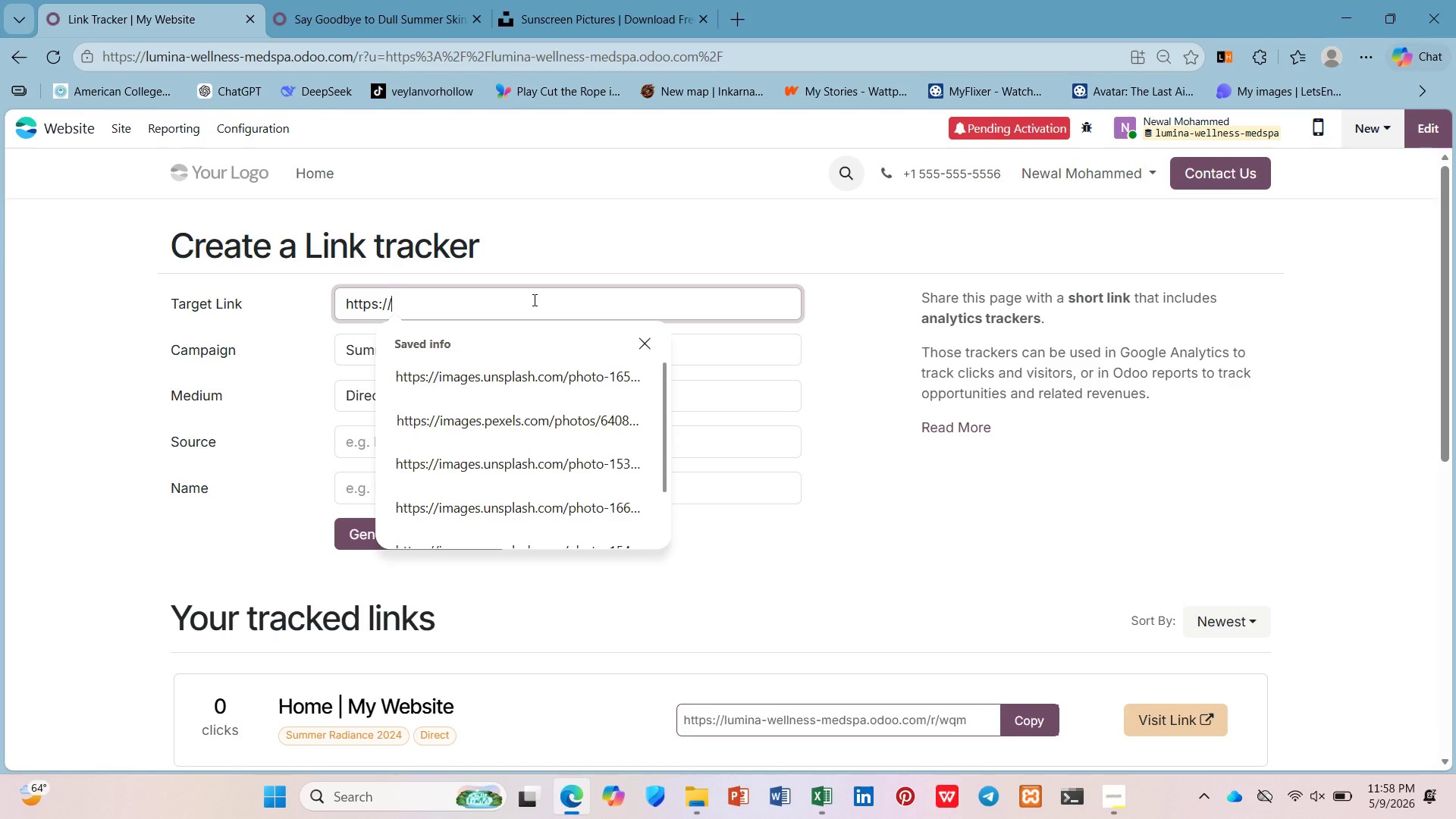 
left_click([966, 681])
 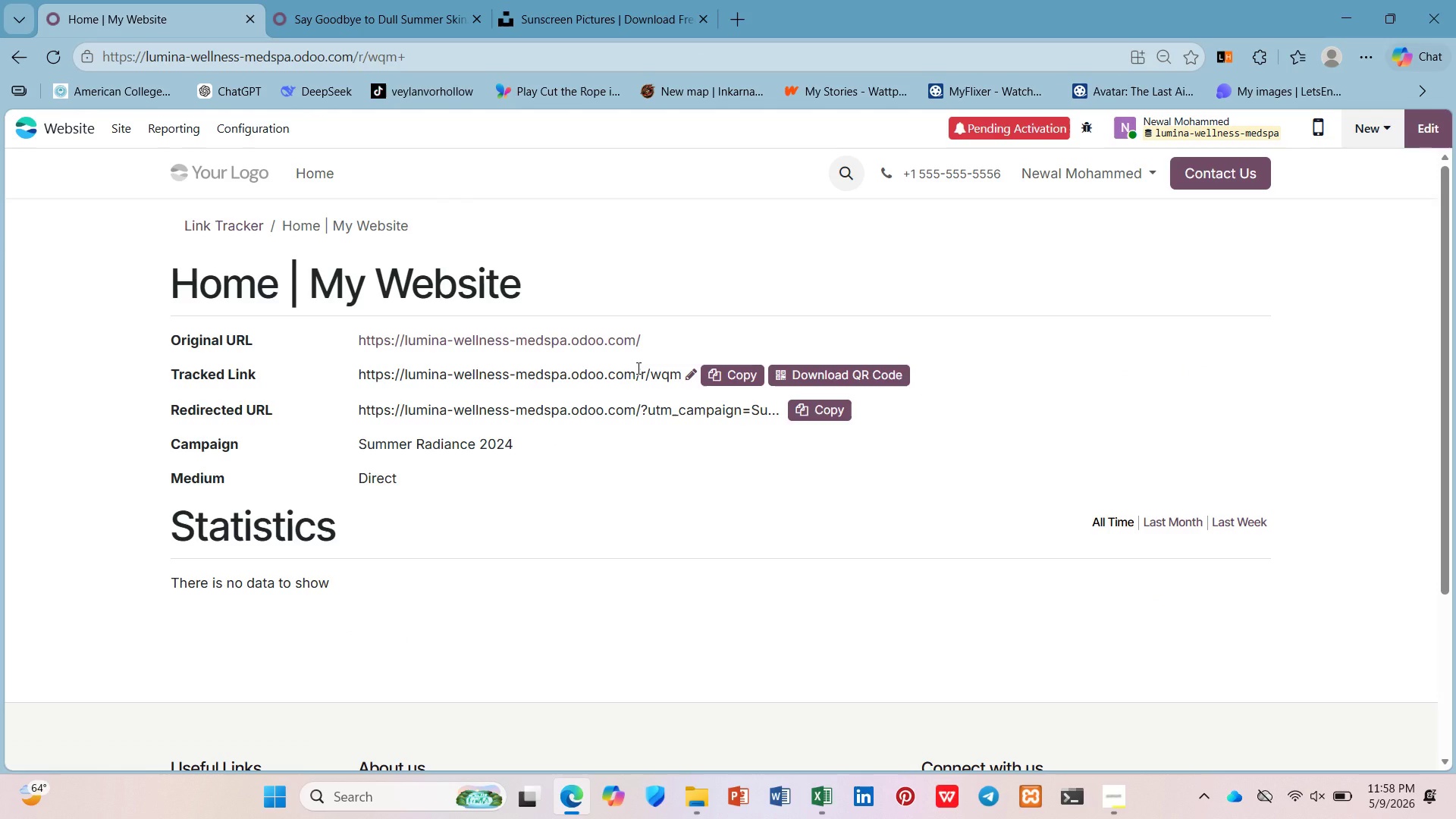 
left_click_drag(start_coordinate=[635, 369], to_coordinate=[353, 370])
 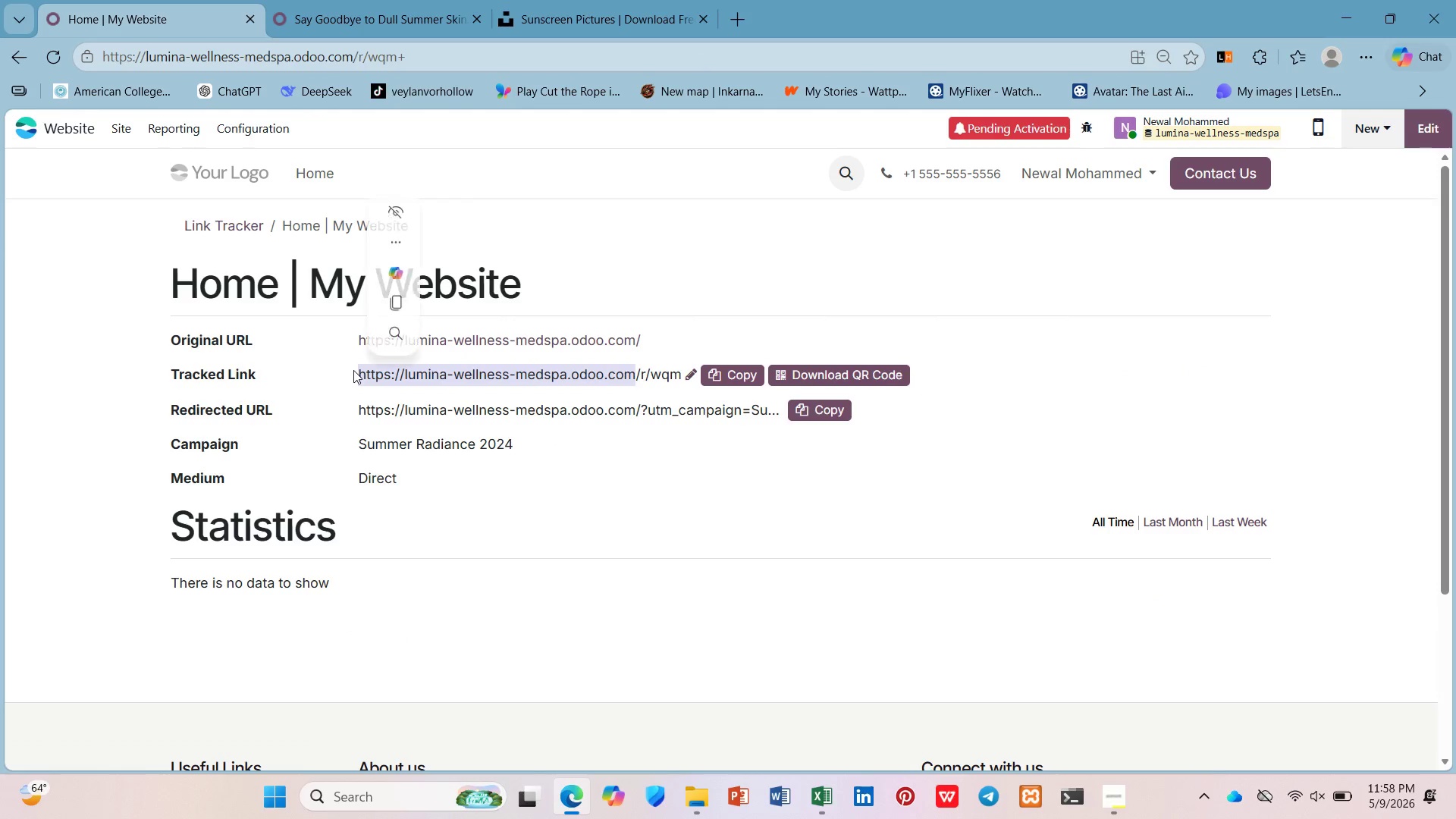 
key(Control+C)
 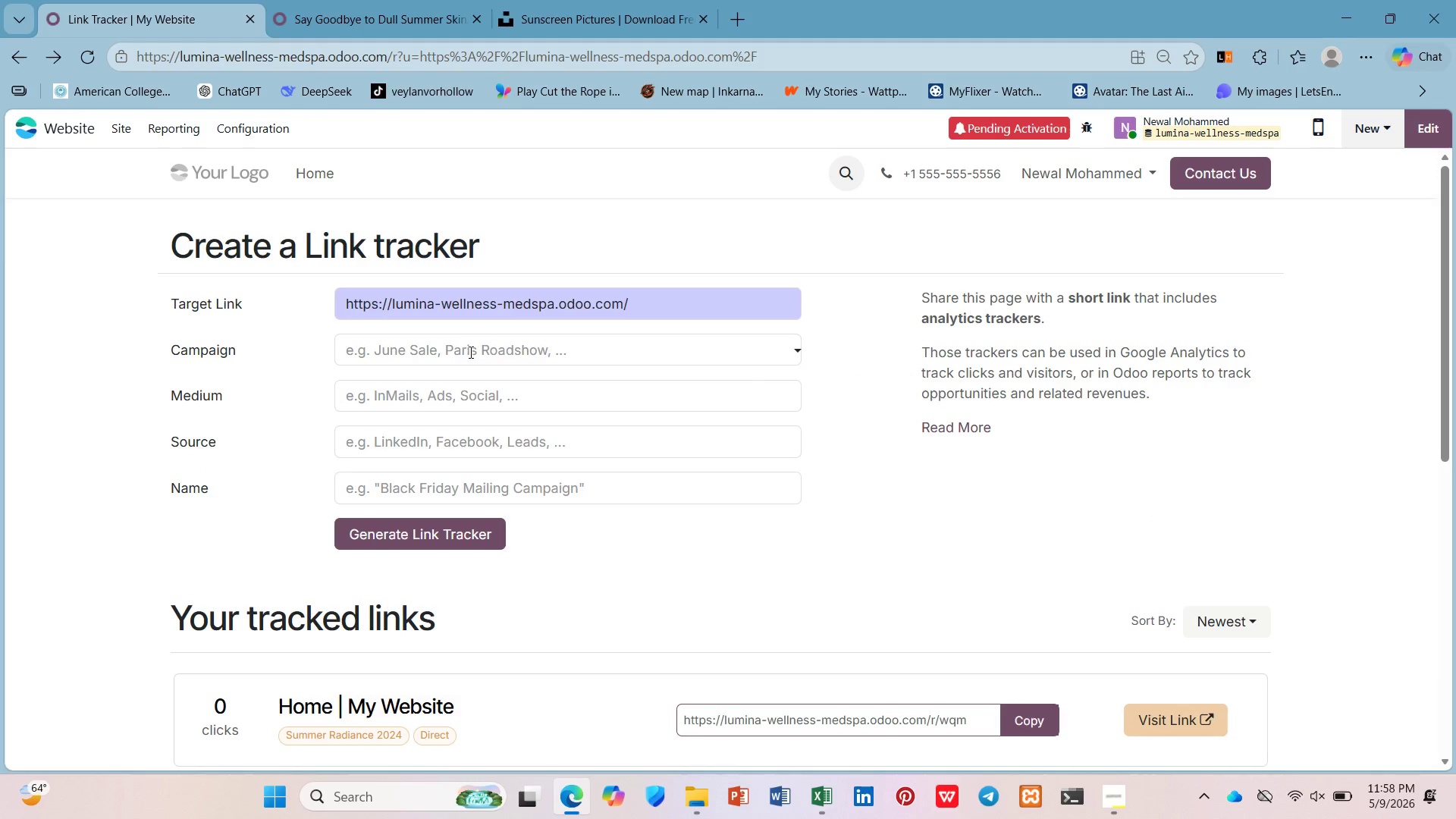 
left_click([472, 356])
 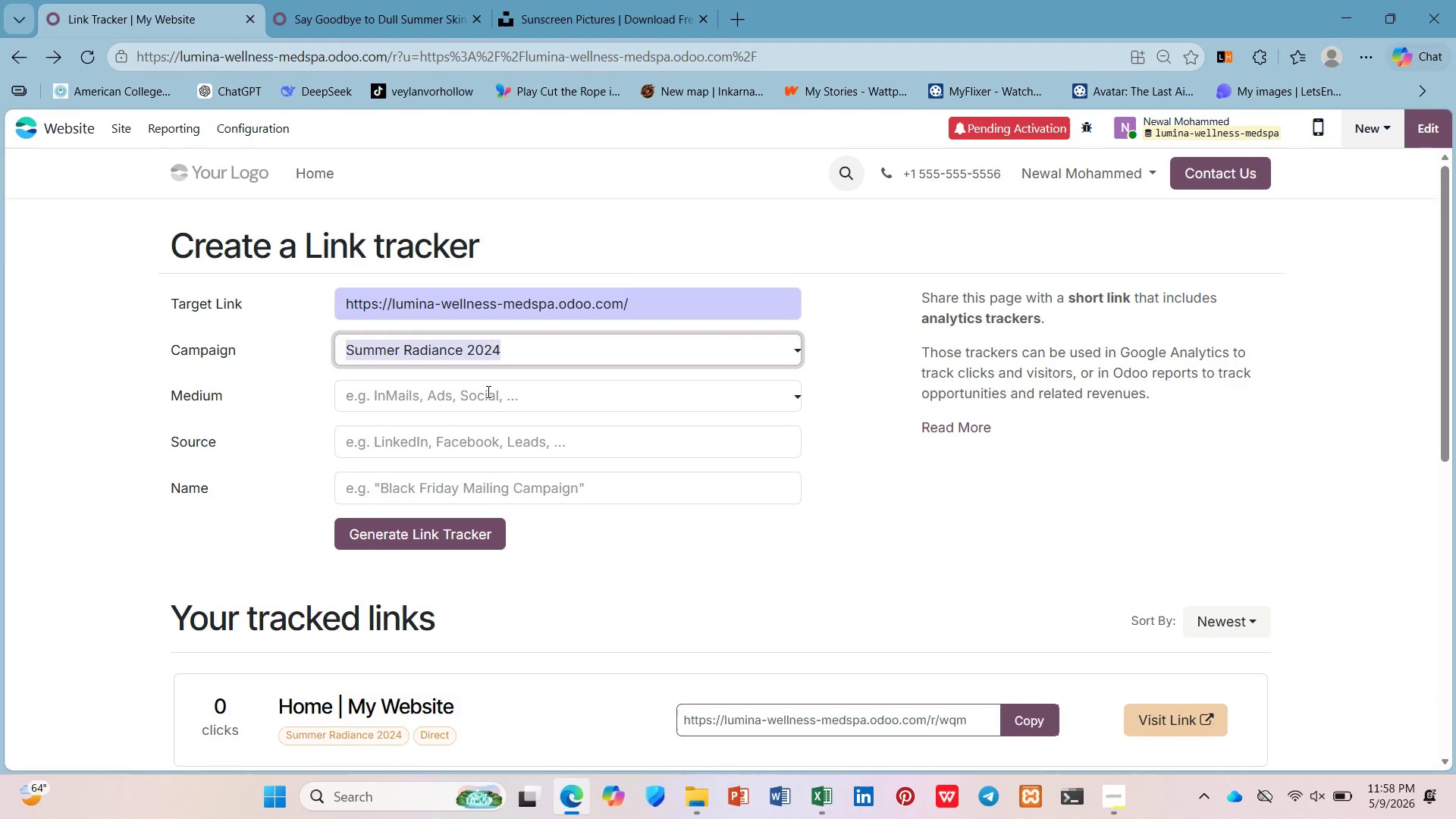 
left_click([487, 391])
 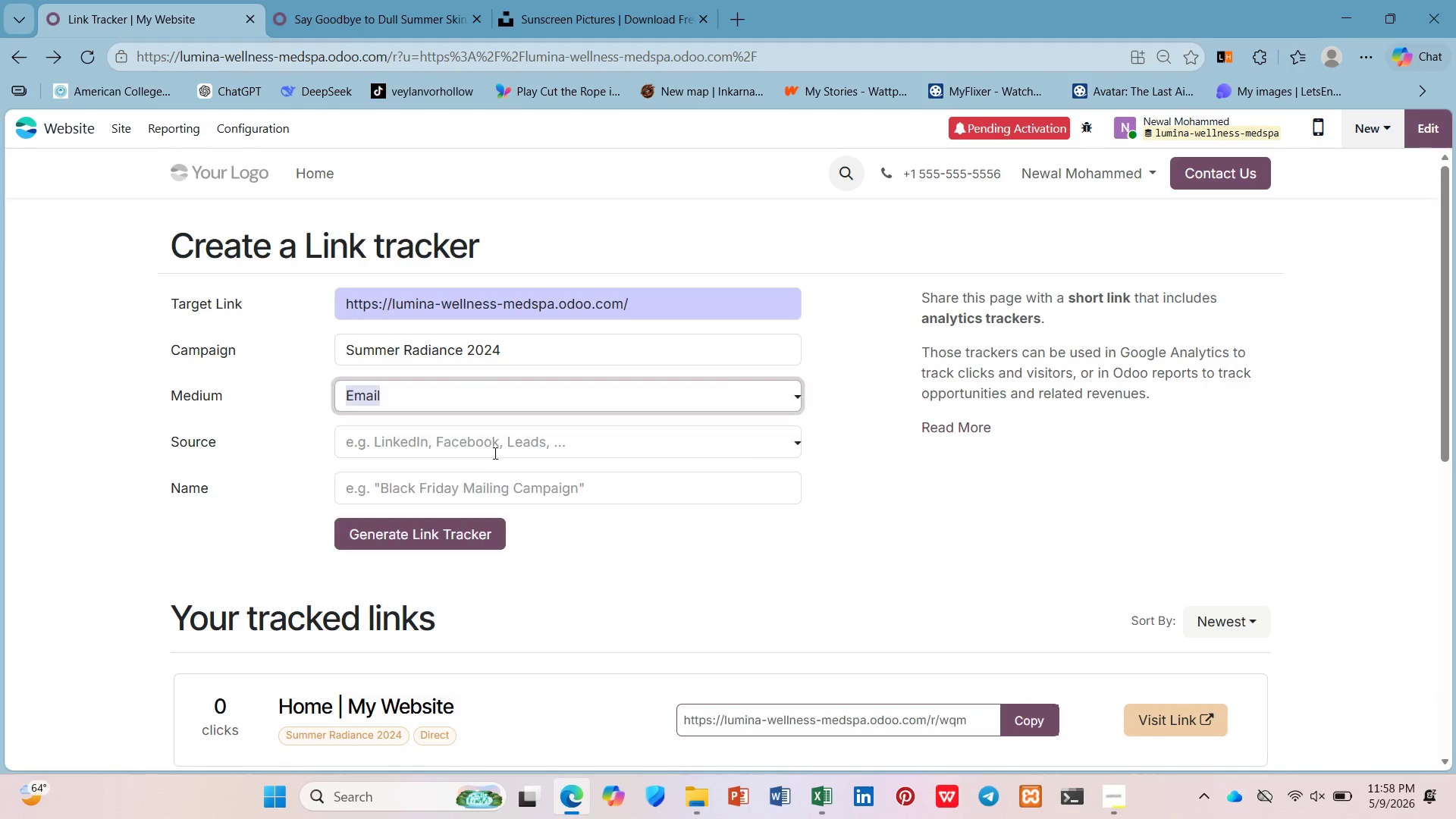 
left_click([489, 439])
 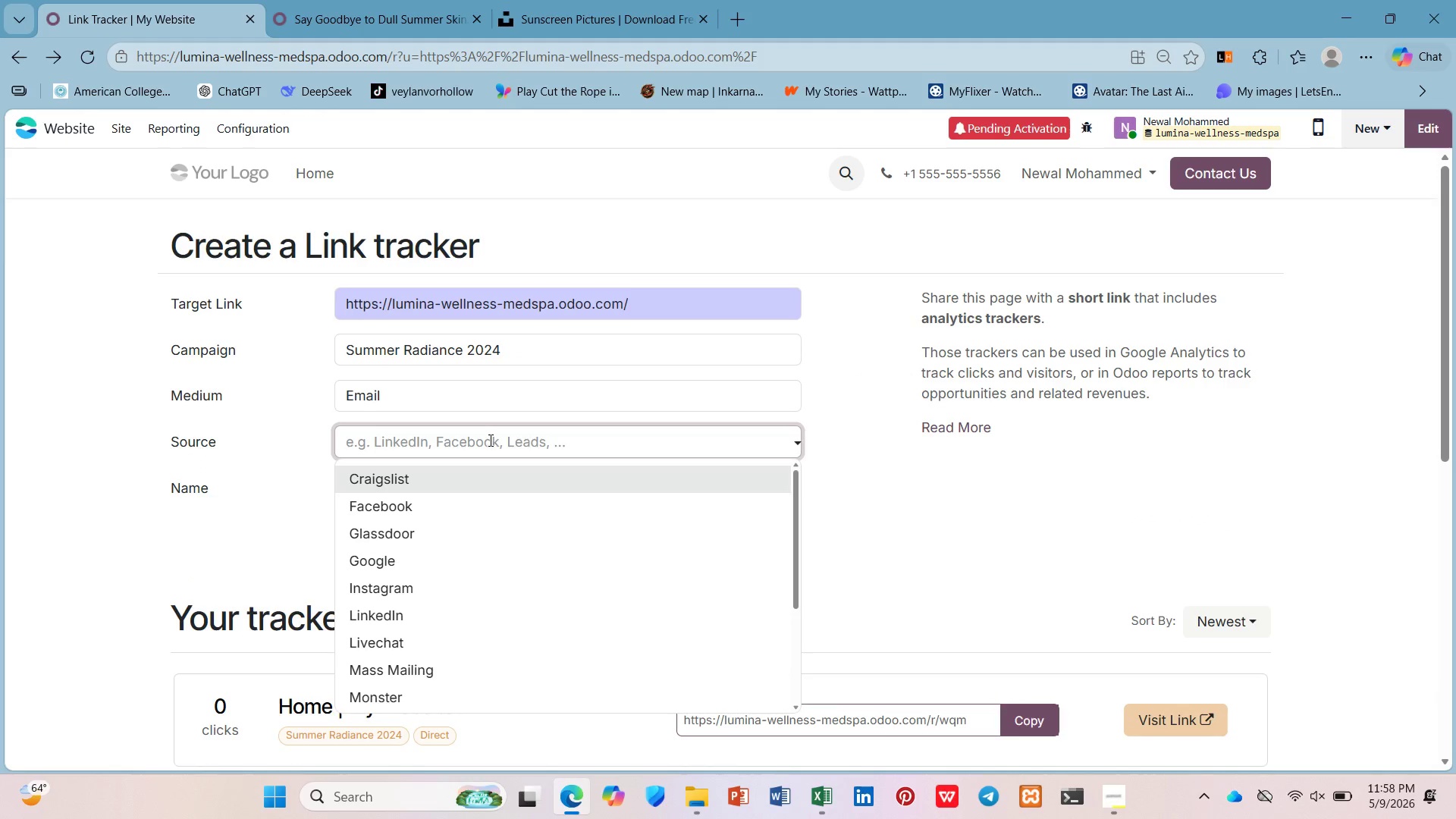 
left_click([489, 441])
 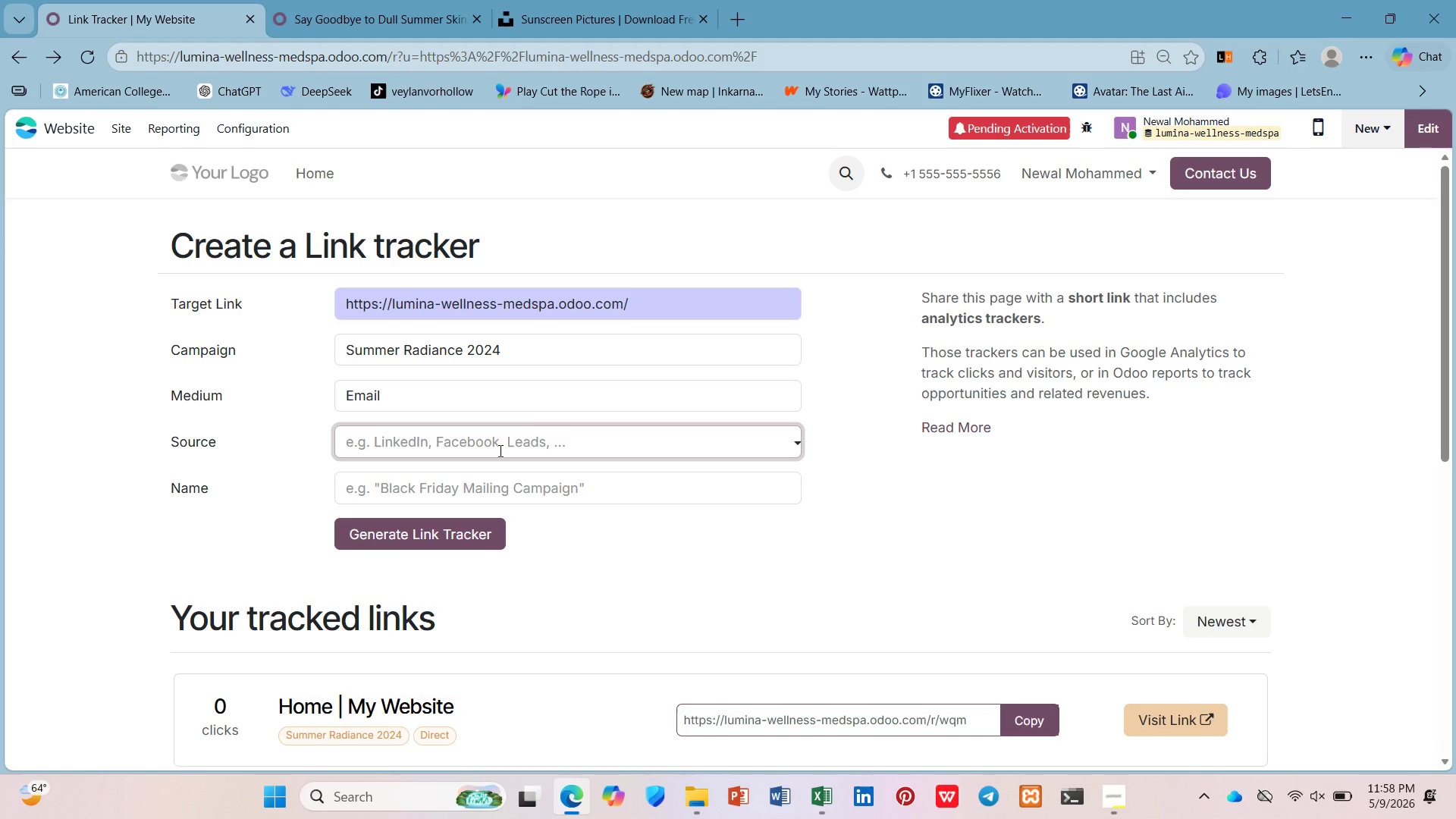 
wait(8.08)
 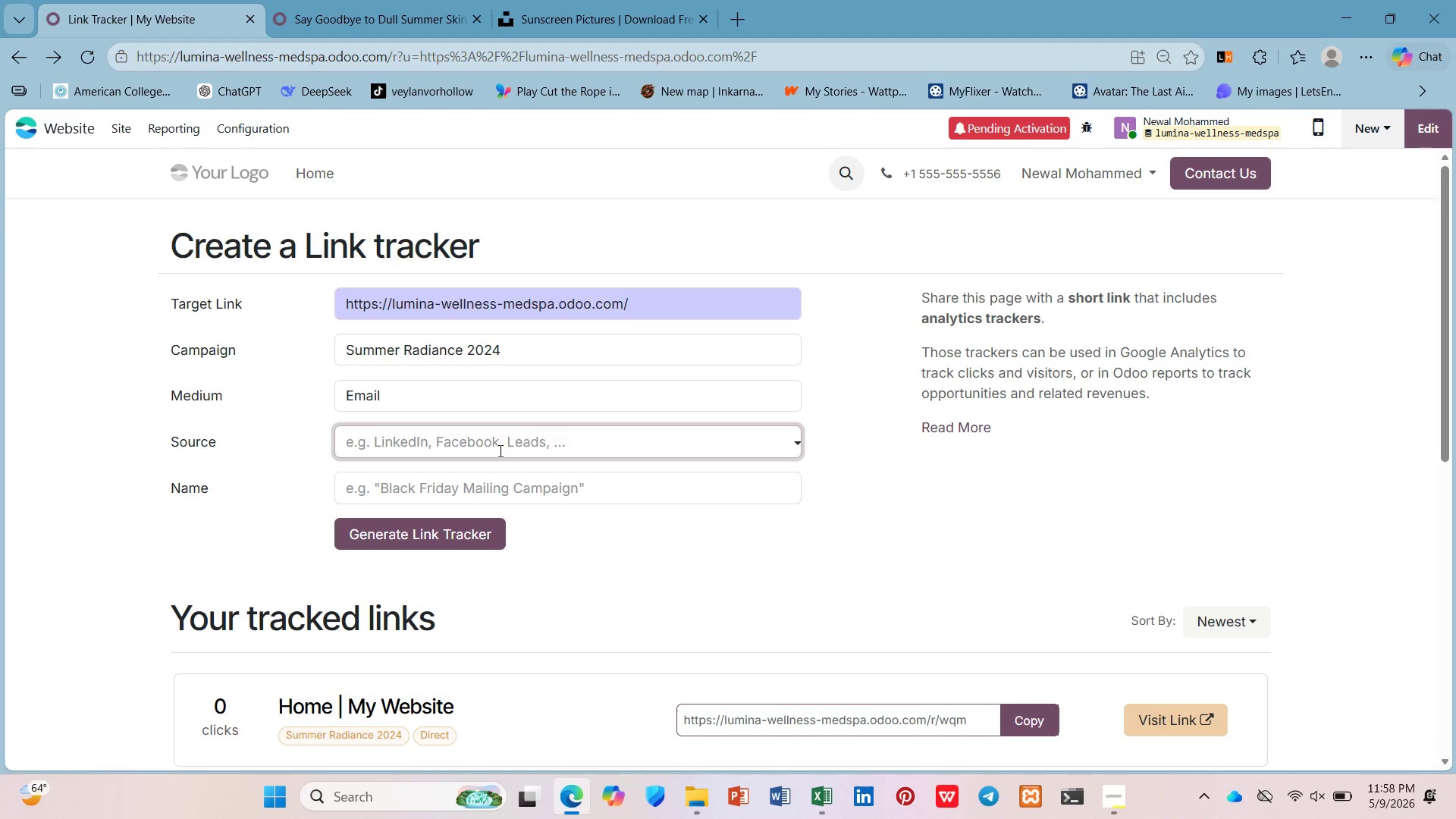 
left_click([475, 524])
 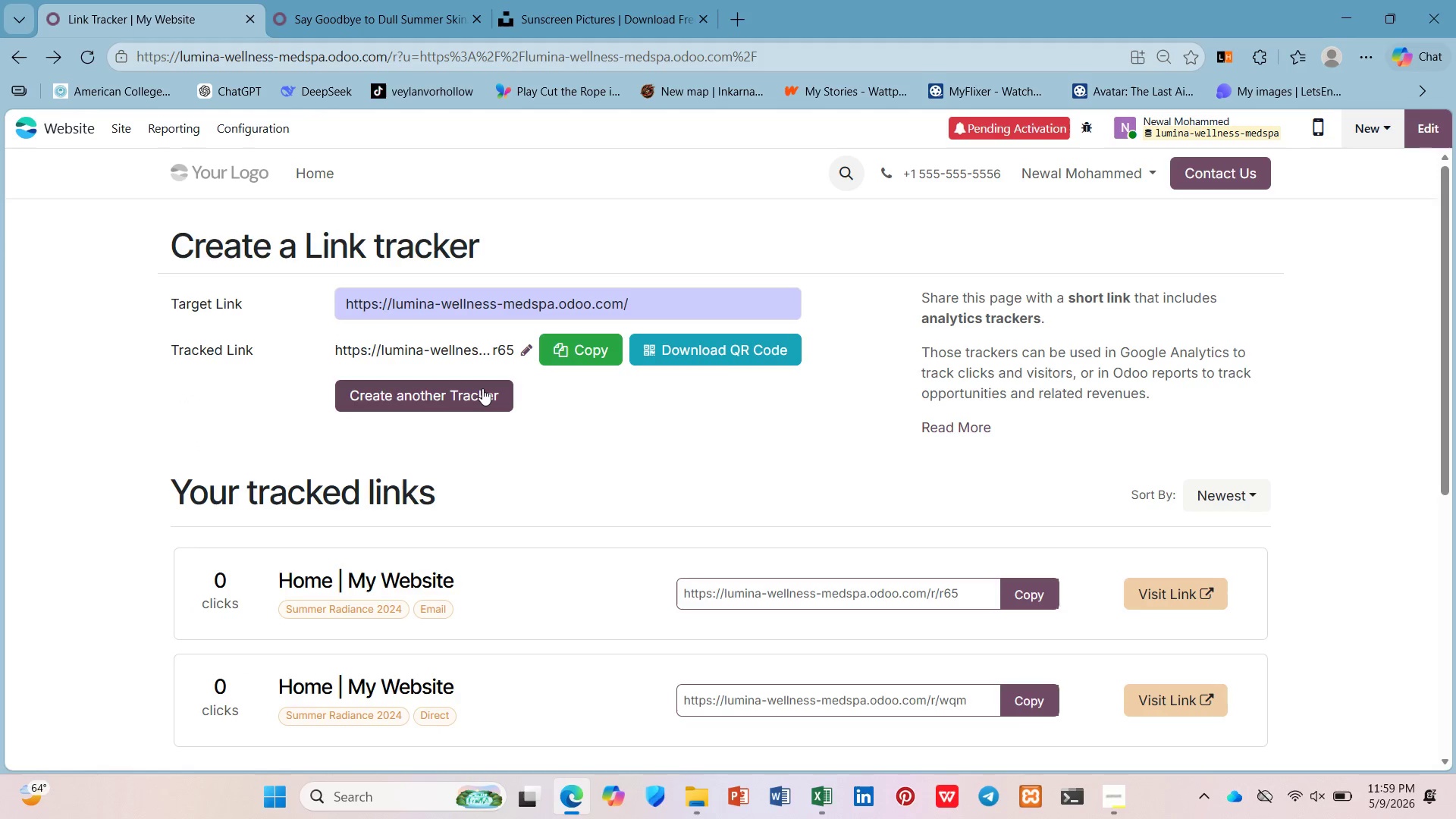 
left_click([482, 388])
 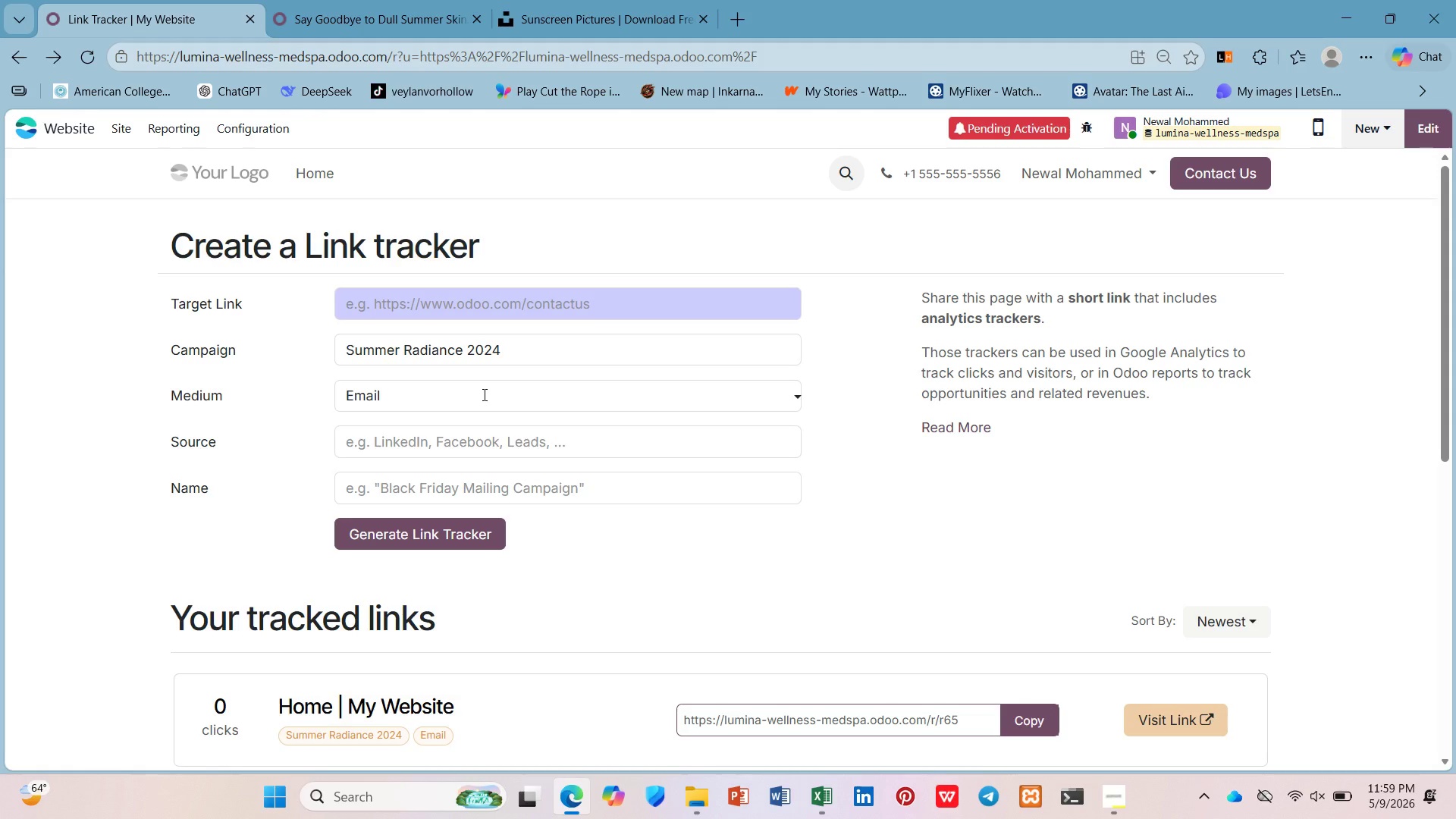 
wait(12.74)
 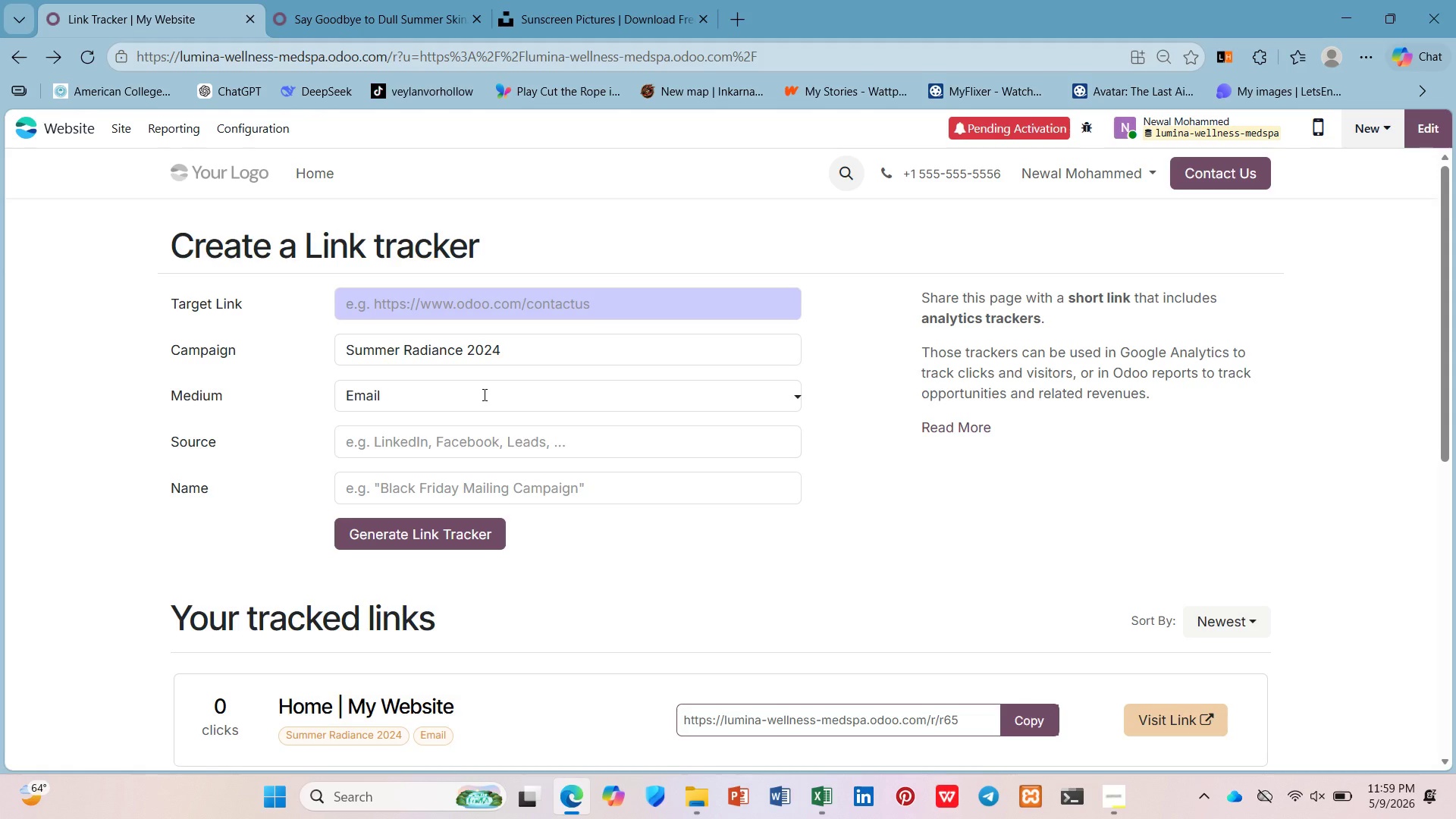 
scroll: coordinate [501, 422], scroll_direction: down, amount: 1.0
 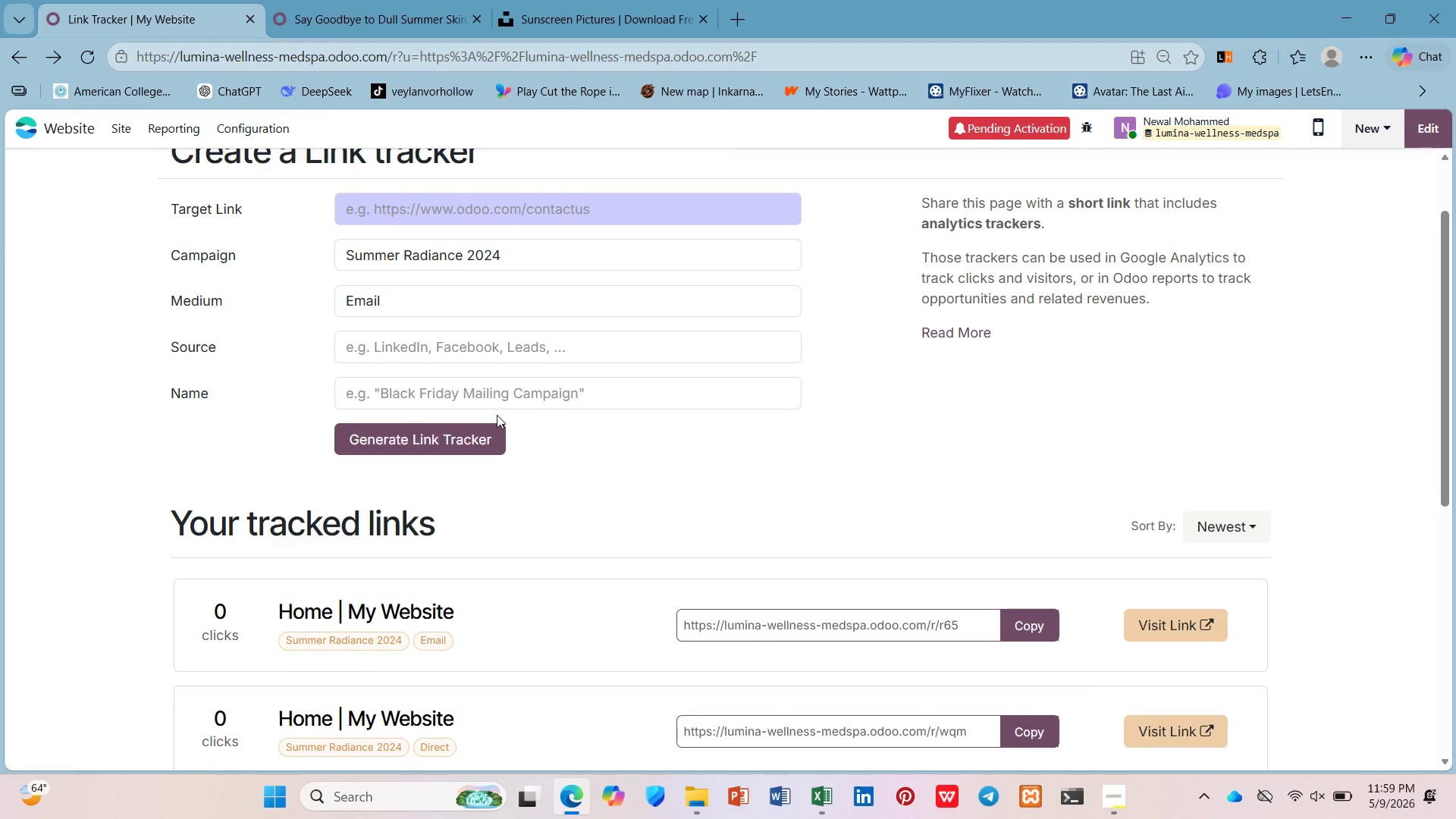 
left_click([495, 408])
 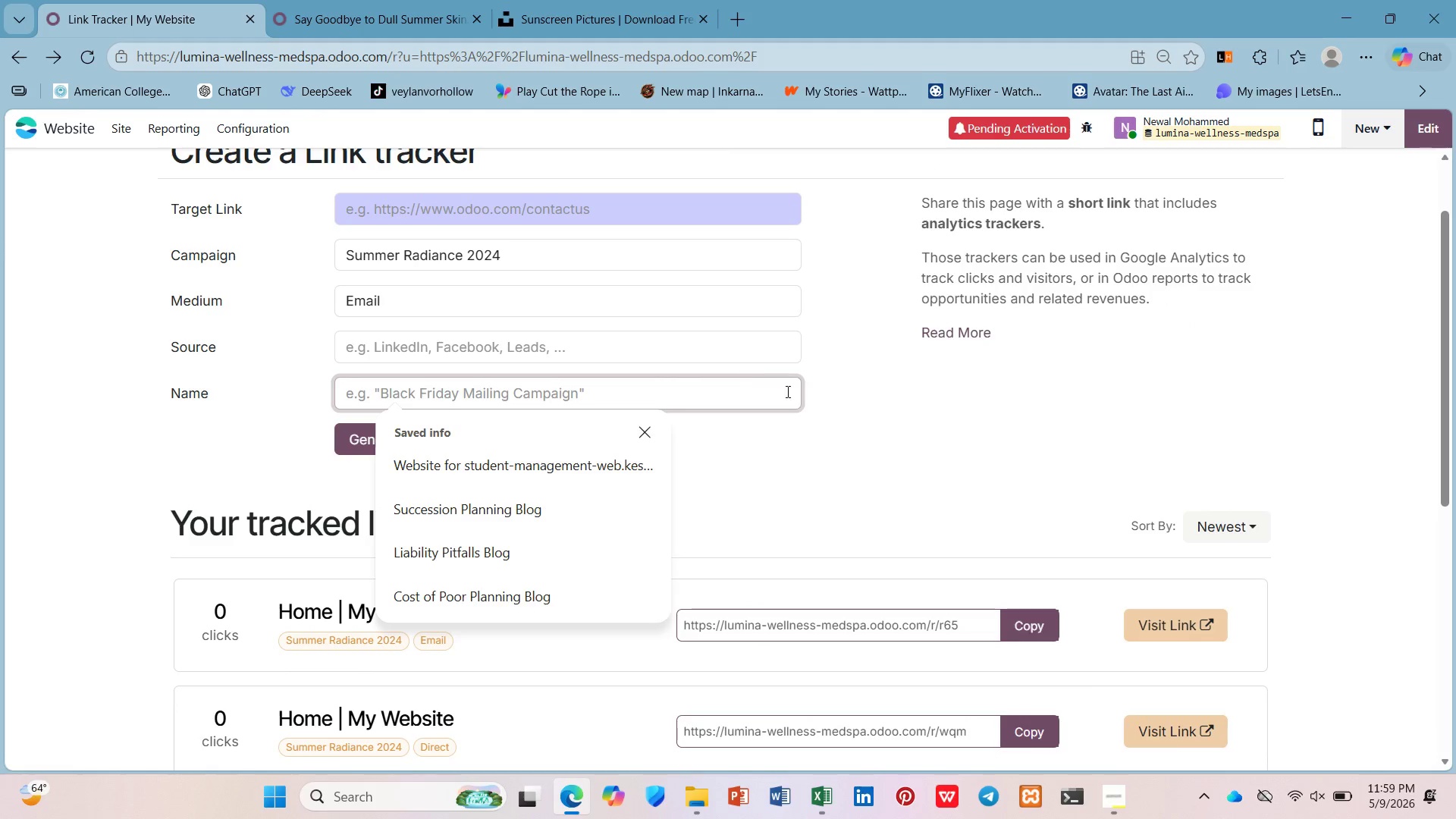 
left_click([792, 441])
 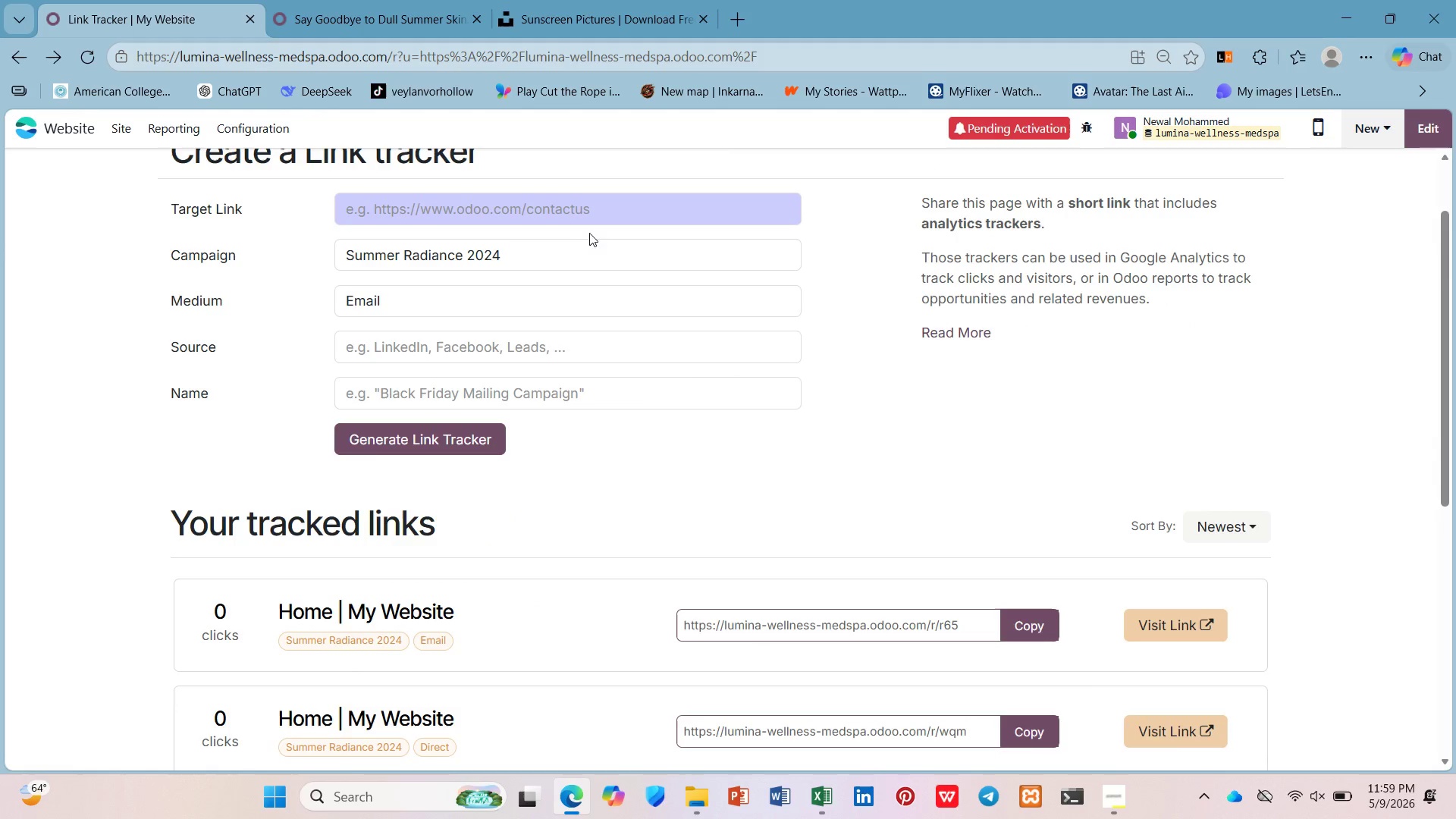 
left_click([604, 207])
 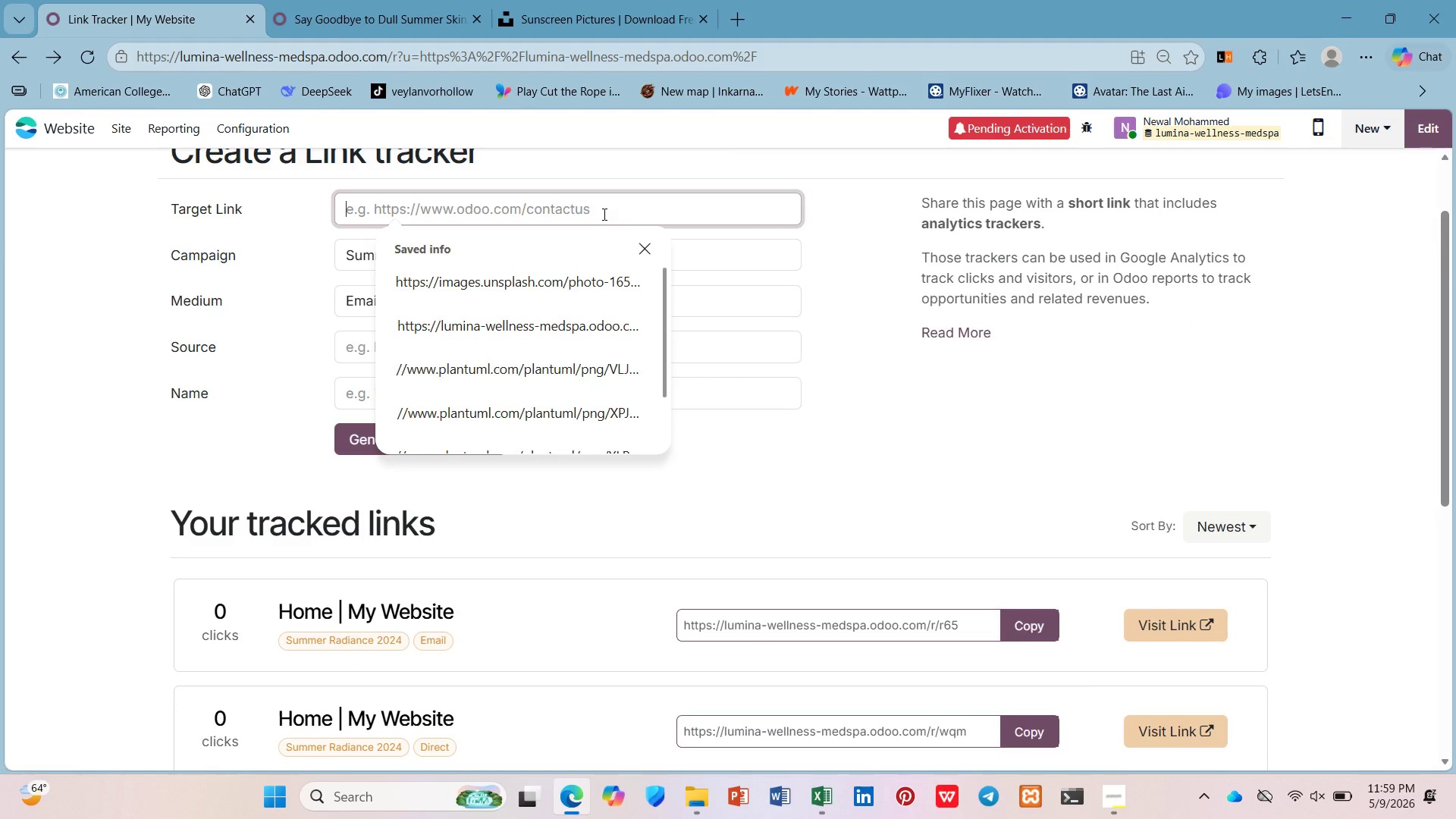 
left_click_drag(start_coordinate=[603, 212], to_coordinate=[577, 221])
 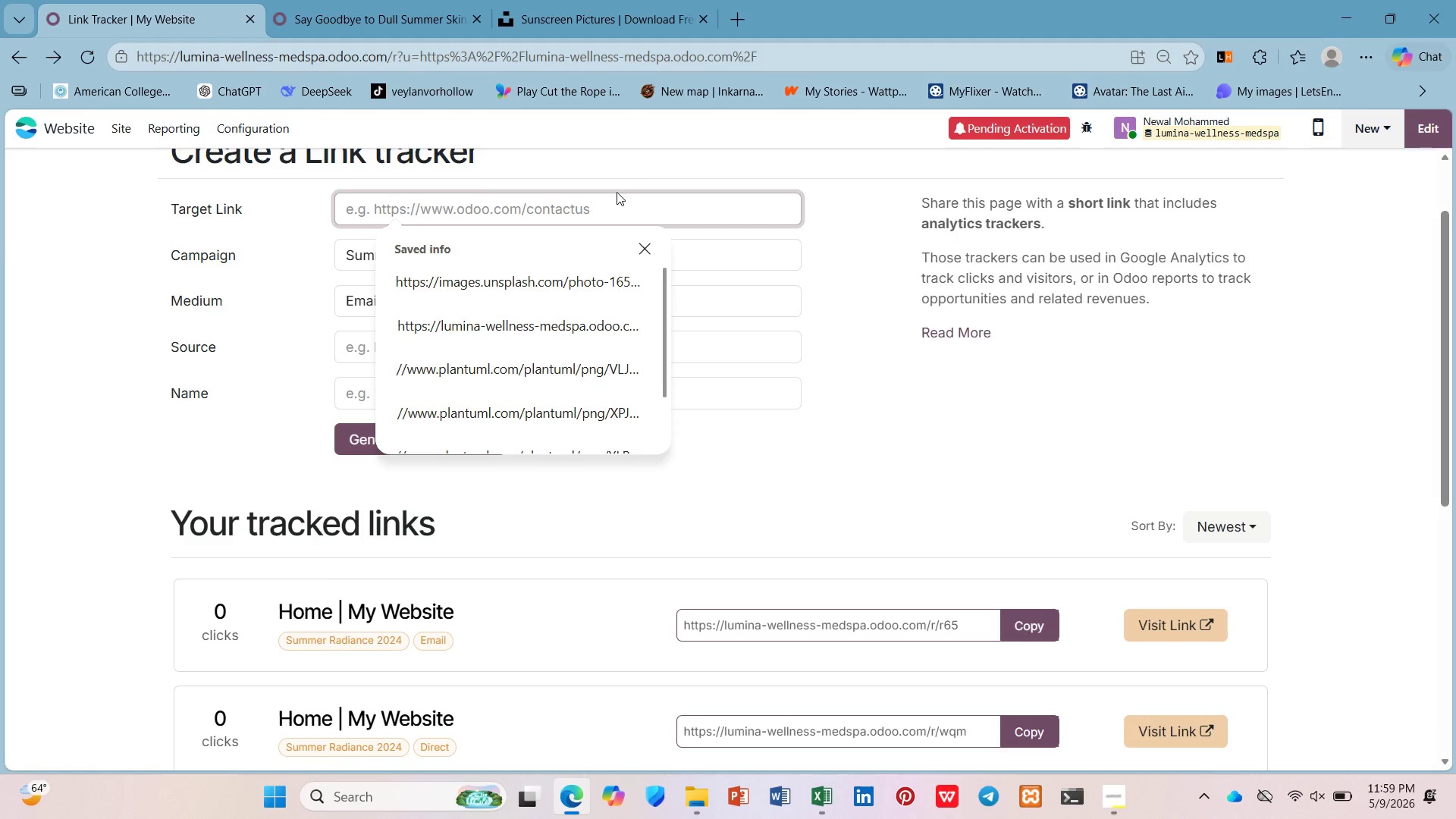 
left_click([615, 204])
 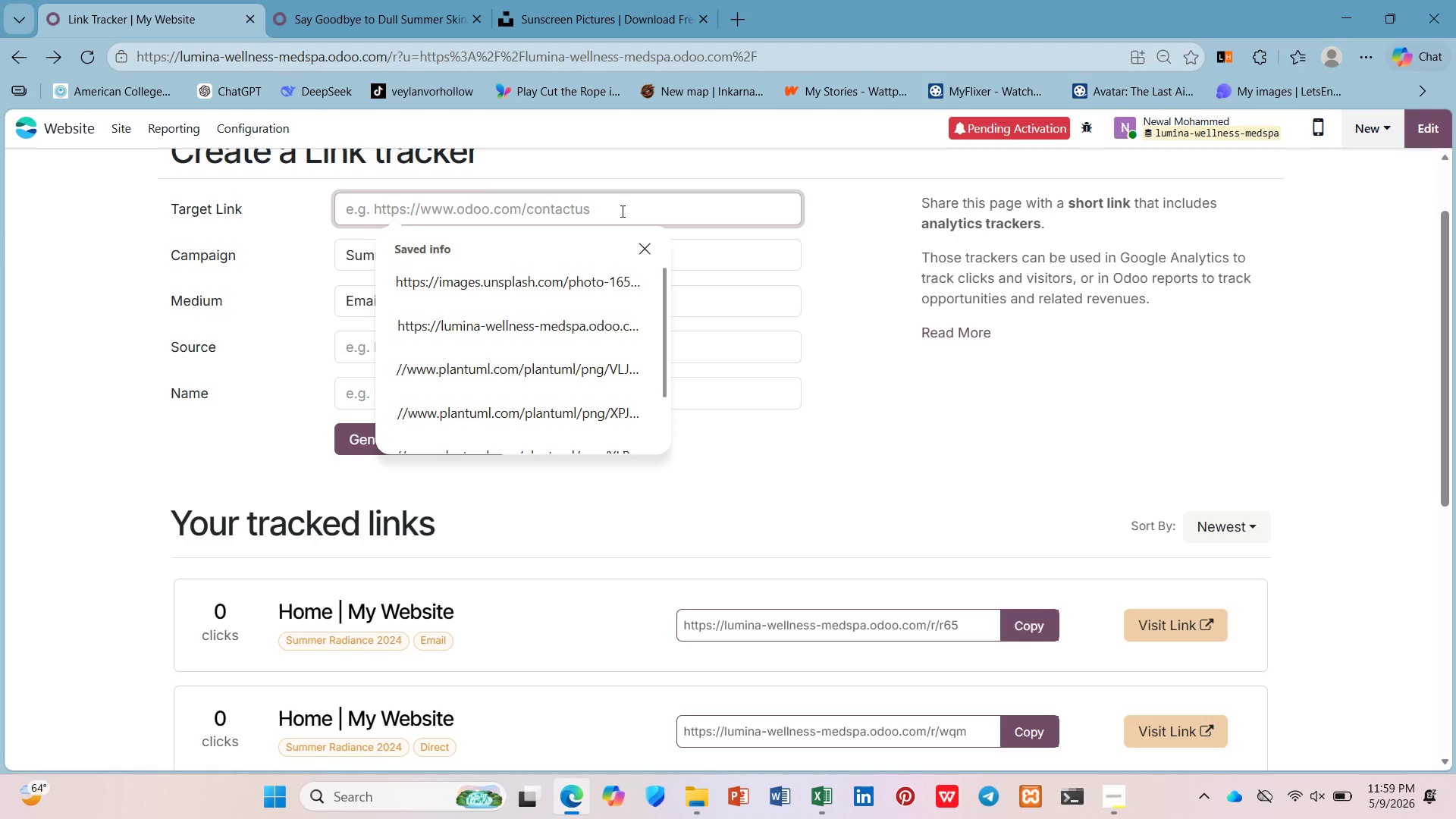 
key(Backspace)
key(Backspace)
type(httl)
key(Backspace)
type(p)
 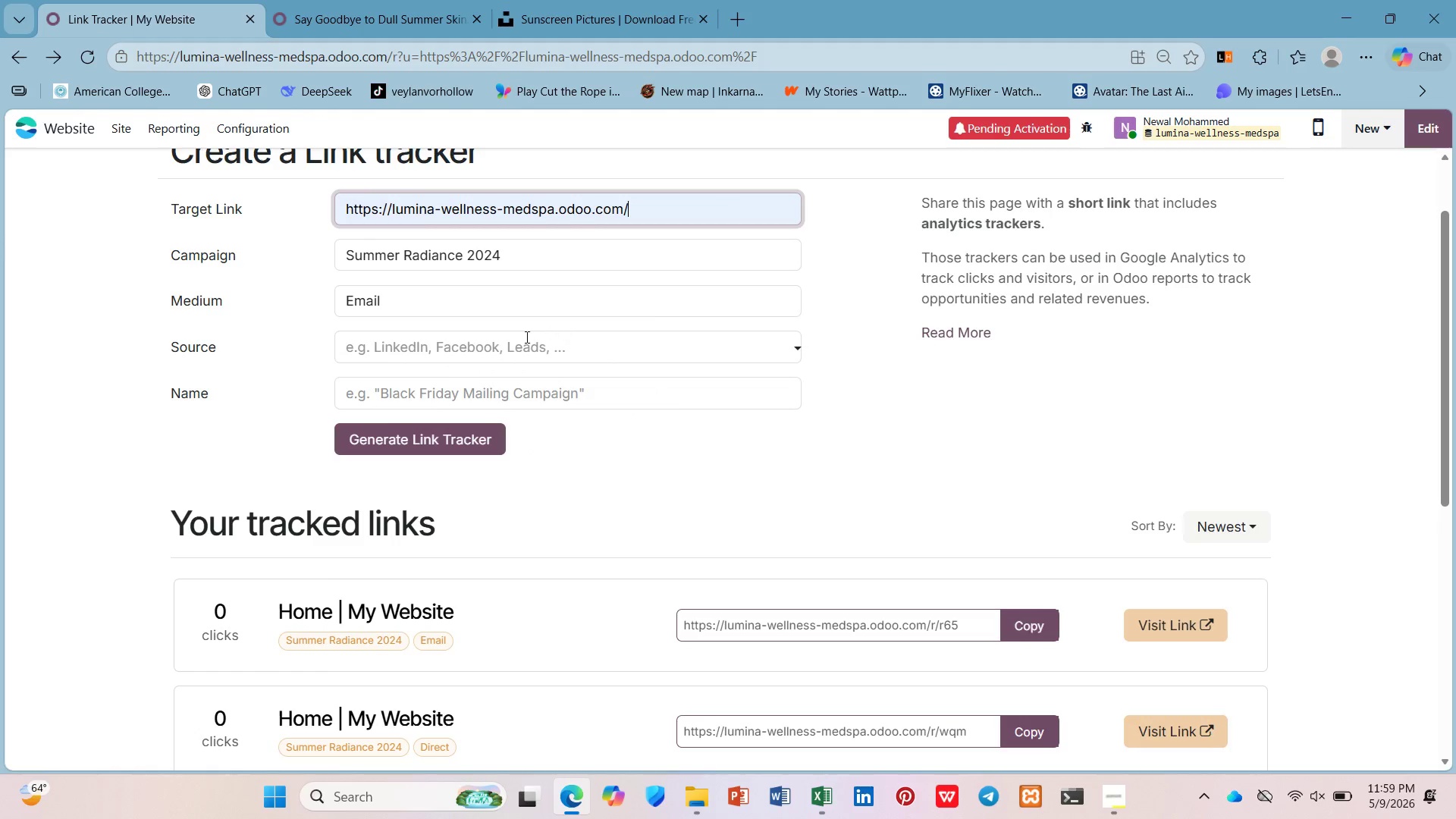 
left_click([432, 440])
 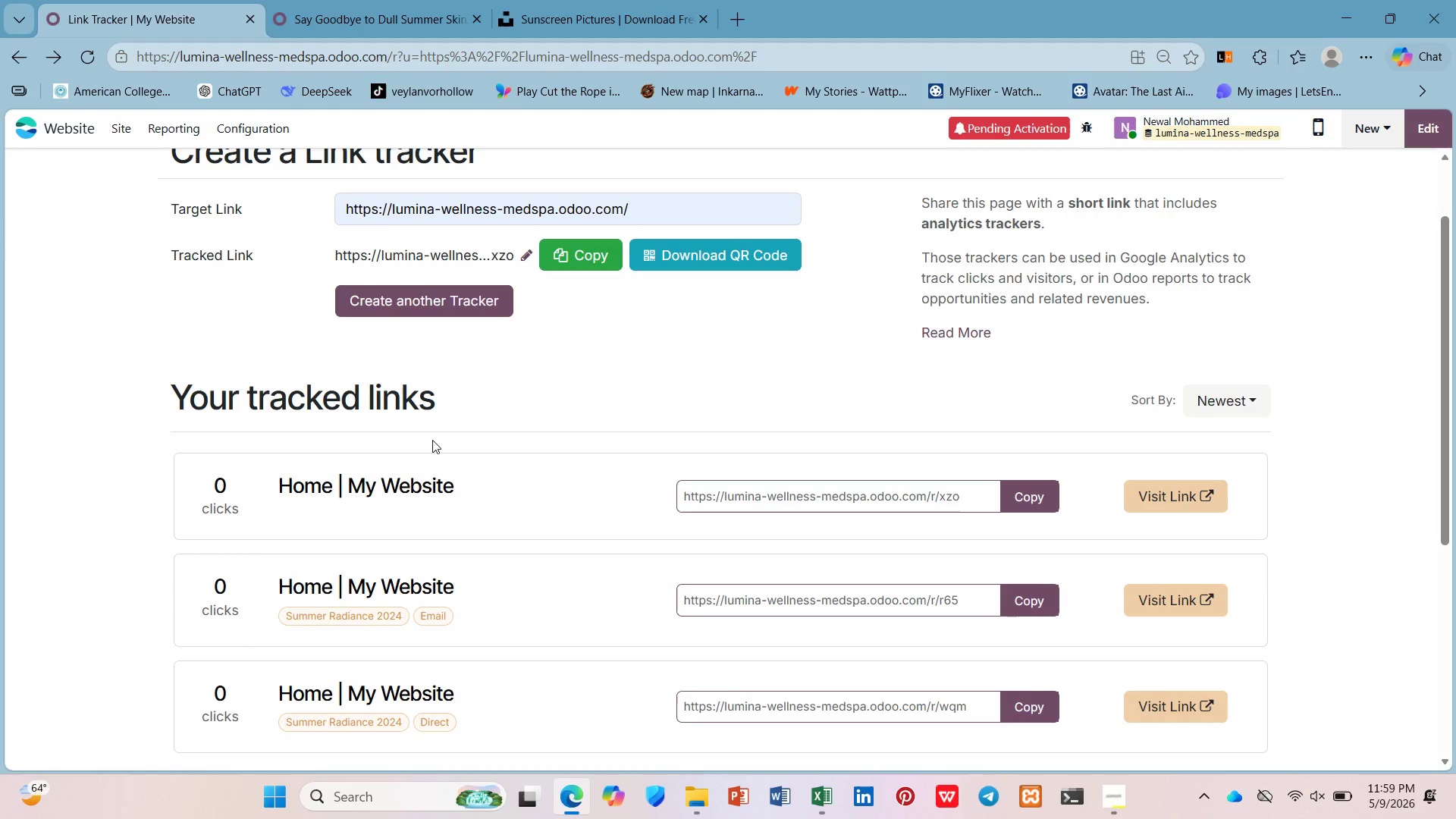 
wait(9.73)
 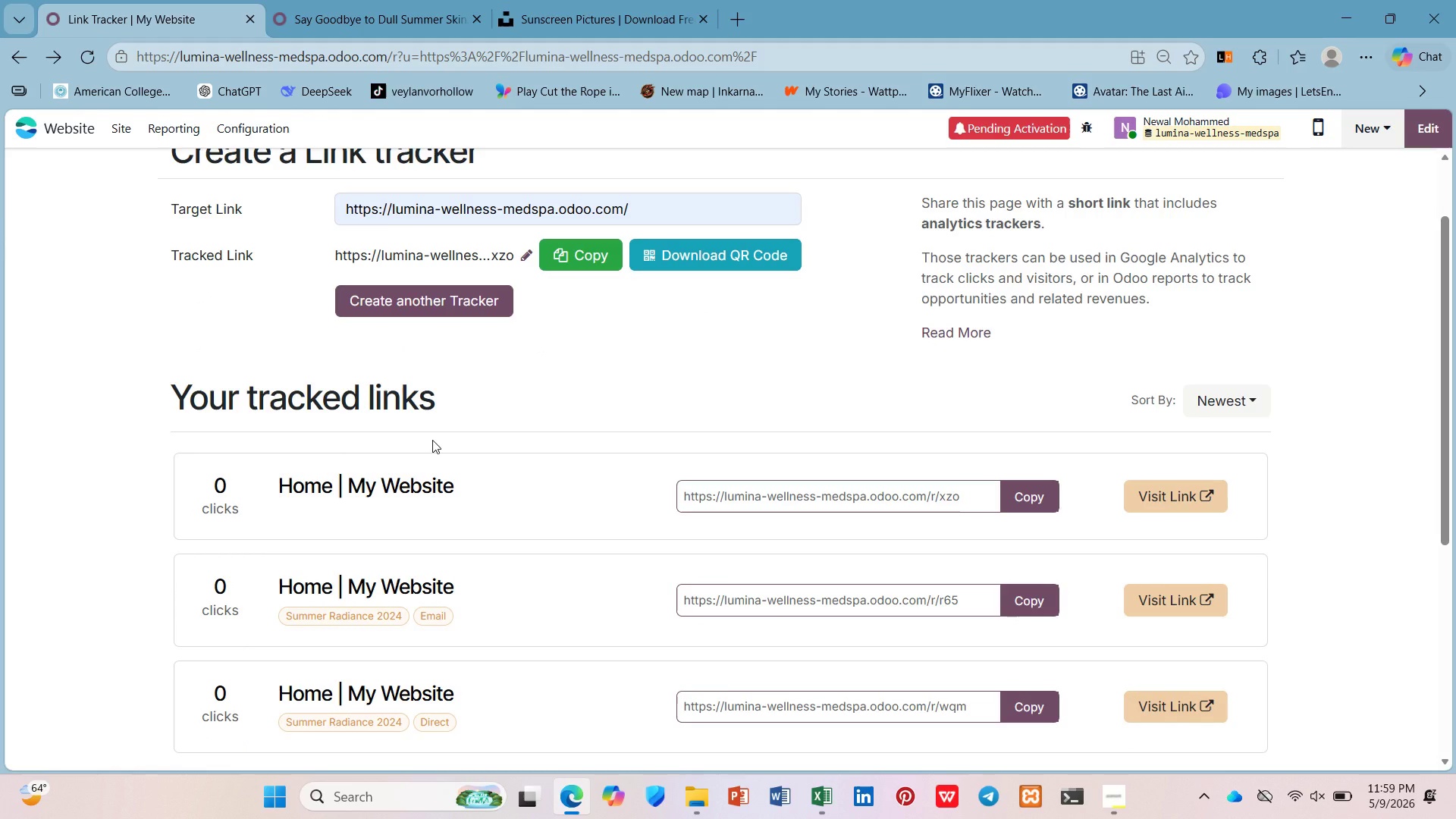 
hold_key(key=ControlLeft, duration=0.83)
scroll: coordinate [727, 818], scroll_direction: down, amount: 1.0
 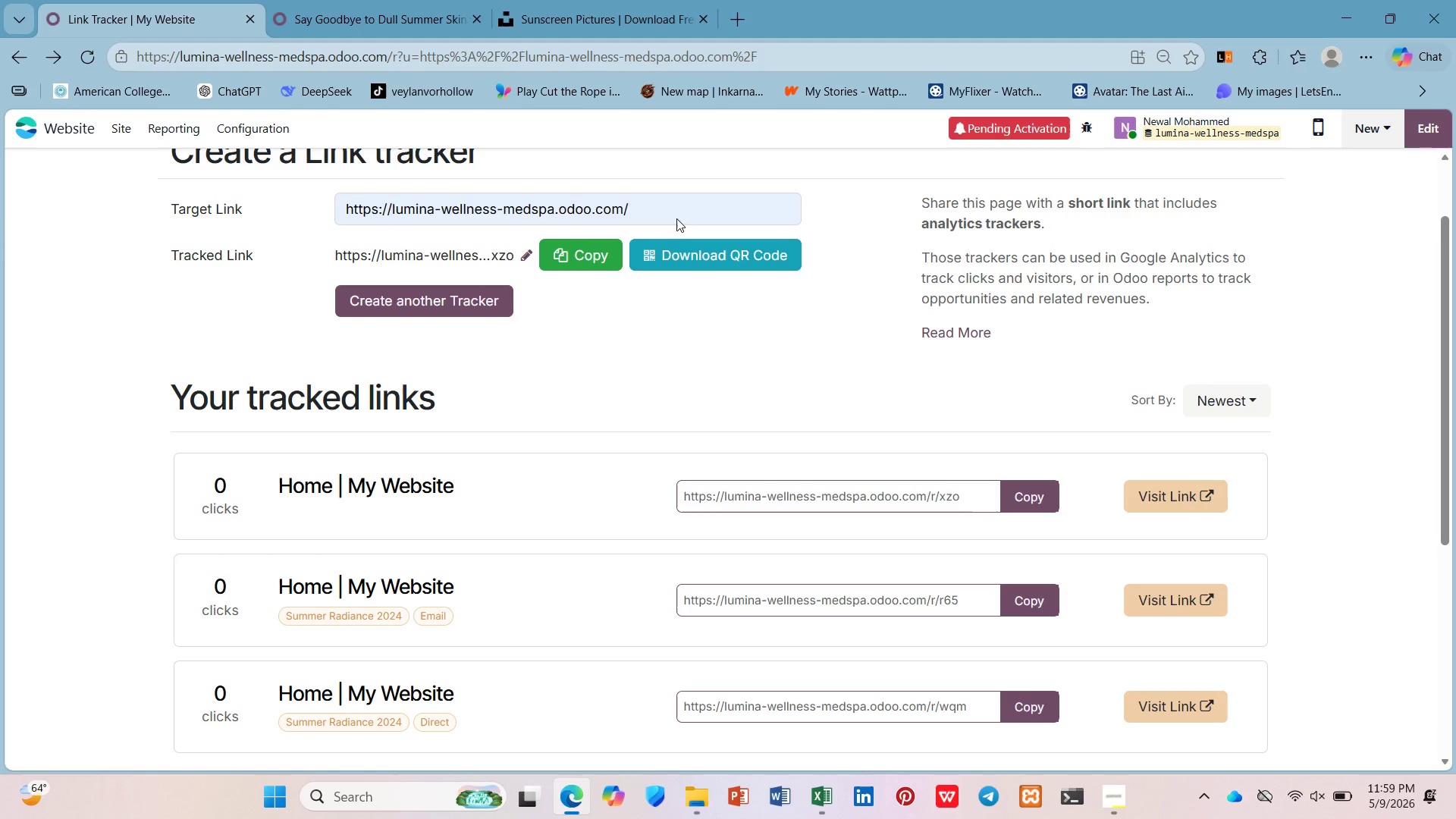 
hold_key(key=ControlLeft, duration=0.98)
scroll: coordinate [676, 399], scroll_direction: down, amount: 1.0
 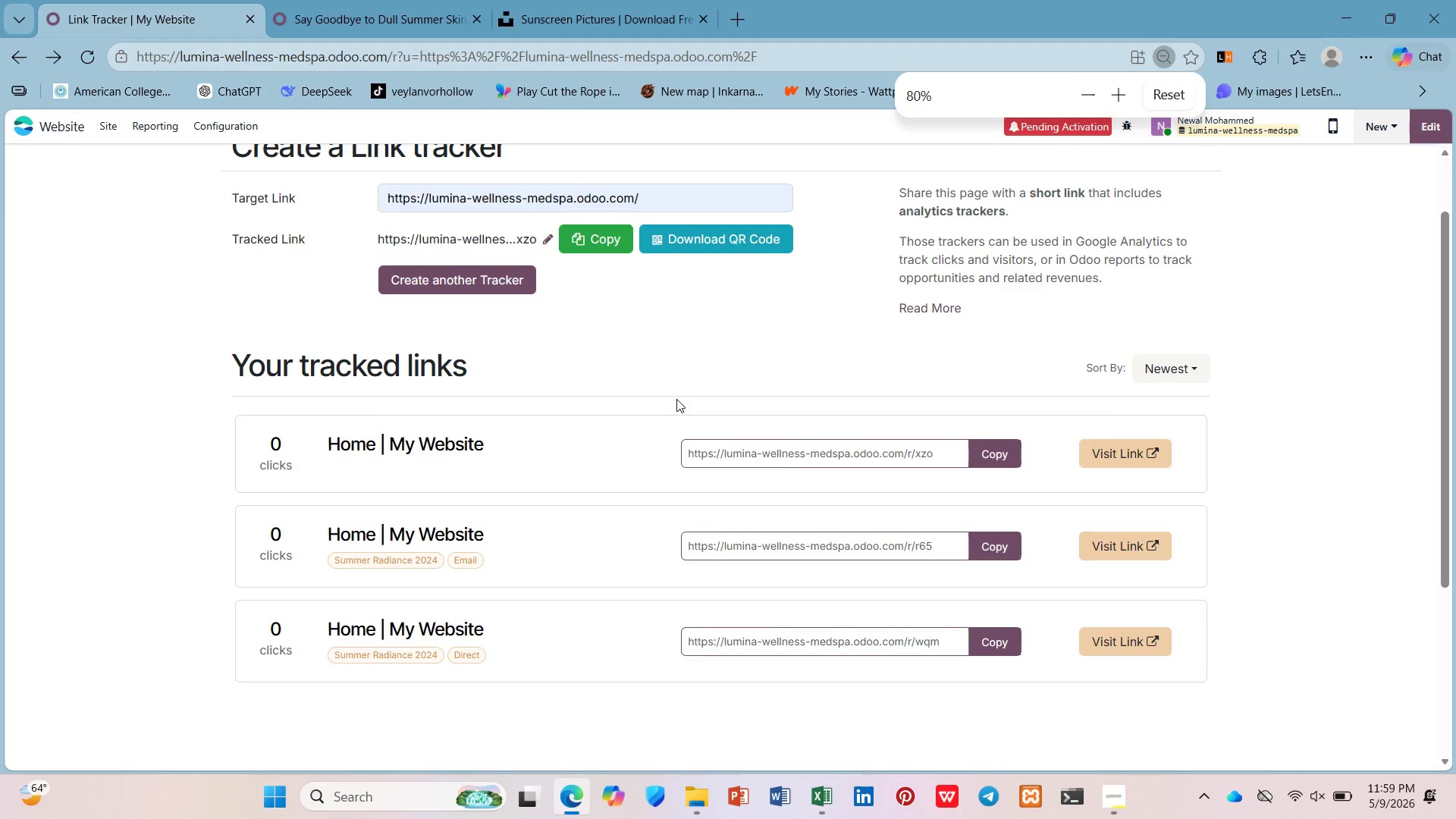 
scroll: coordinate [676, 399], scroll_direction: up, amount: 1.0
 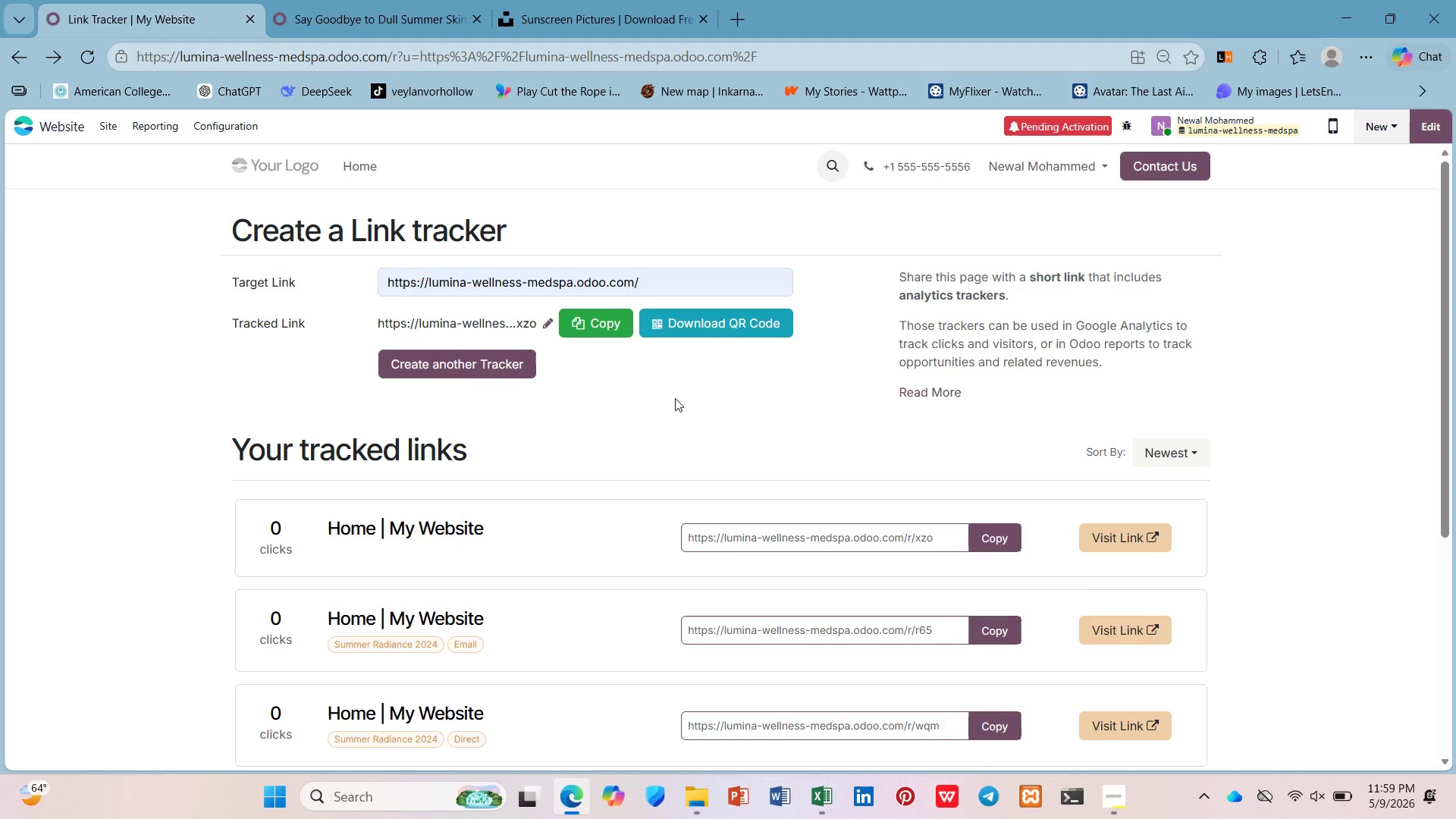 
scroll: coordinate [675, 398], scroll_direction: down, amount: 1.0
 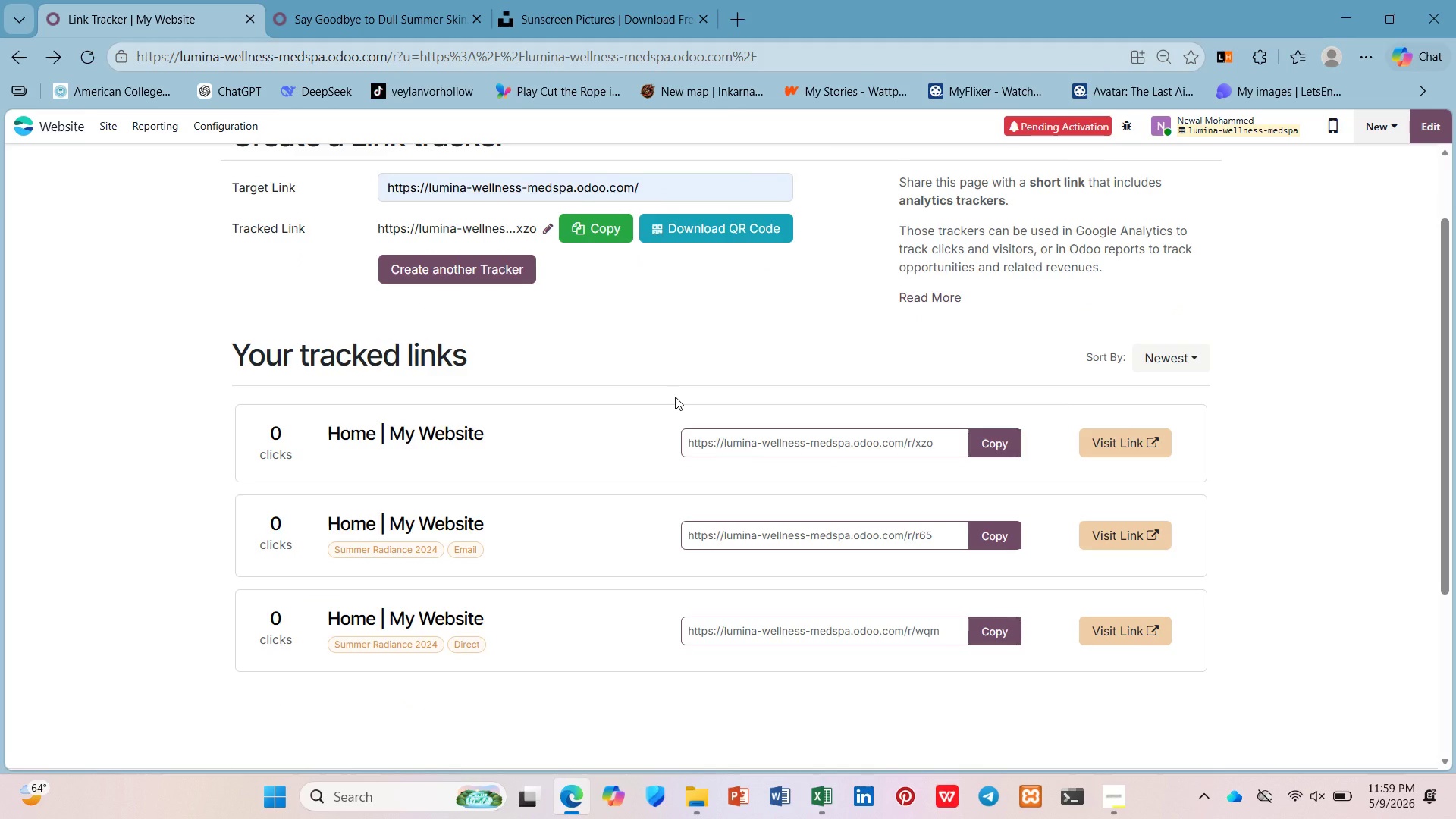 
scroll: coordinate [675, 397], scroll_direction: up, amount: 1.0
 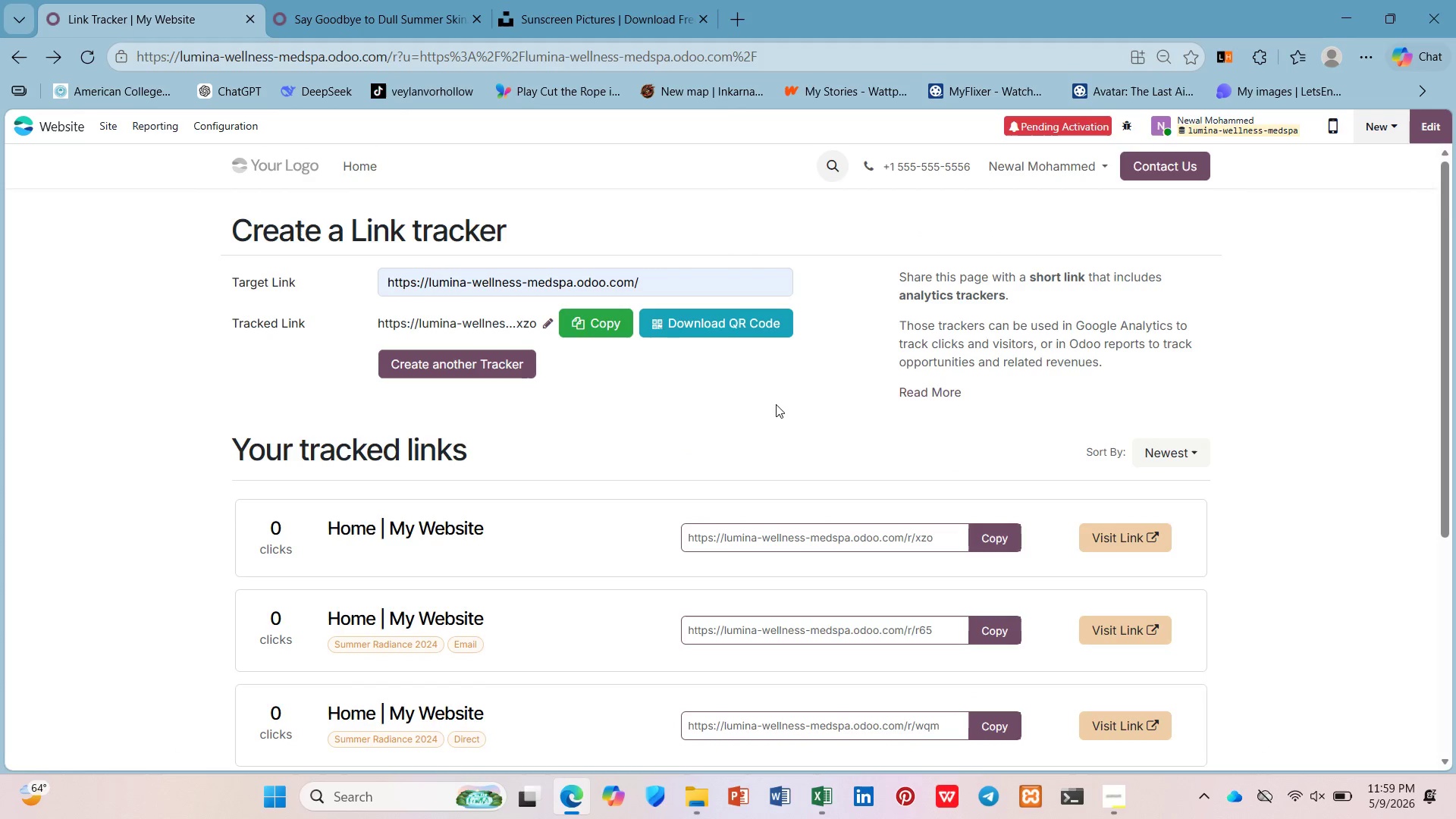 
key(PrintScreen)
 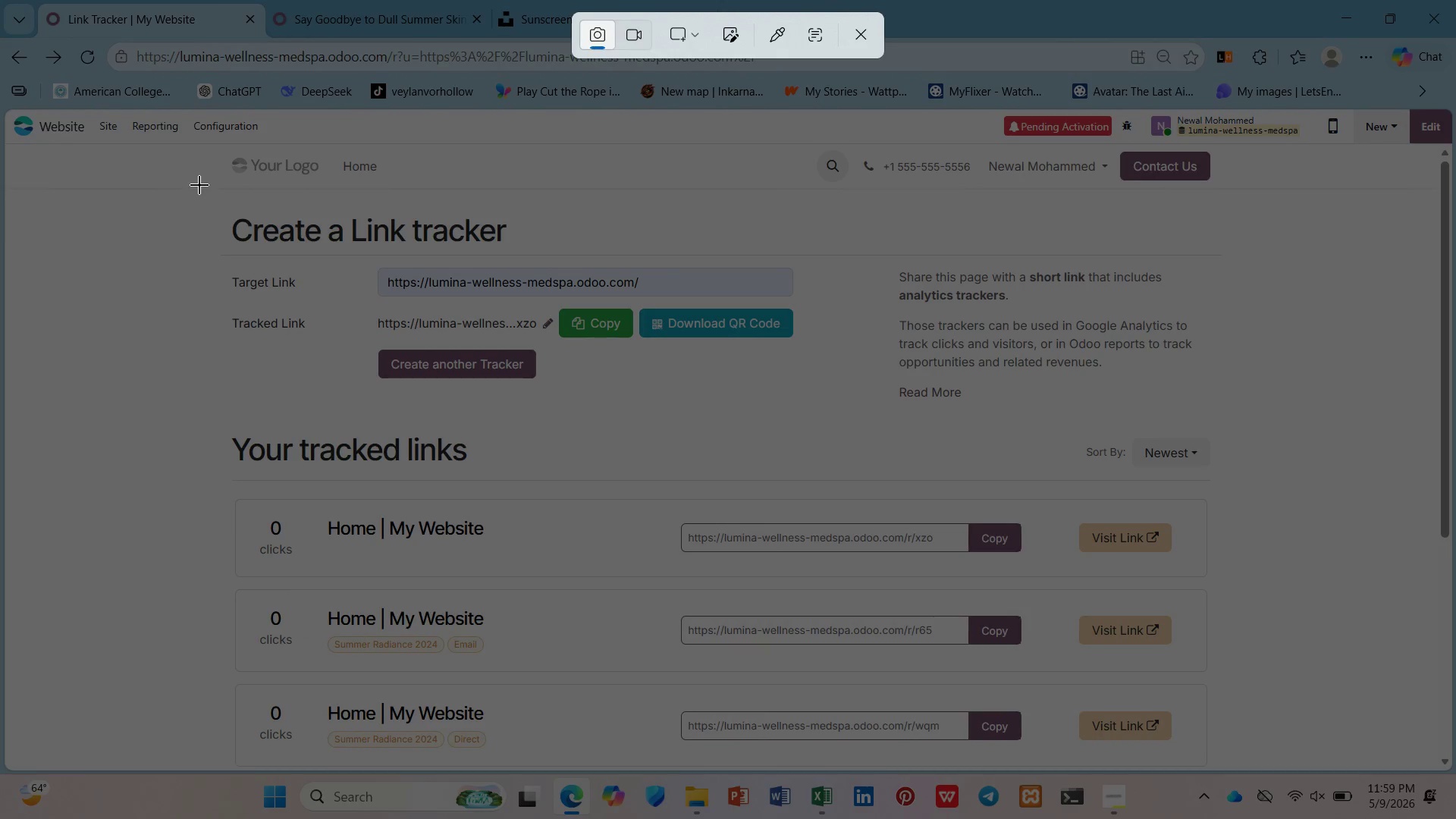 
left_click_drag(start_coordinate=[196, 190], to_coordinate=[1263, 758])
 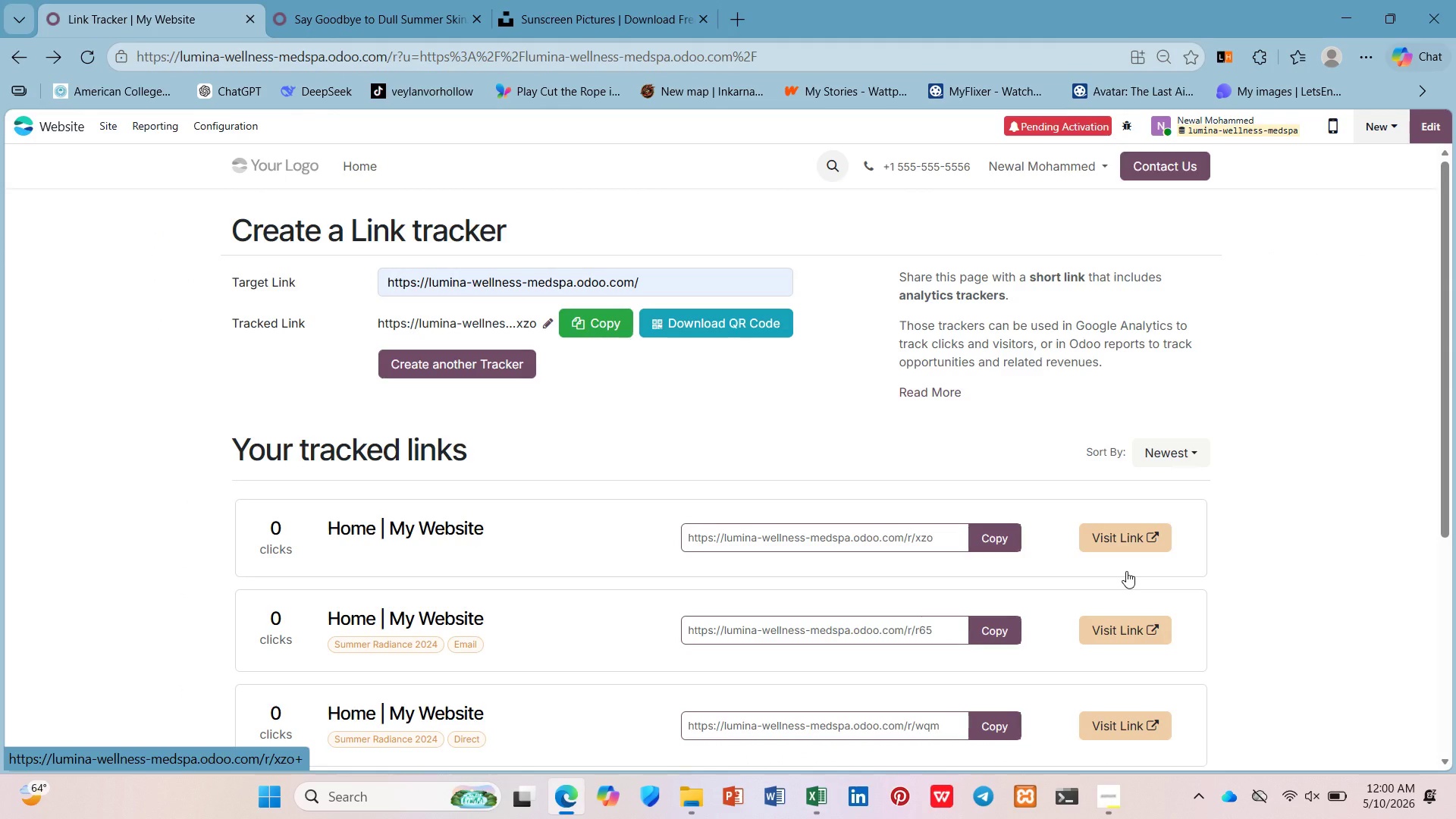 
wait(18.36)
 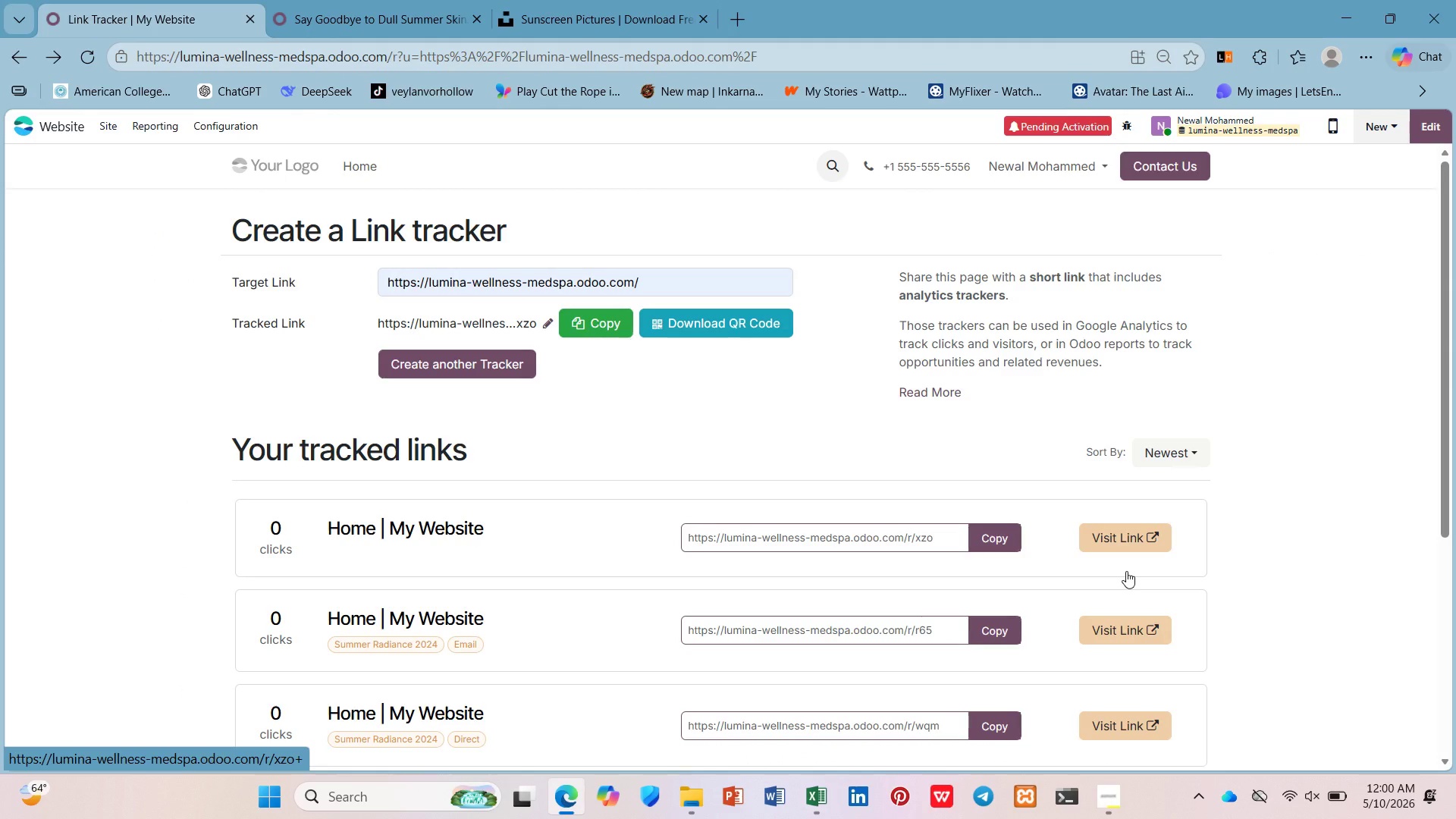 
scroll: coordinate [1443, 520], scroll_direction: down, amount: 1.0
 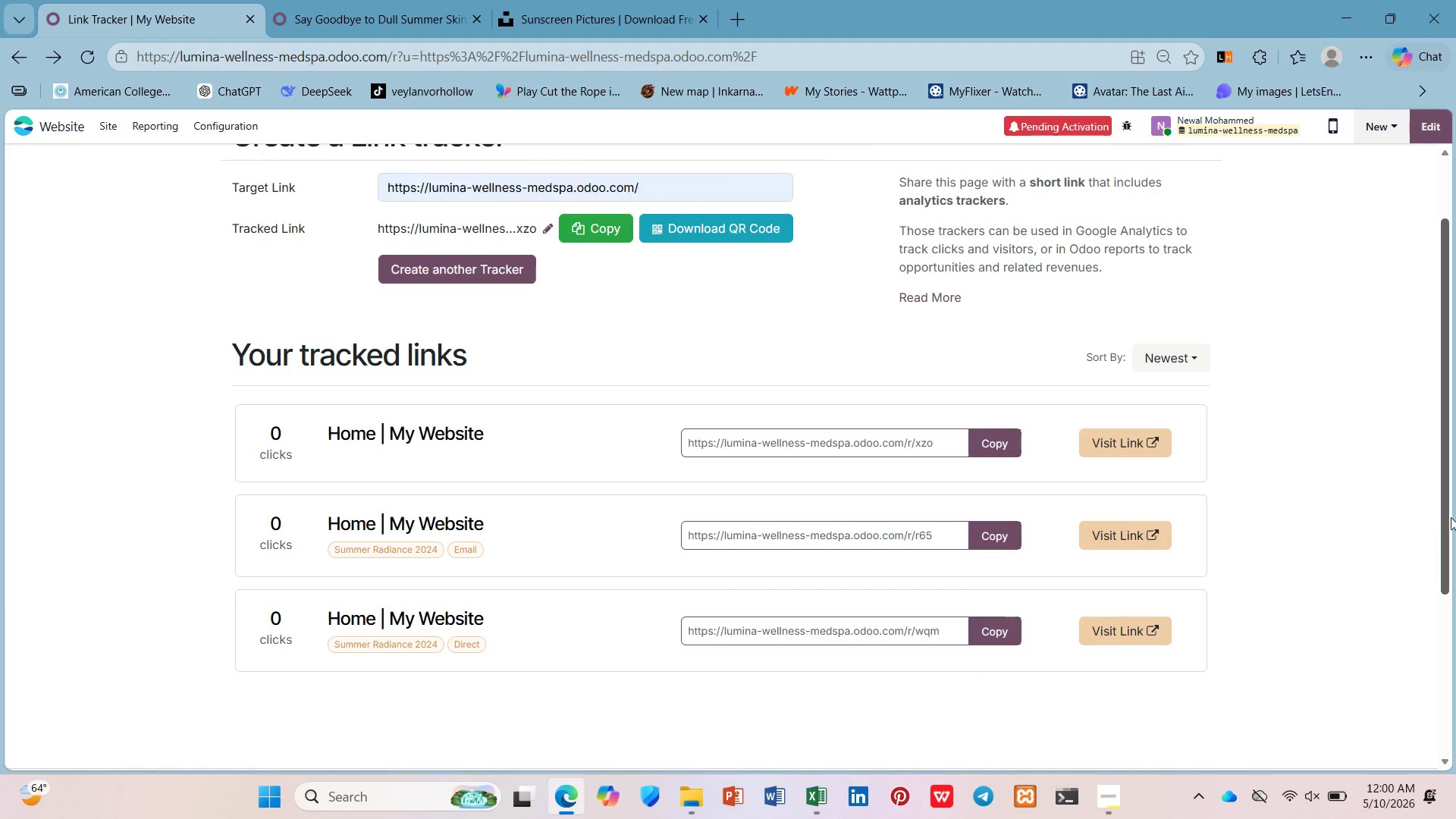 
scroll: coordinate [1455, 504], scroll_direction: up, amount: 1.0
 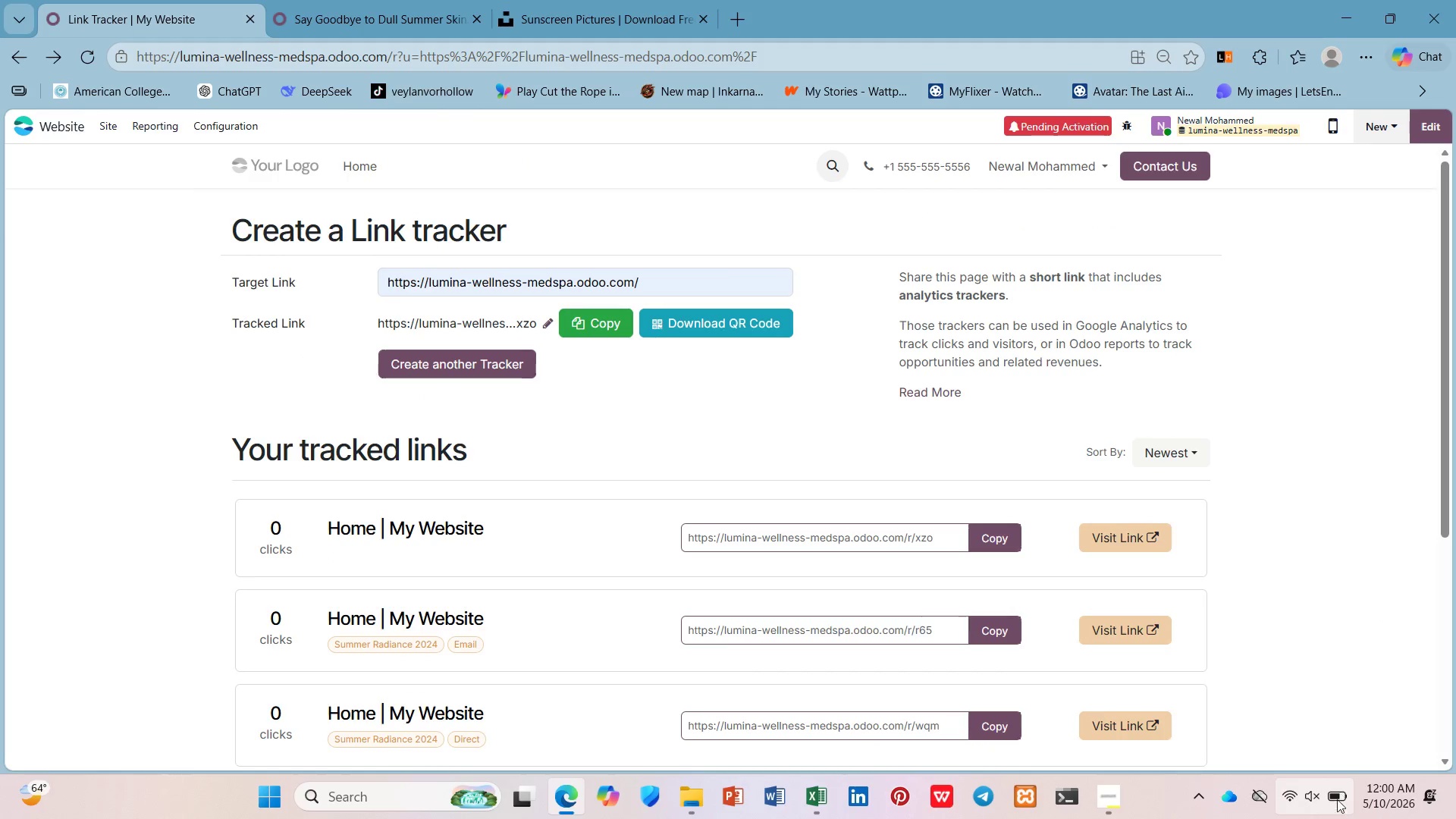 
left_click([686, 784])
 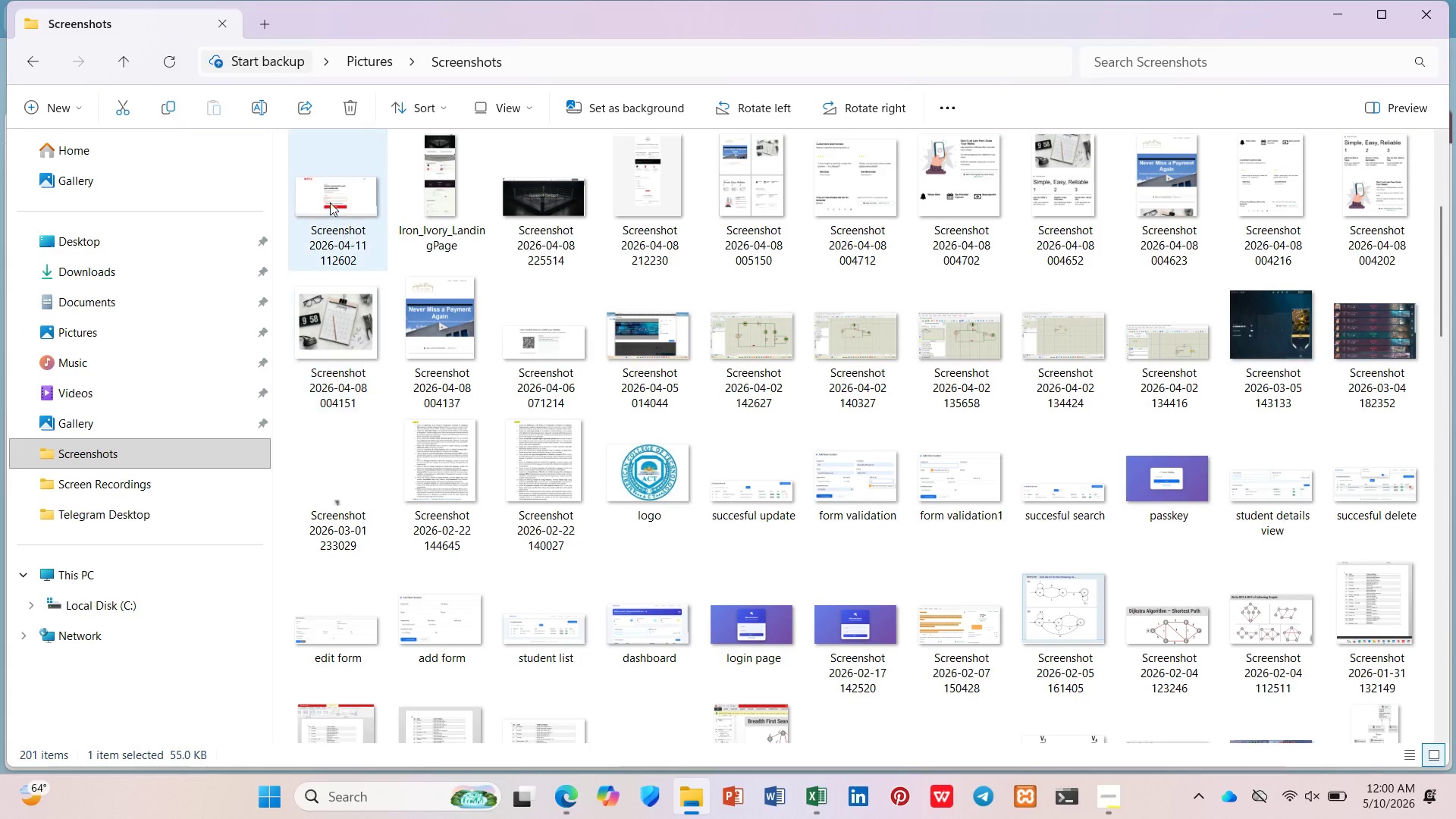 
right_click([356, 195])
 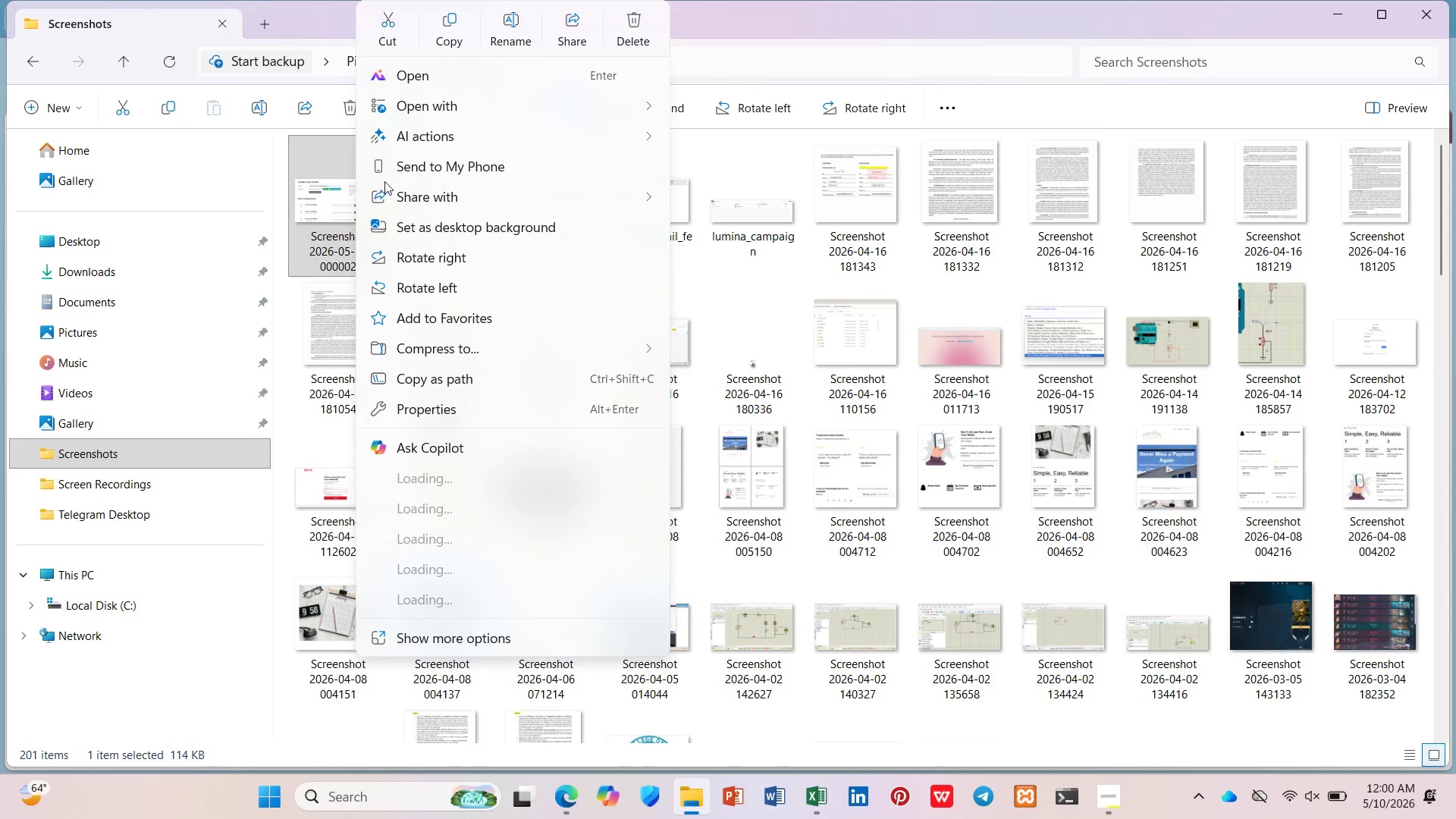 
scroll: coordinate [429, 190], scroll_direction: up, amount: 4.0
 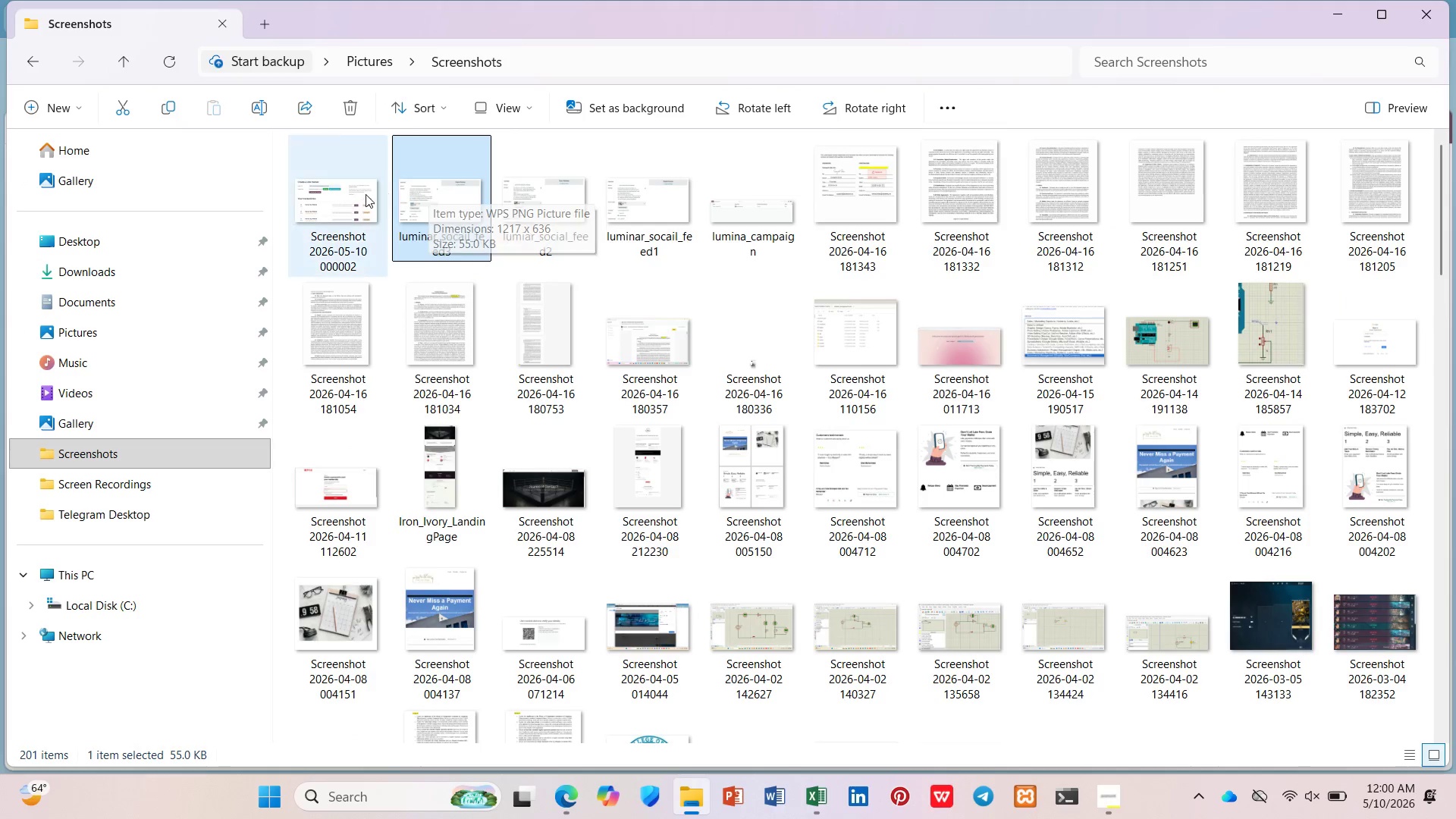 
left_click([503, 5])
 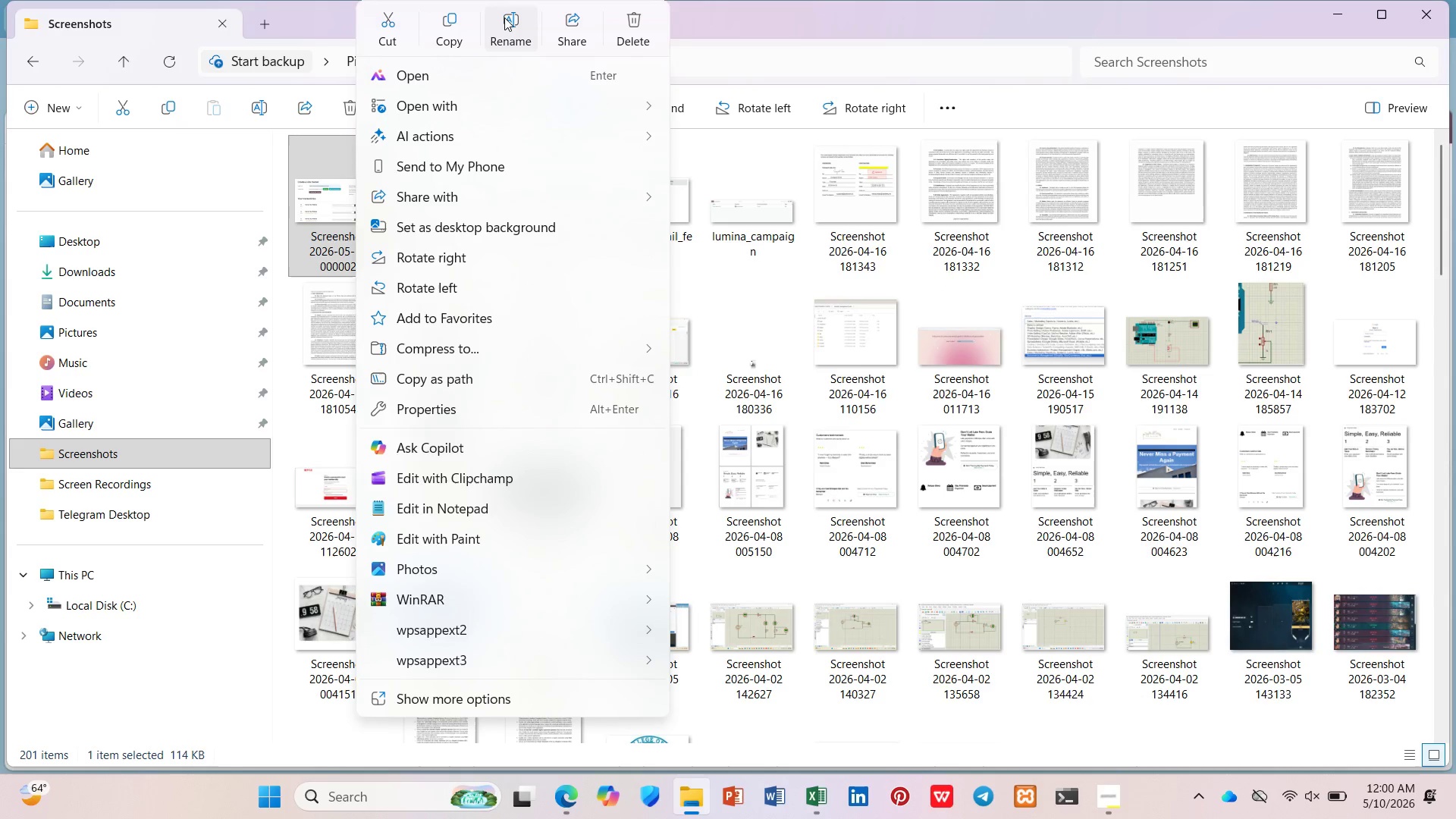 
mouse_move([528, 35])
 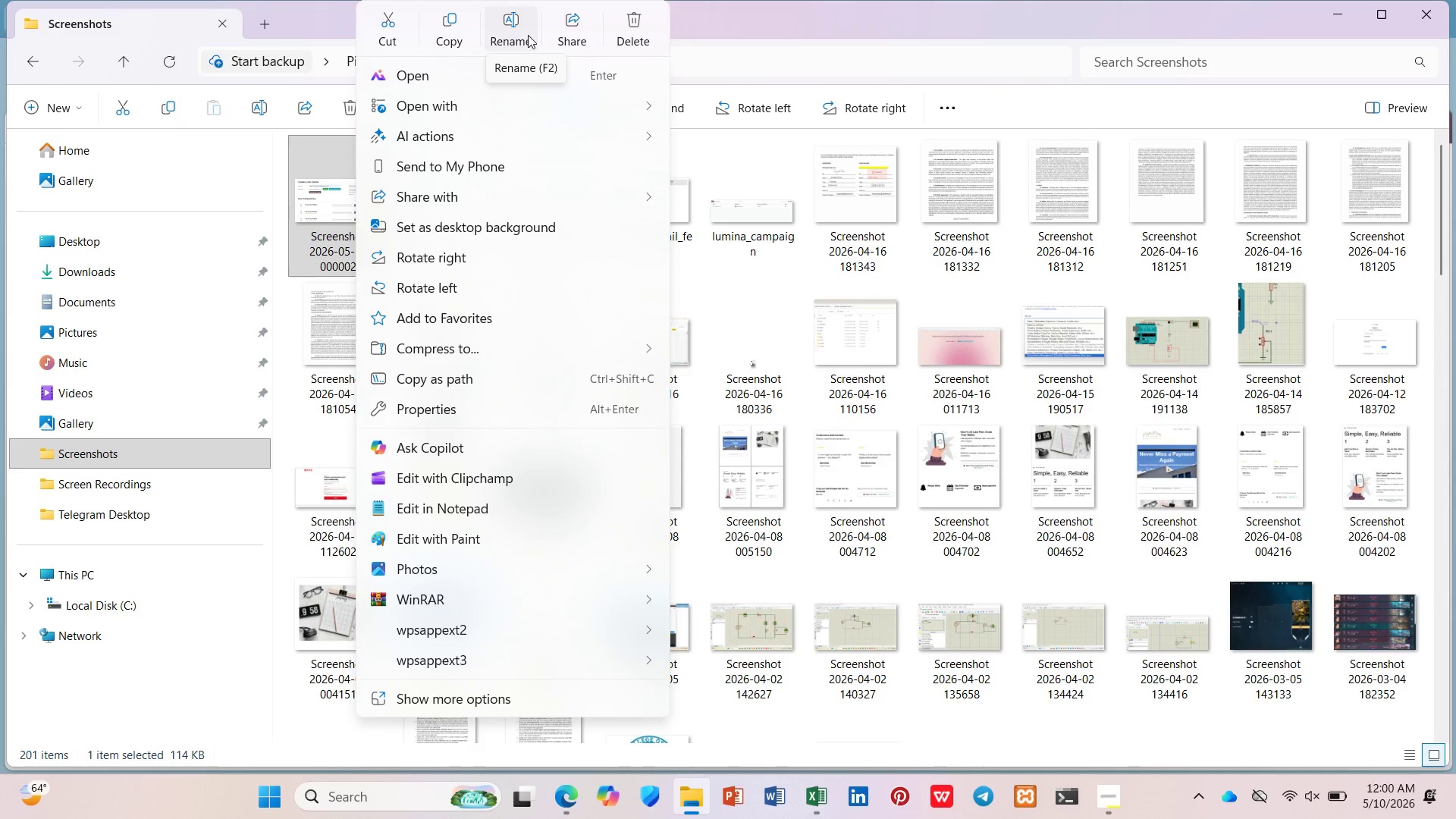 
left_click([528, 35])
 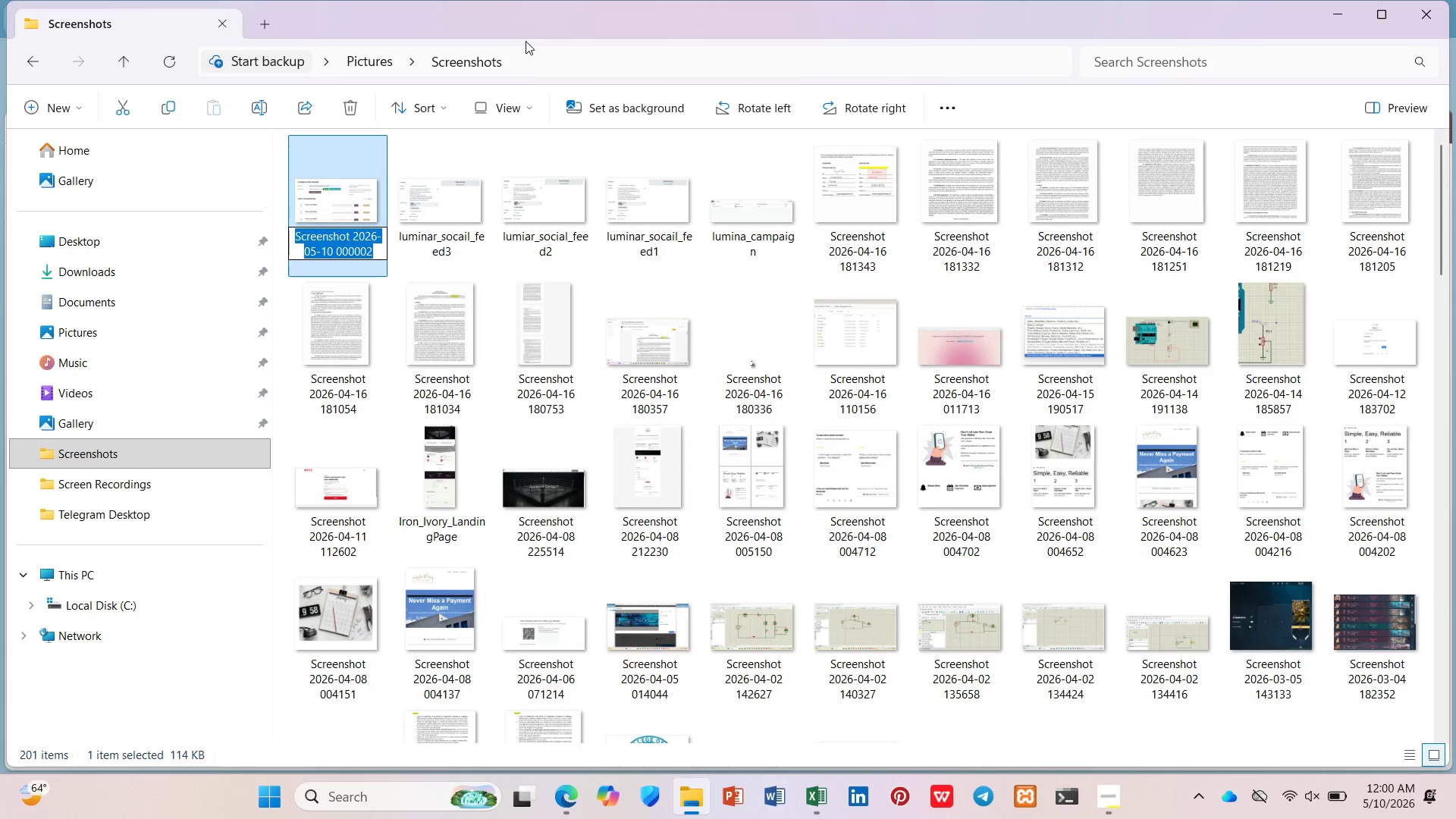 
type(luminar_link_tracker)
 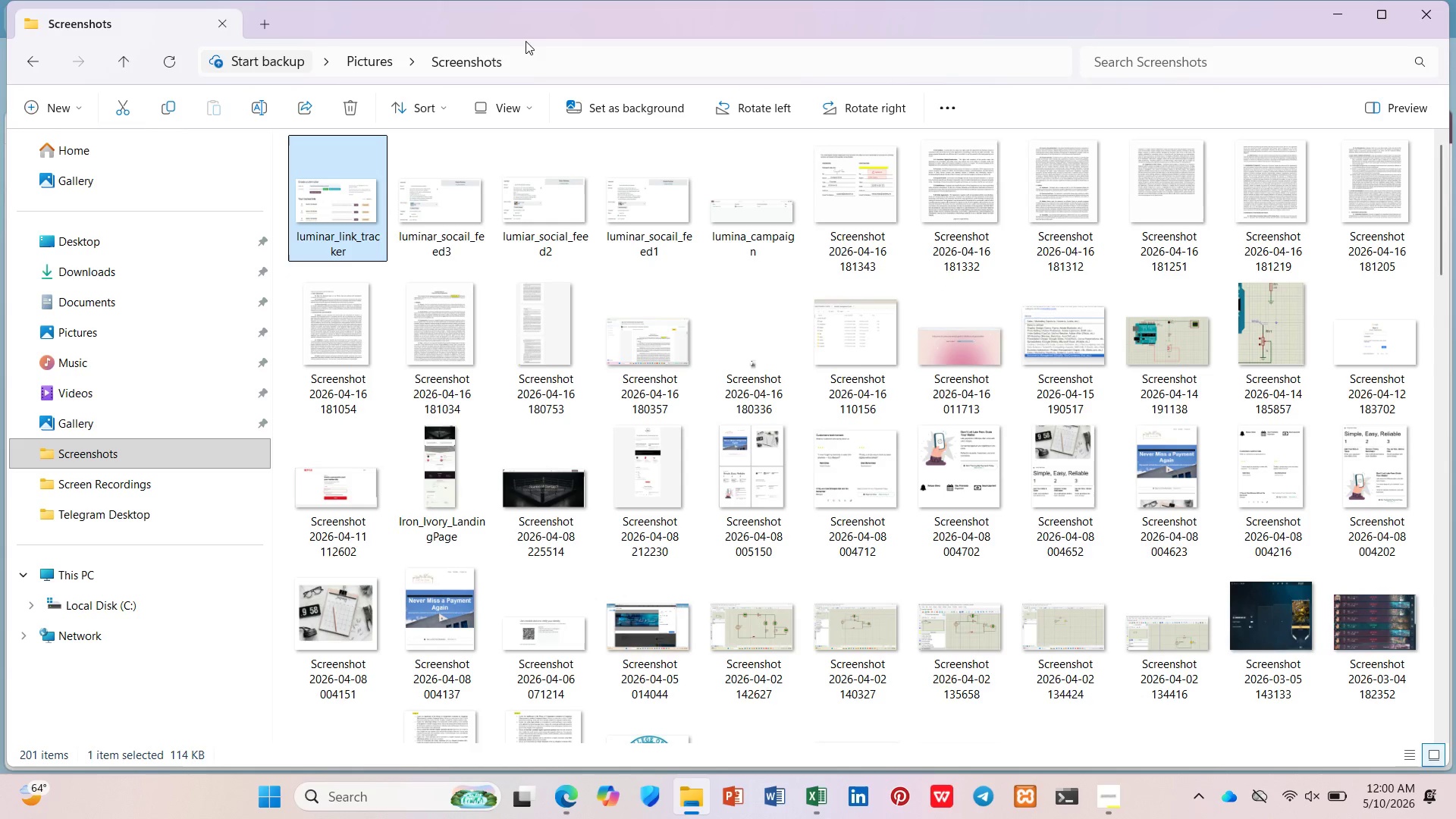 
 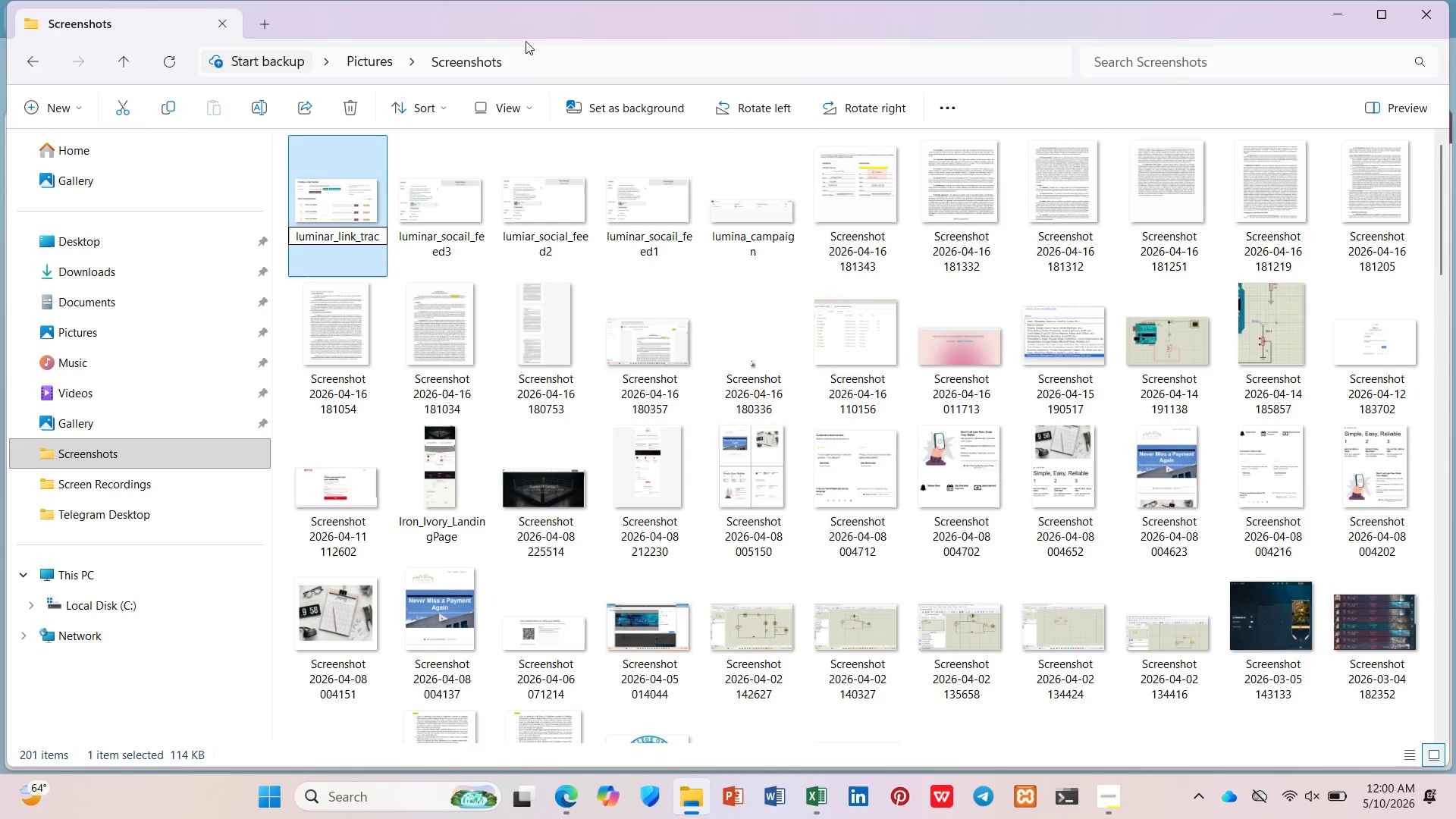 
key(Enter)
 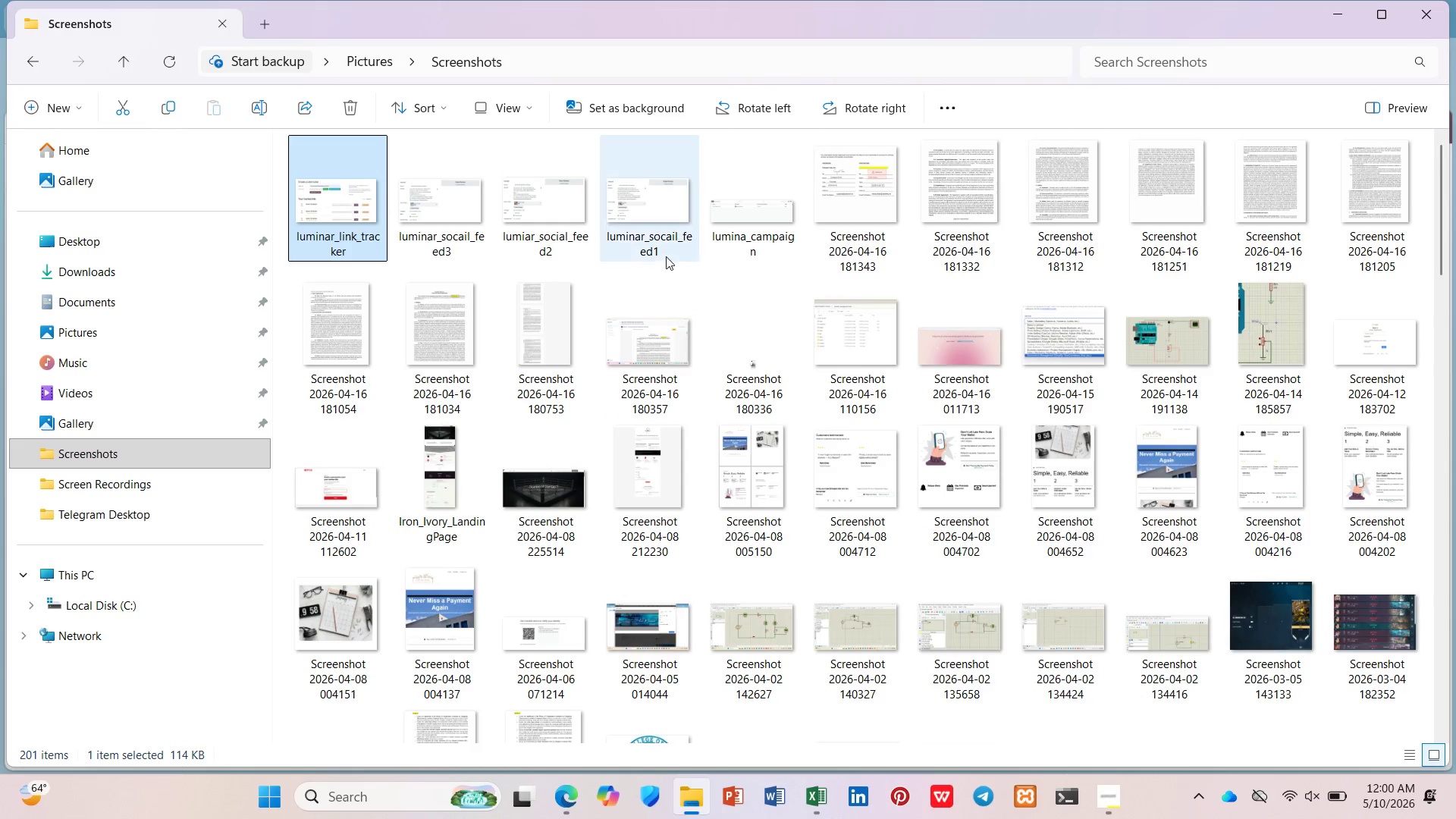 
mouse_move([726, 315])
 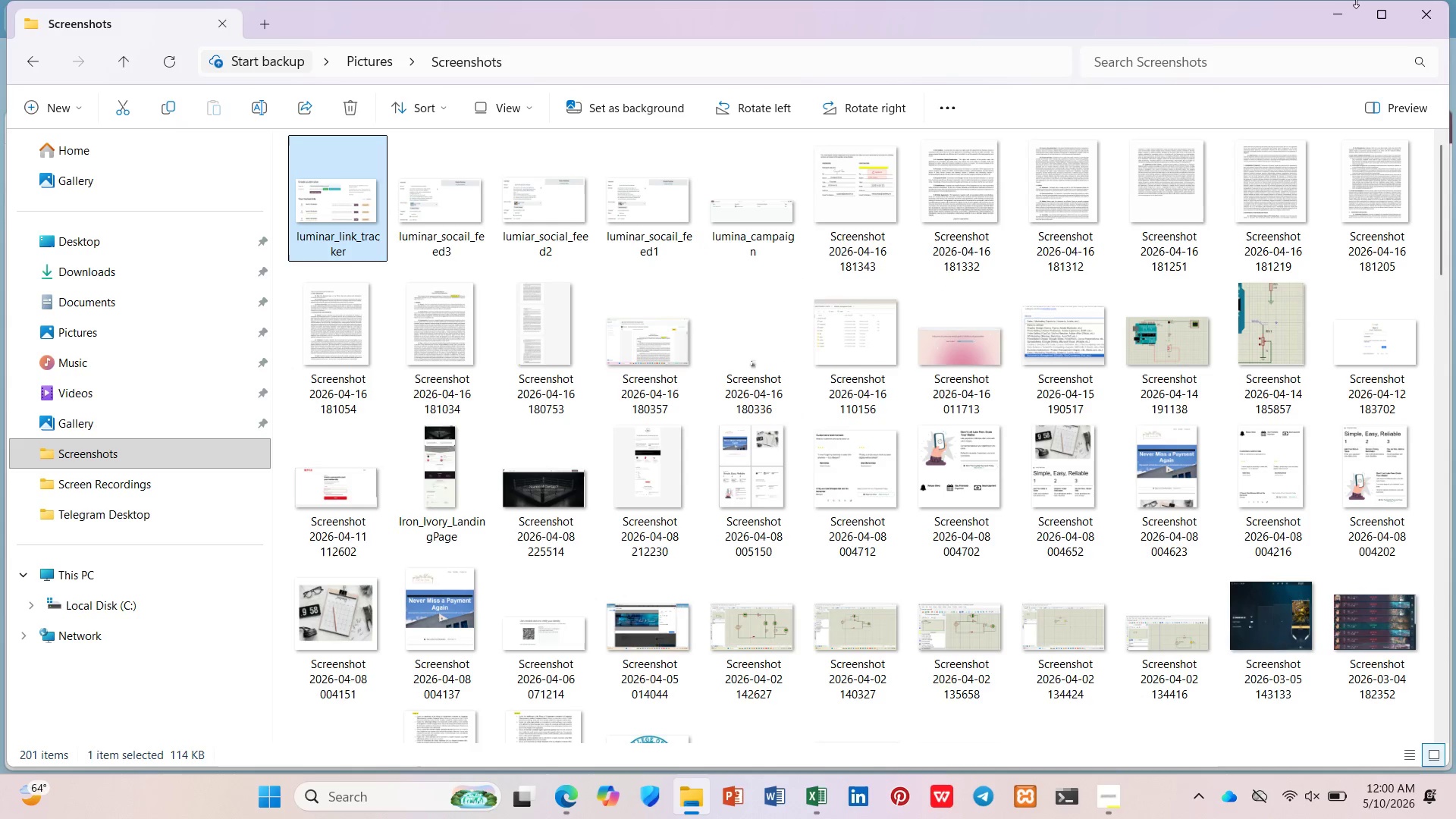 
left_click([1348, 8])
 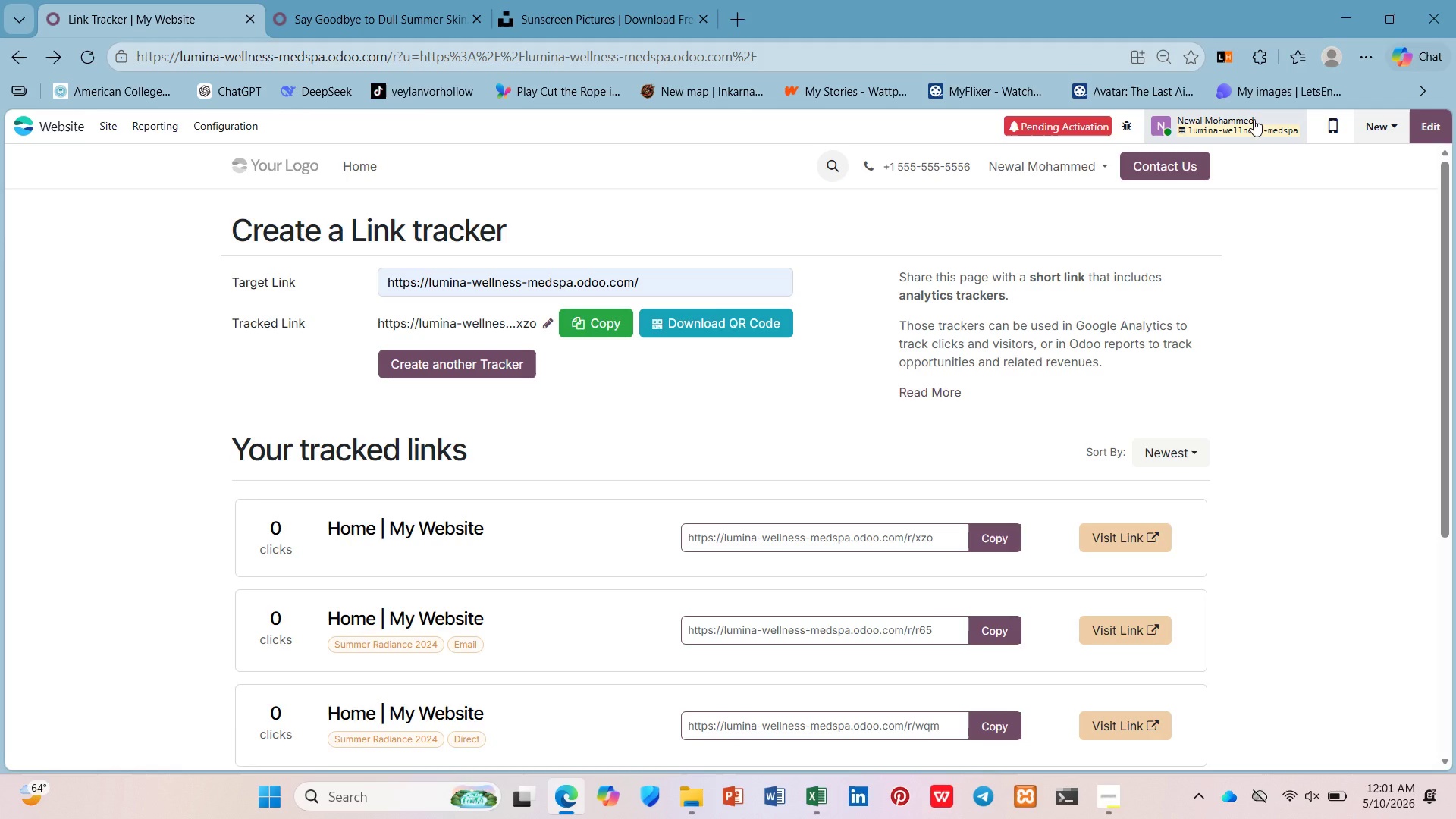 
wait(7.47)
 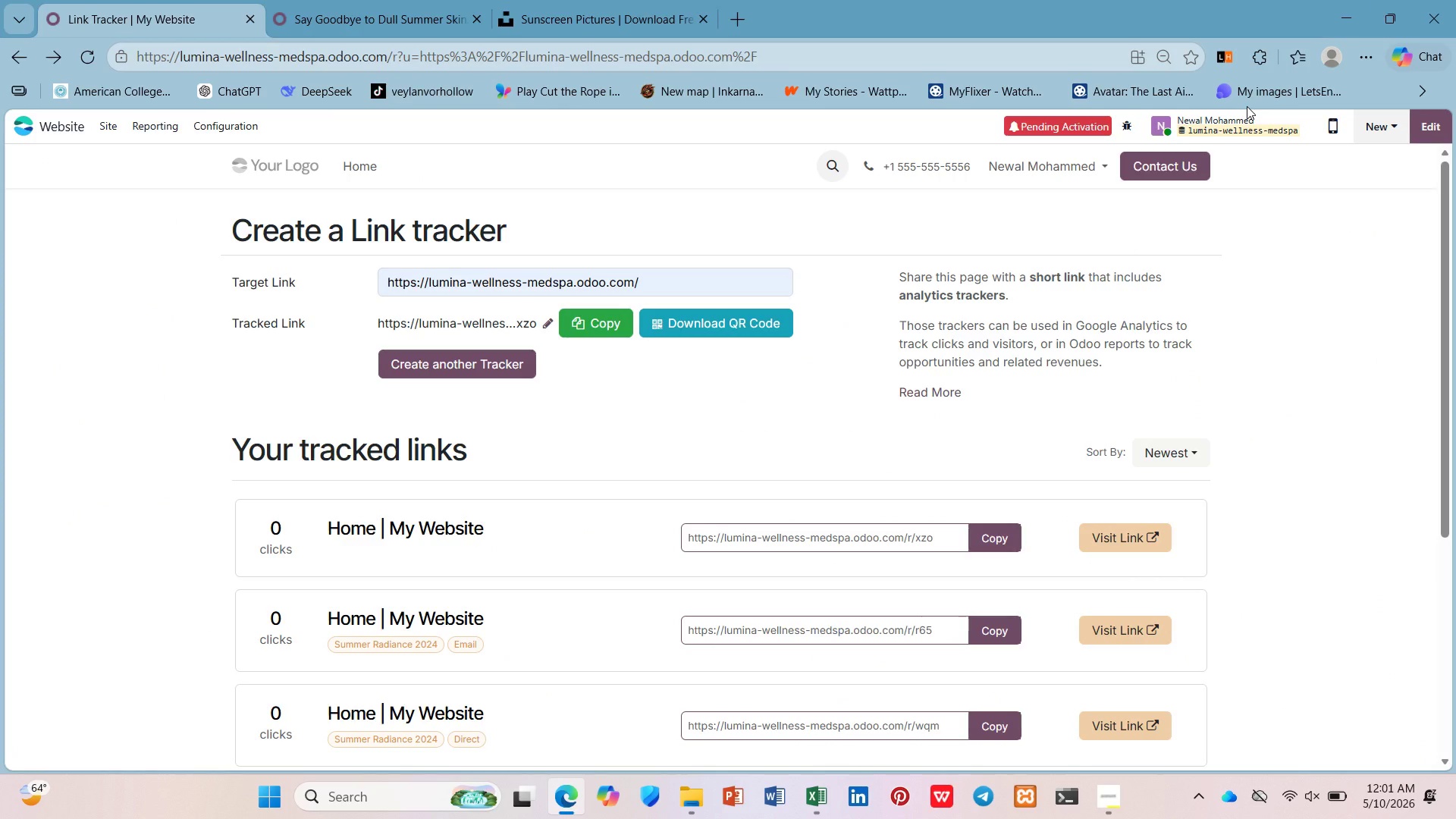 
key(PrintScreen)
 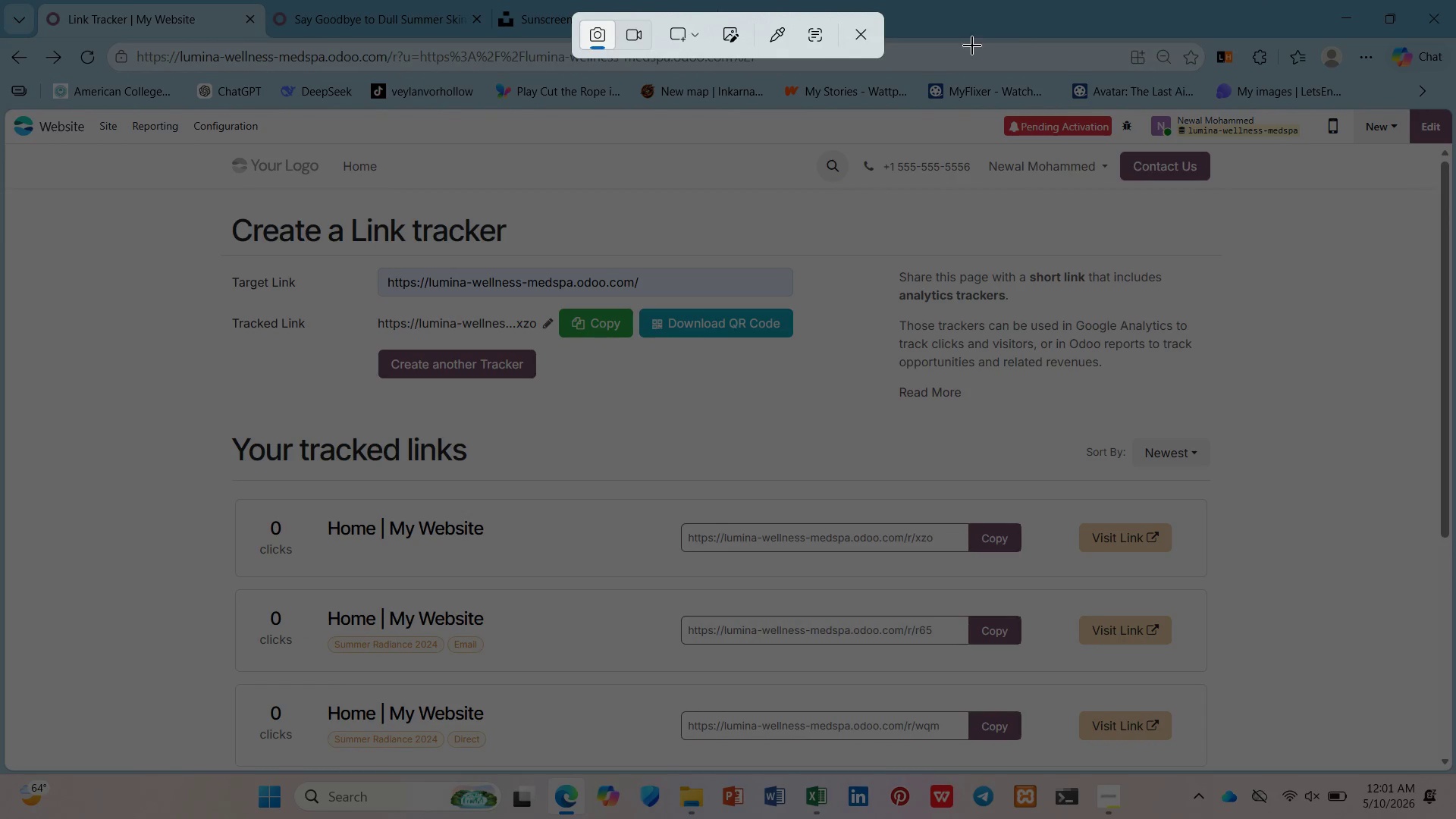 
left_click([644, 39])
 